 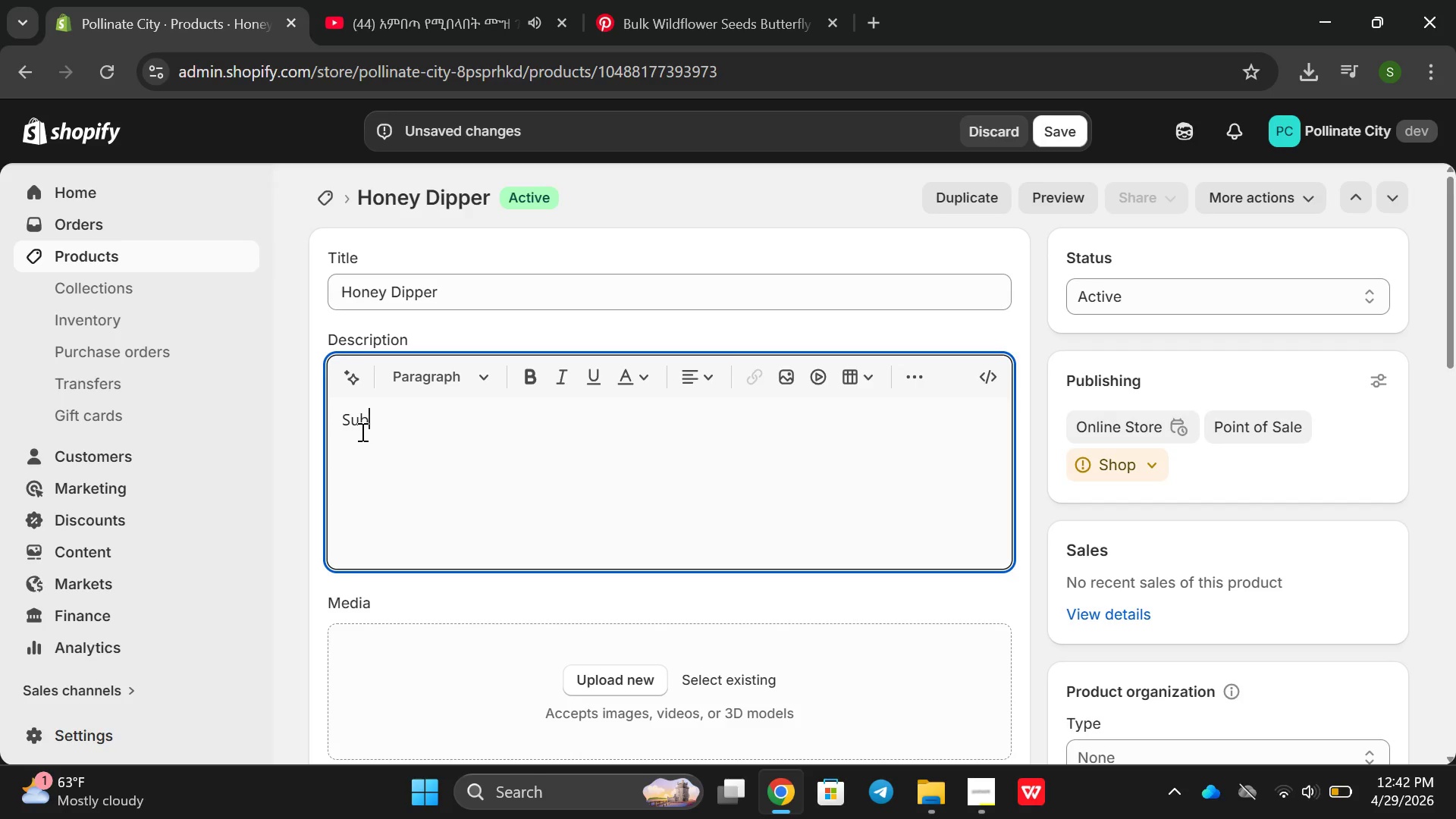 
type(tained Fc )
 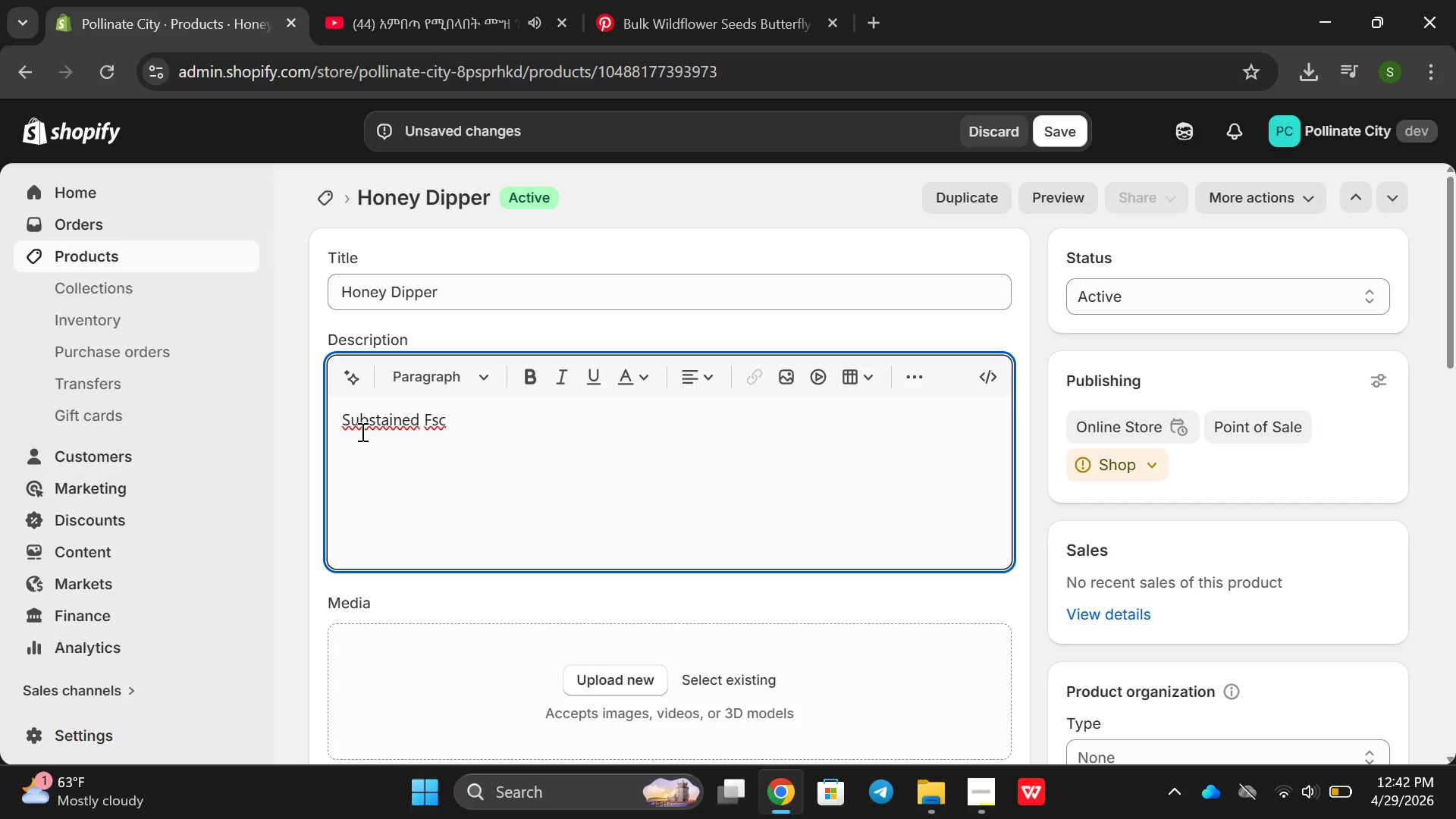 
 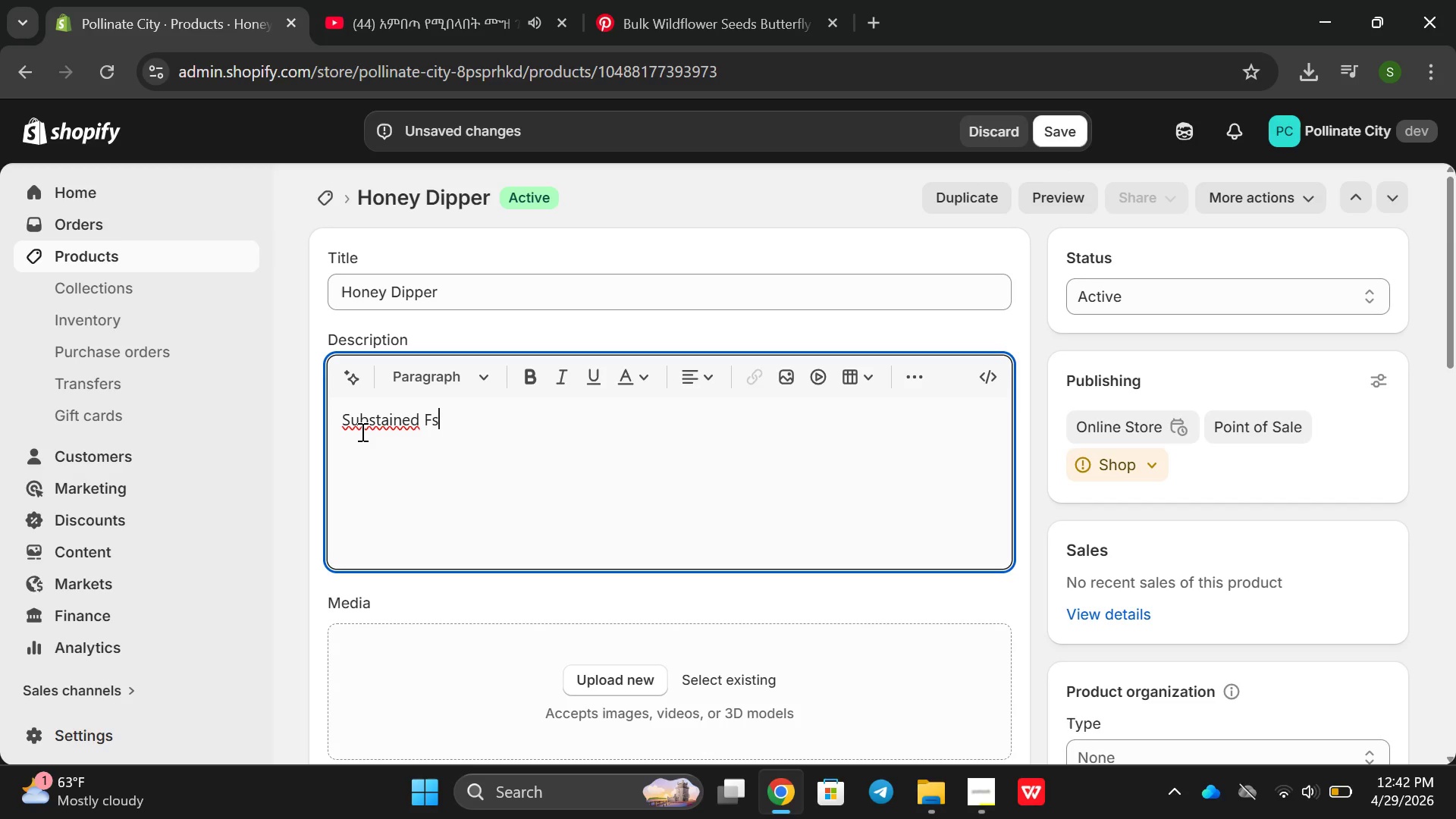 
hold_key(key=S, duration=0.34)
 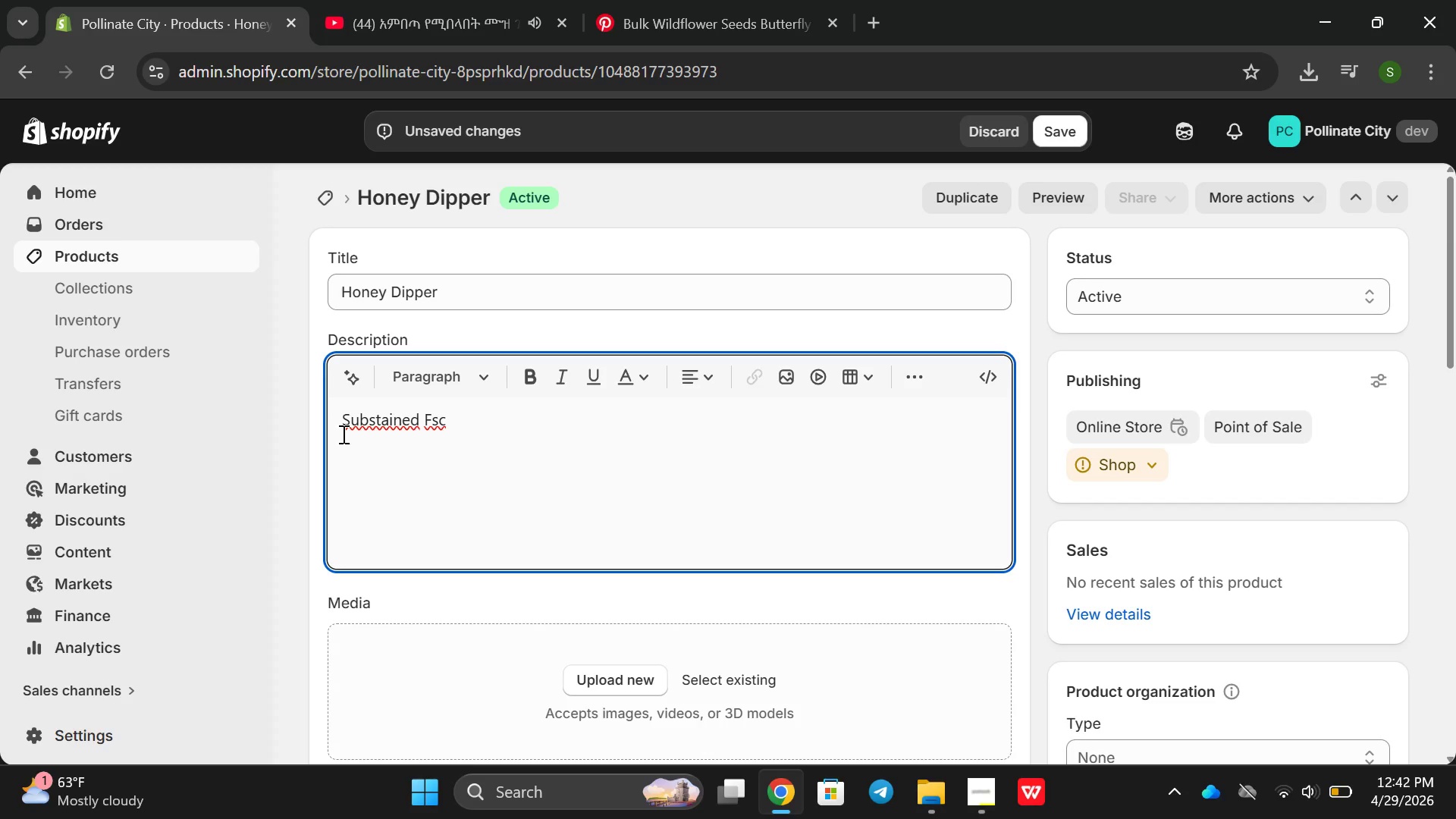 
wait(5.48)
 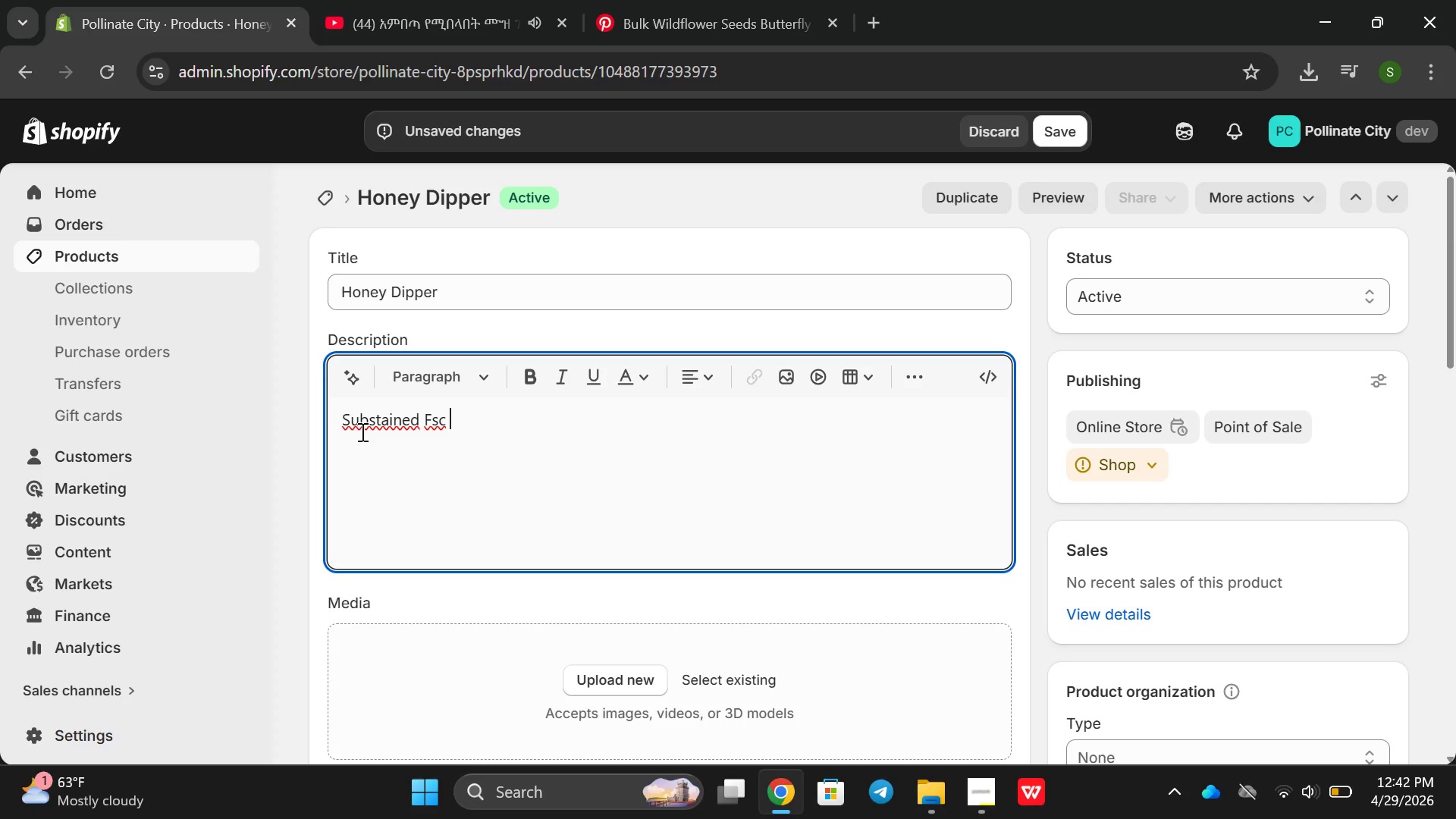 
left_click([424, 419])
 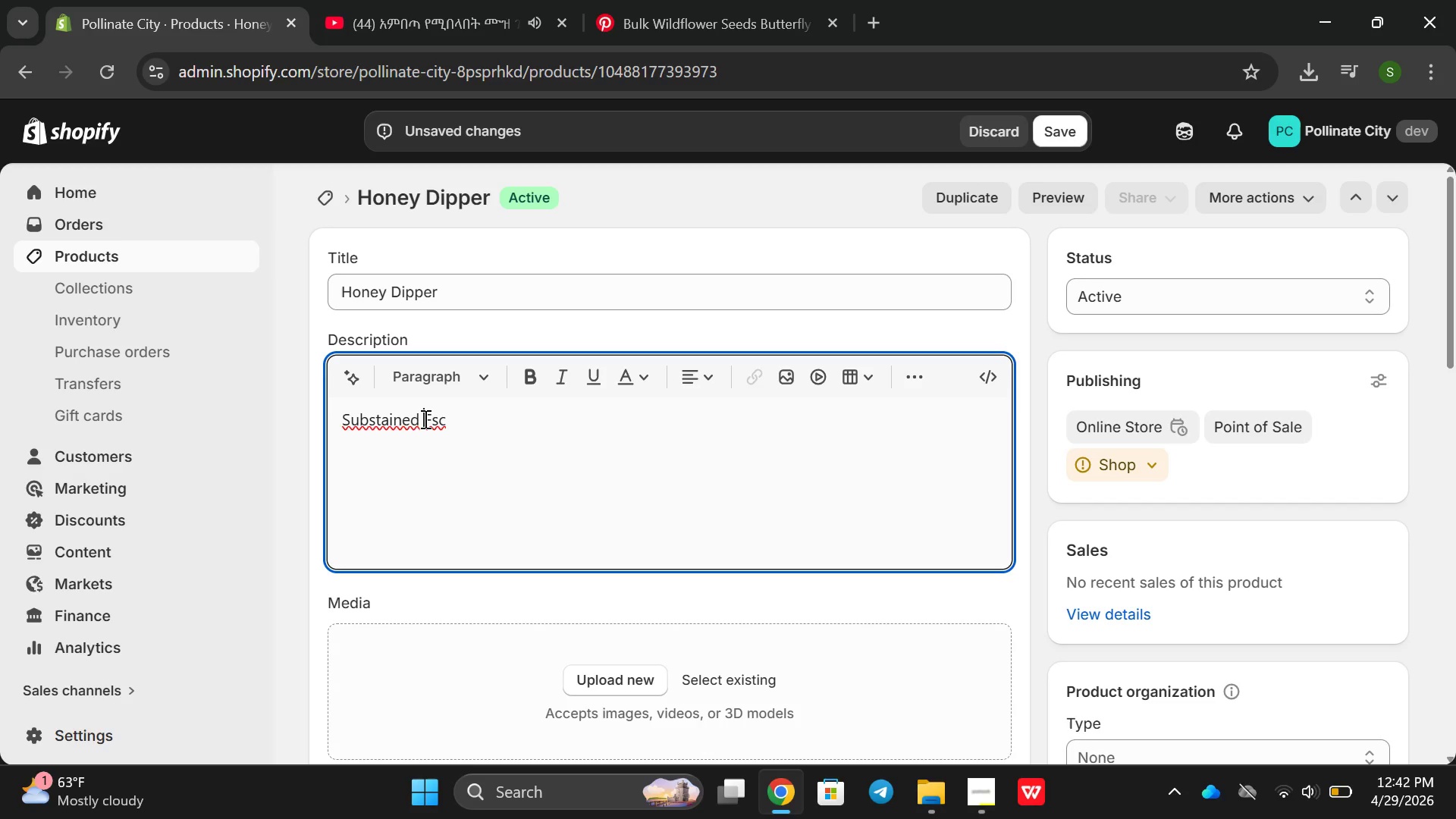 
key(Backspace)
key(Backspace)
key(Backspace)
type(abel )
 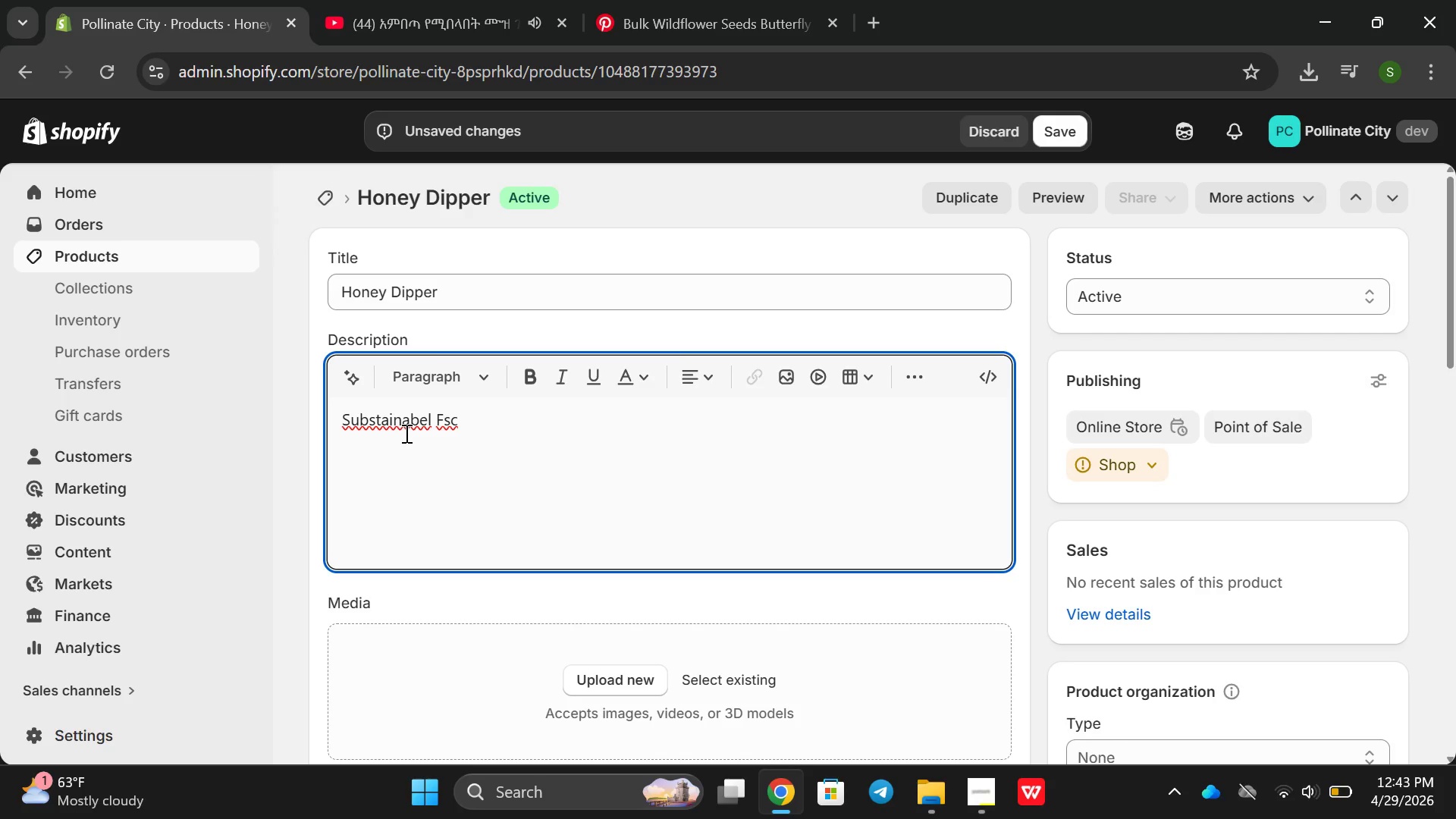 
wait(8.74)
 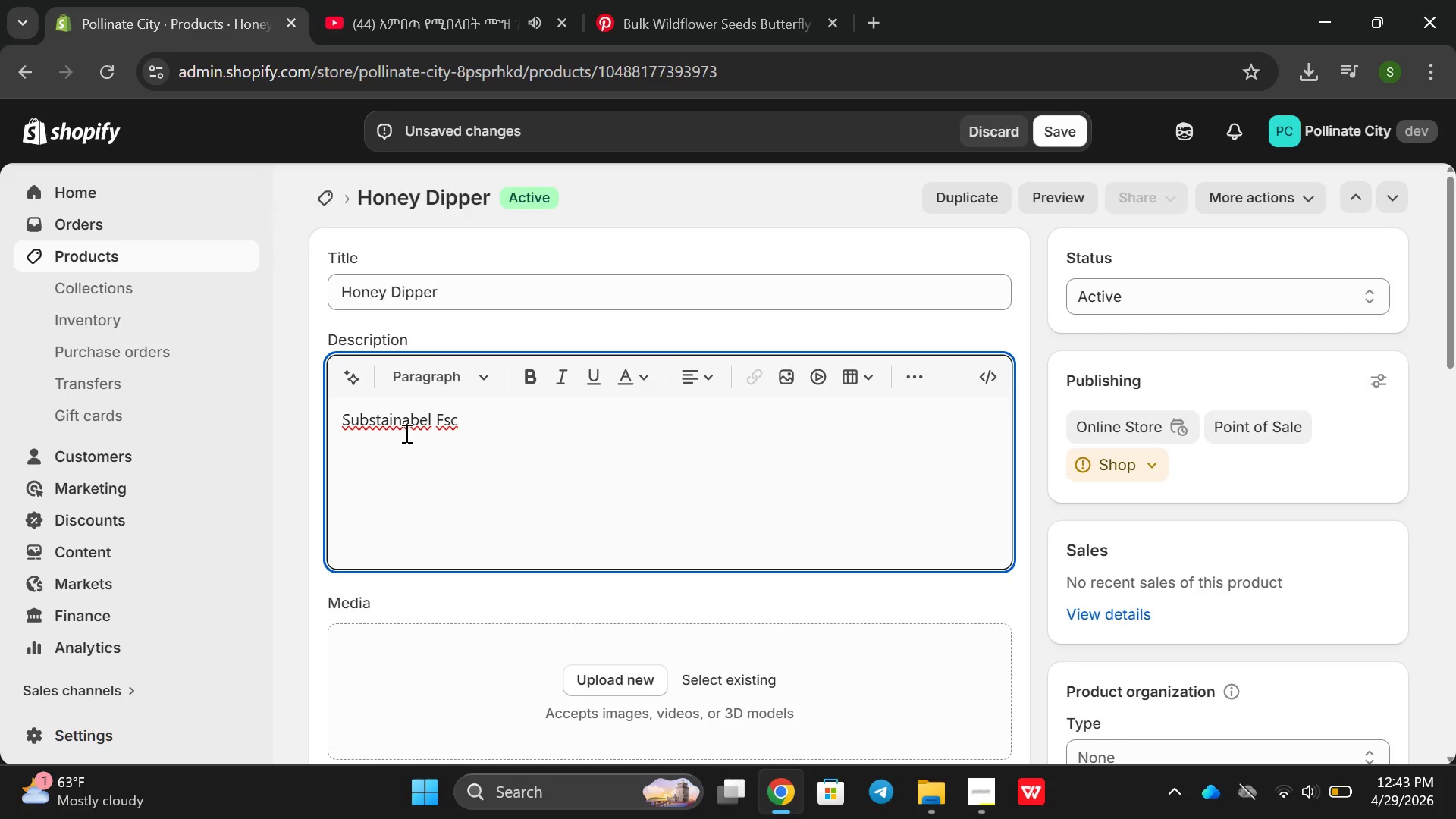 
left_click([371, 418])
 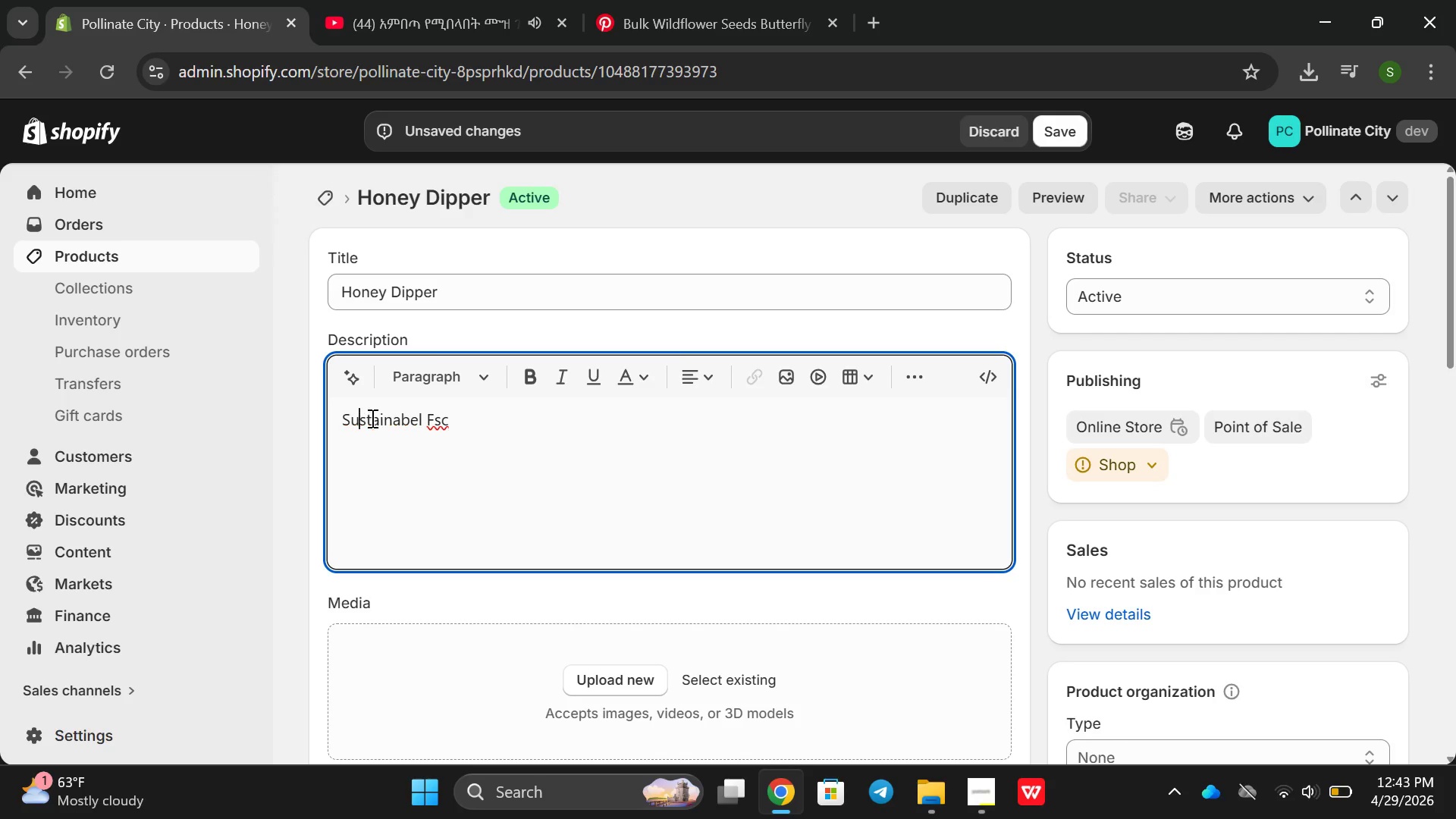 
key(Backspace)
 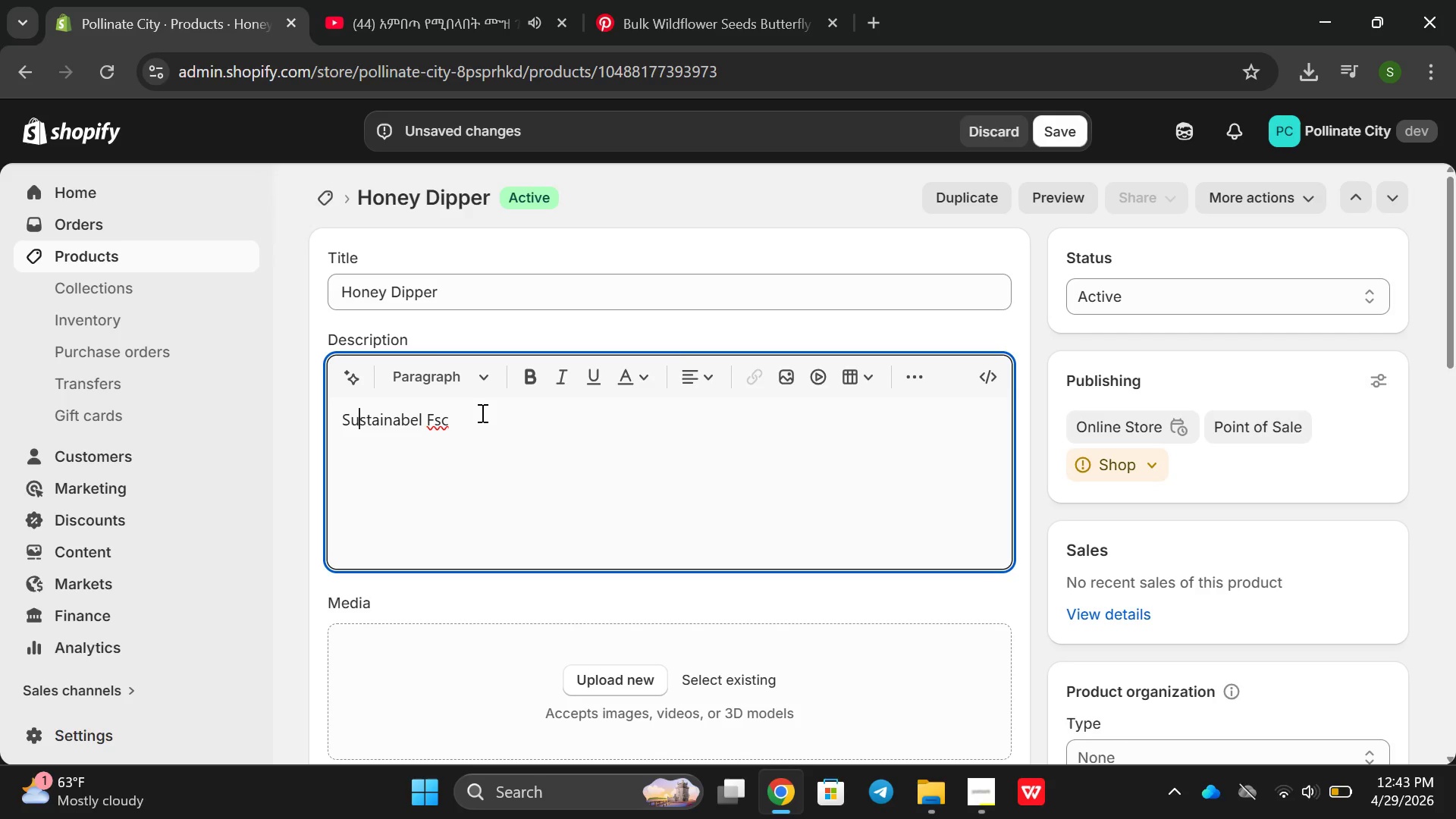 
left_click([481, 413])
 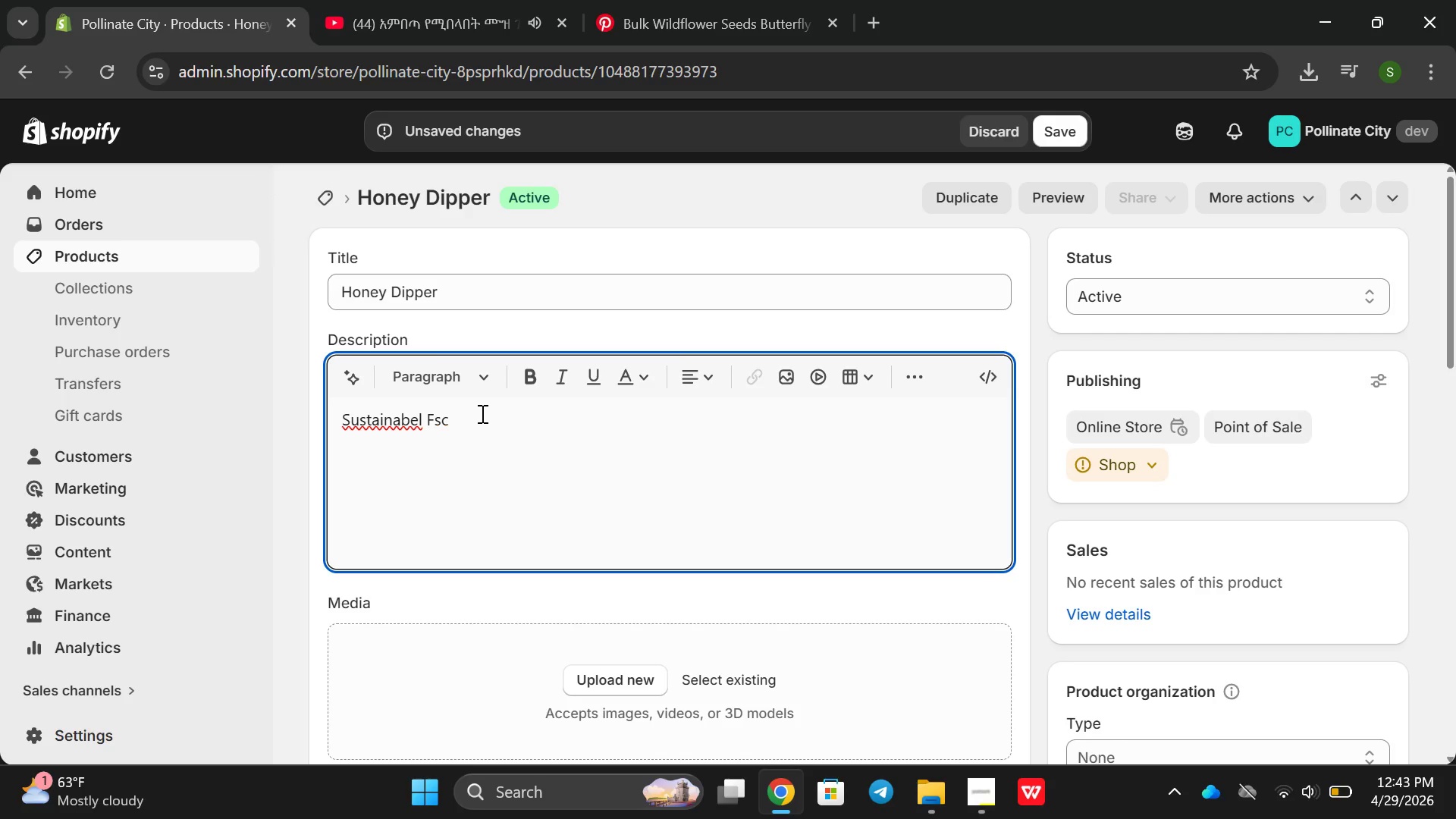 
key(Backspace)
key(Backspace)
key(Backspace)
type(ustainabe)
key(Backspace)
type(el )
key(Backspace)
key(Backspace)
key(Backspace)
type(le FSC-Cerfirif)
 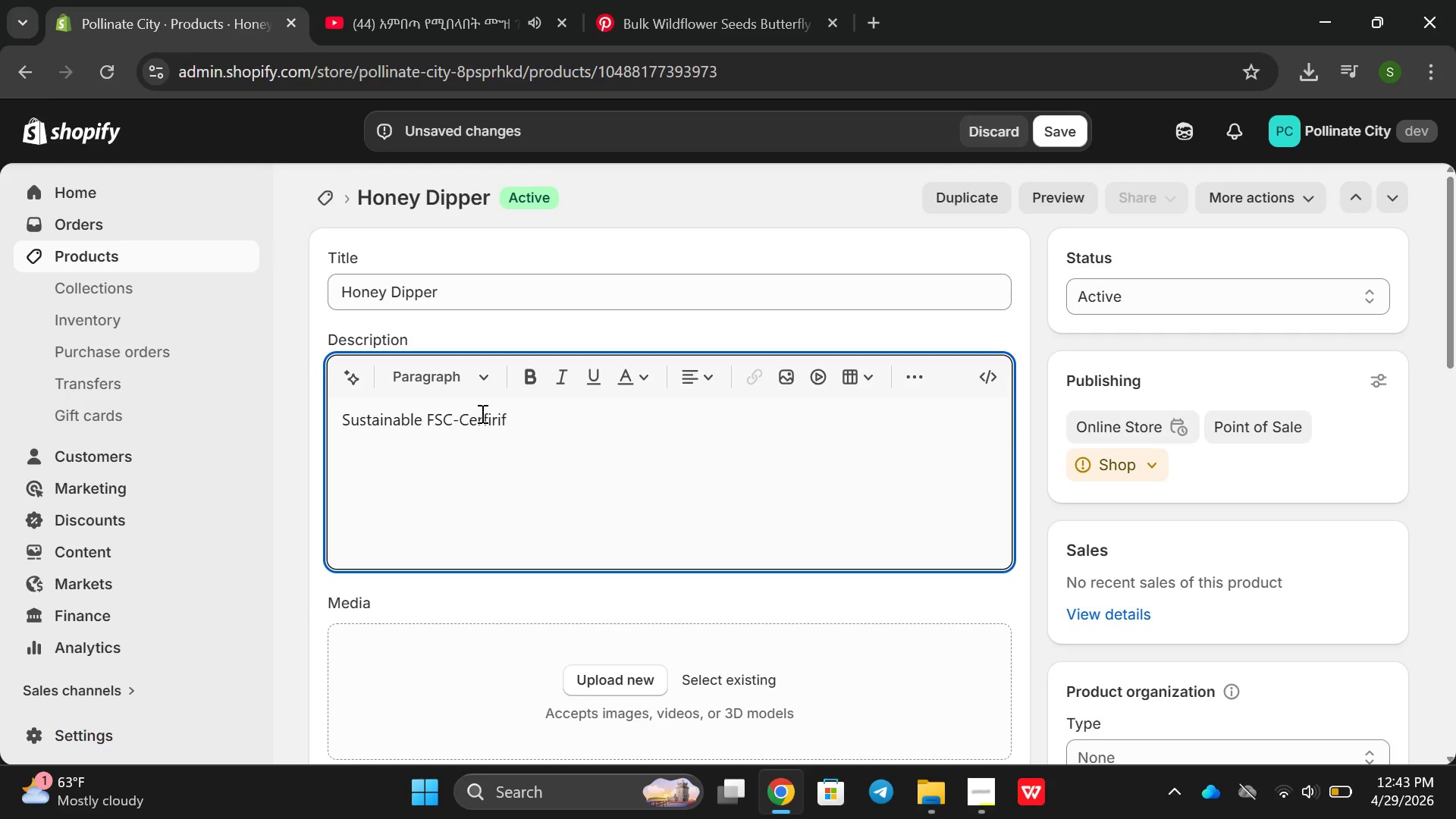 
key(Backspace)
 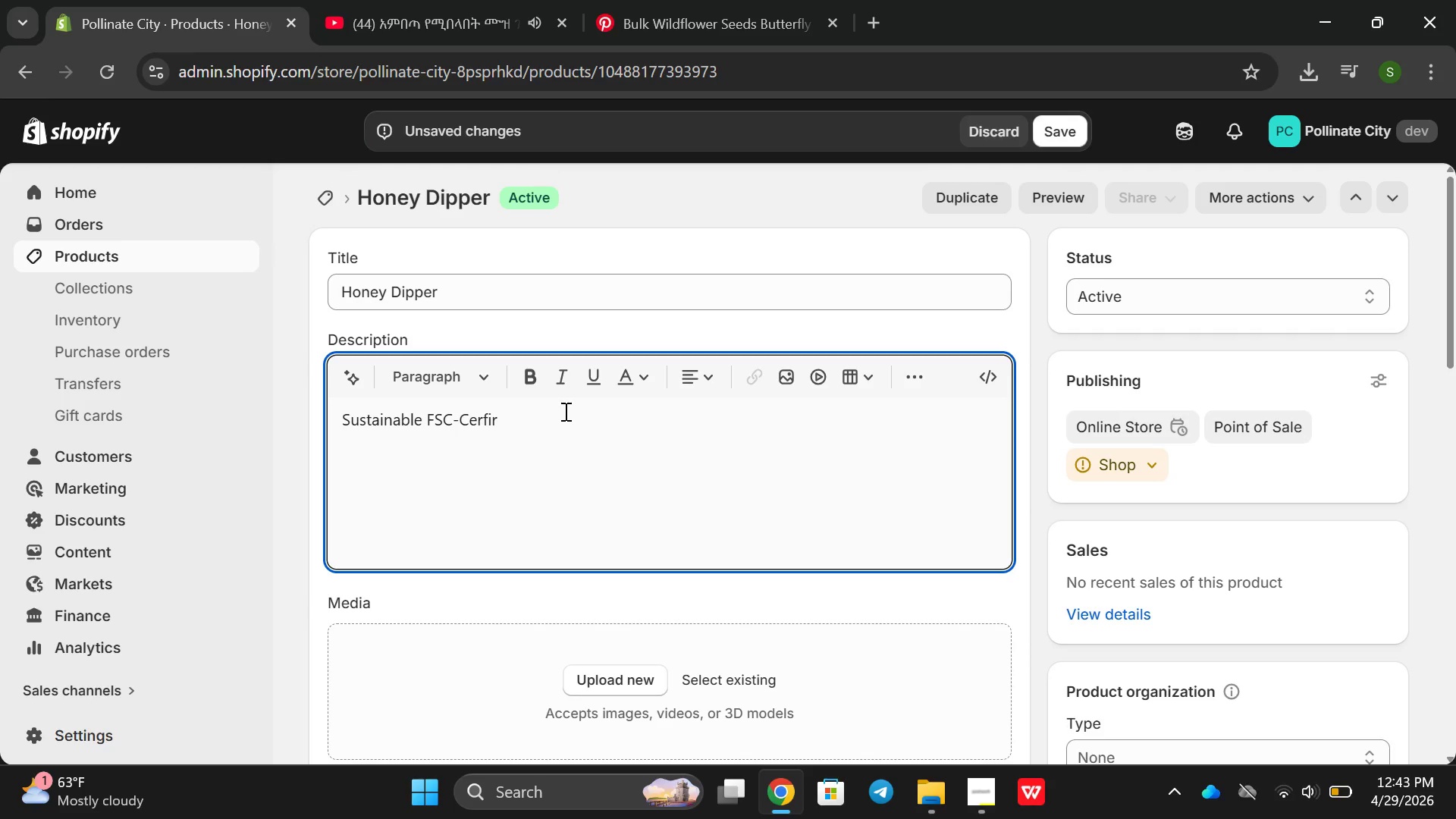 
key(Backspace)
 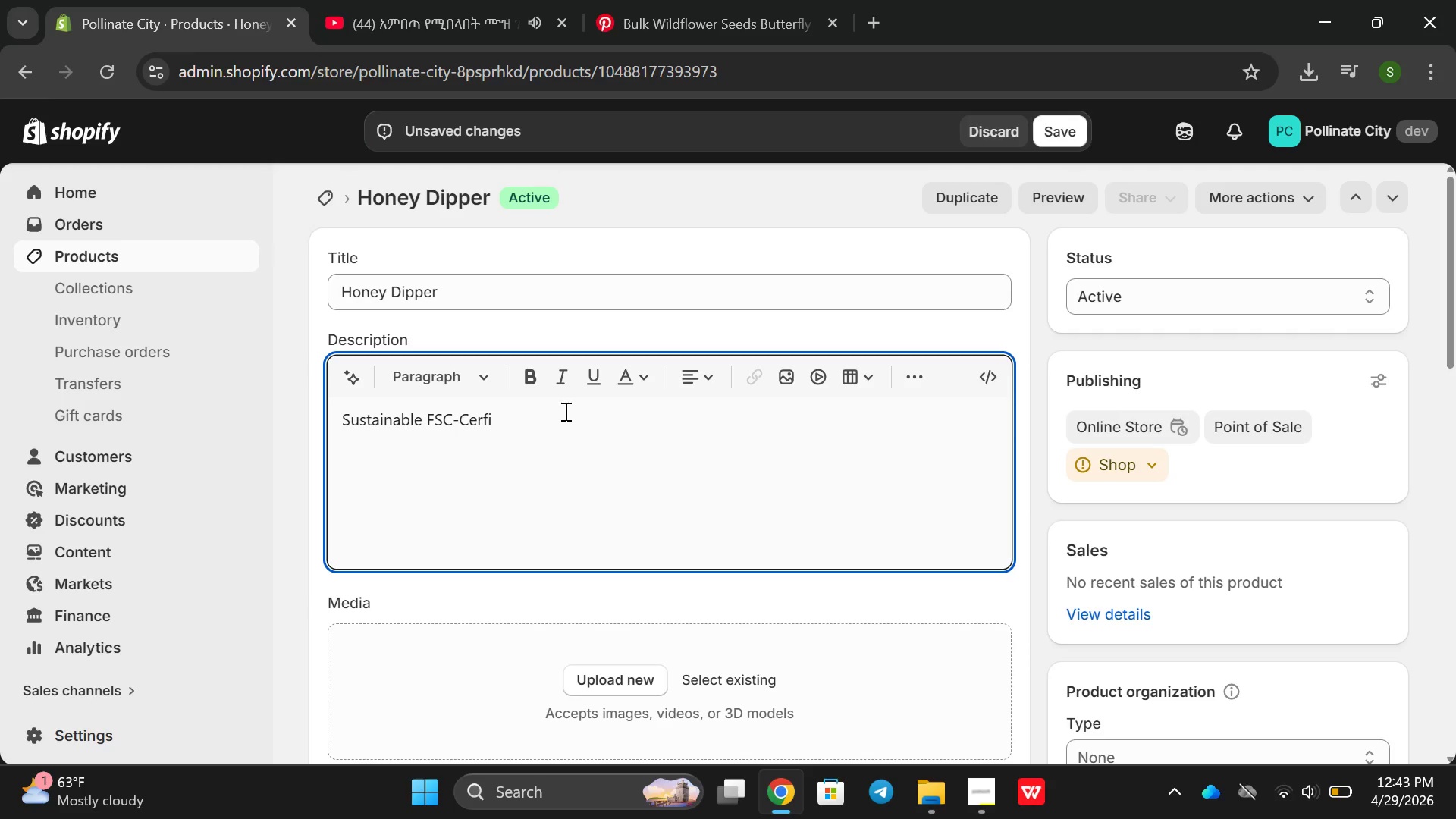 
key(Backspace)
 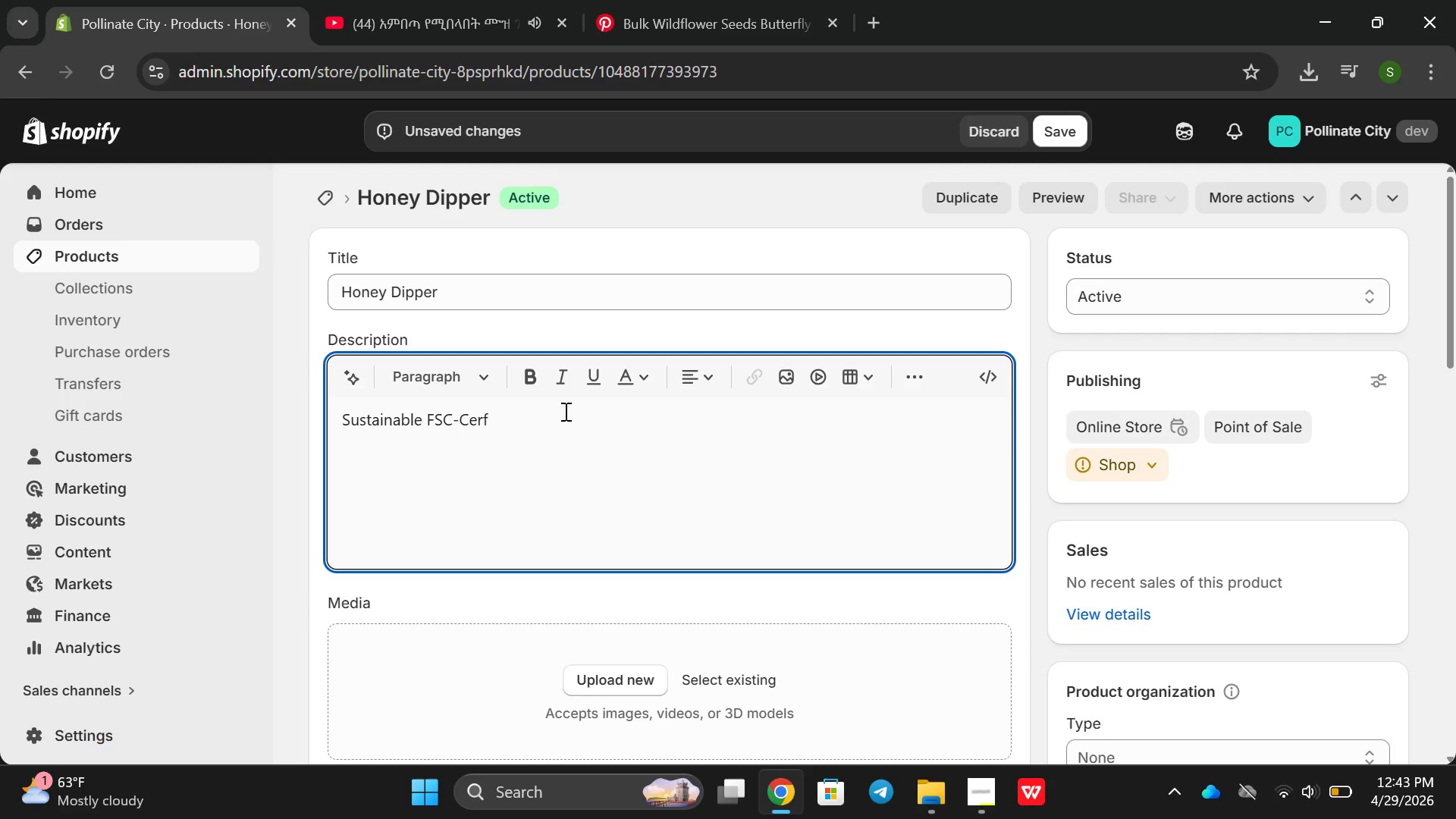 
key(Backspace)
 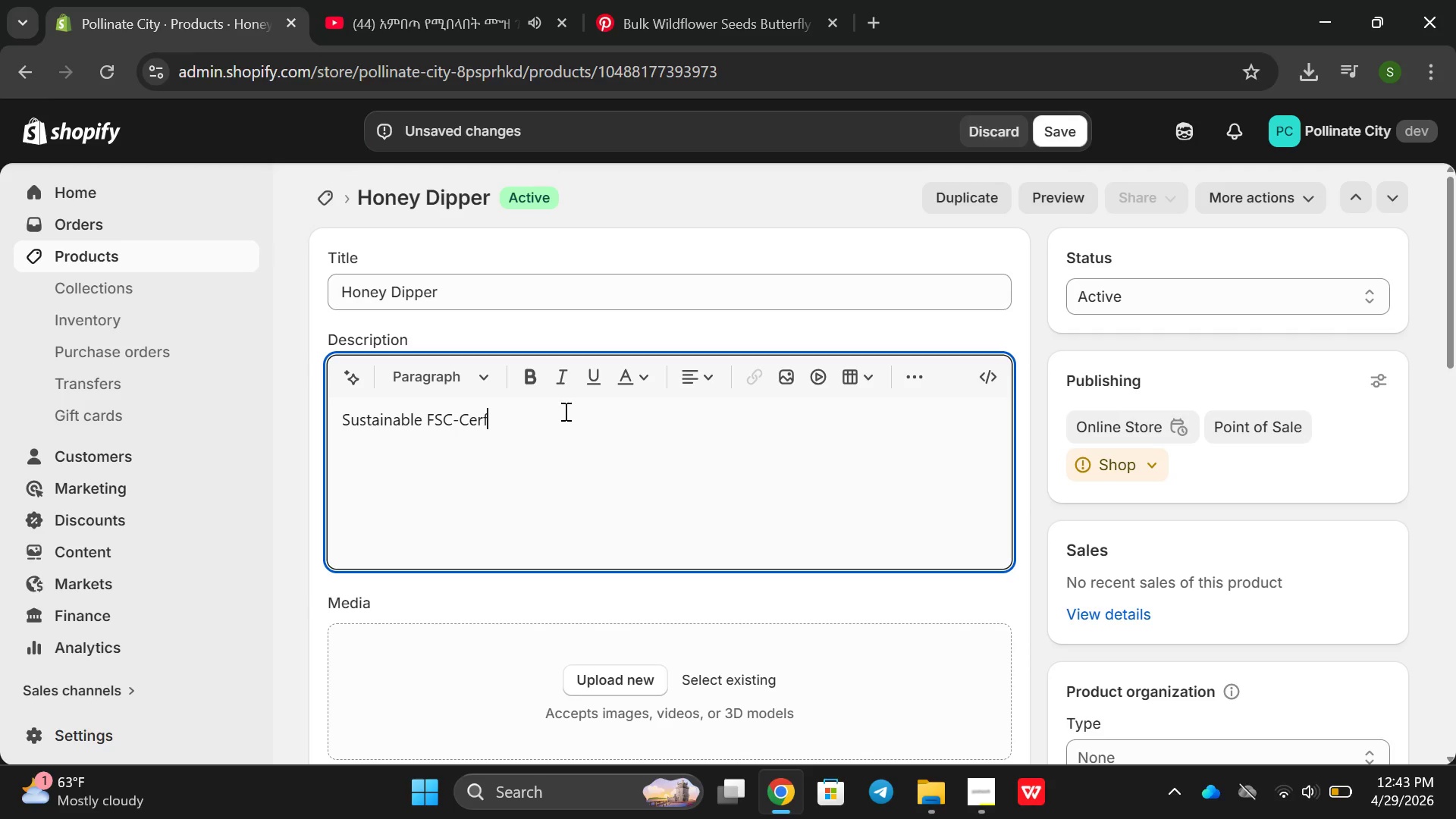 
left_click([564, 411])
 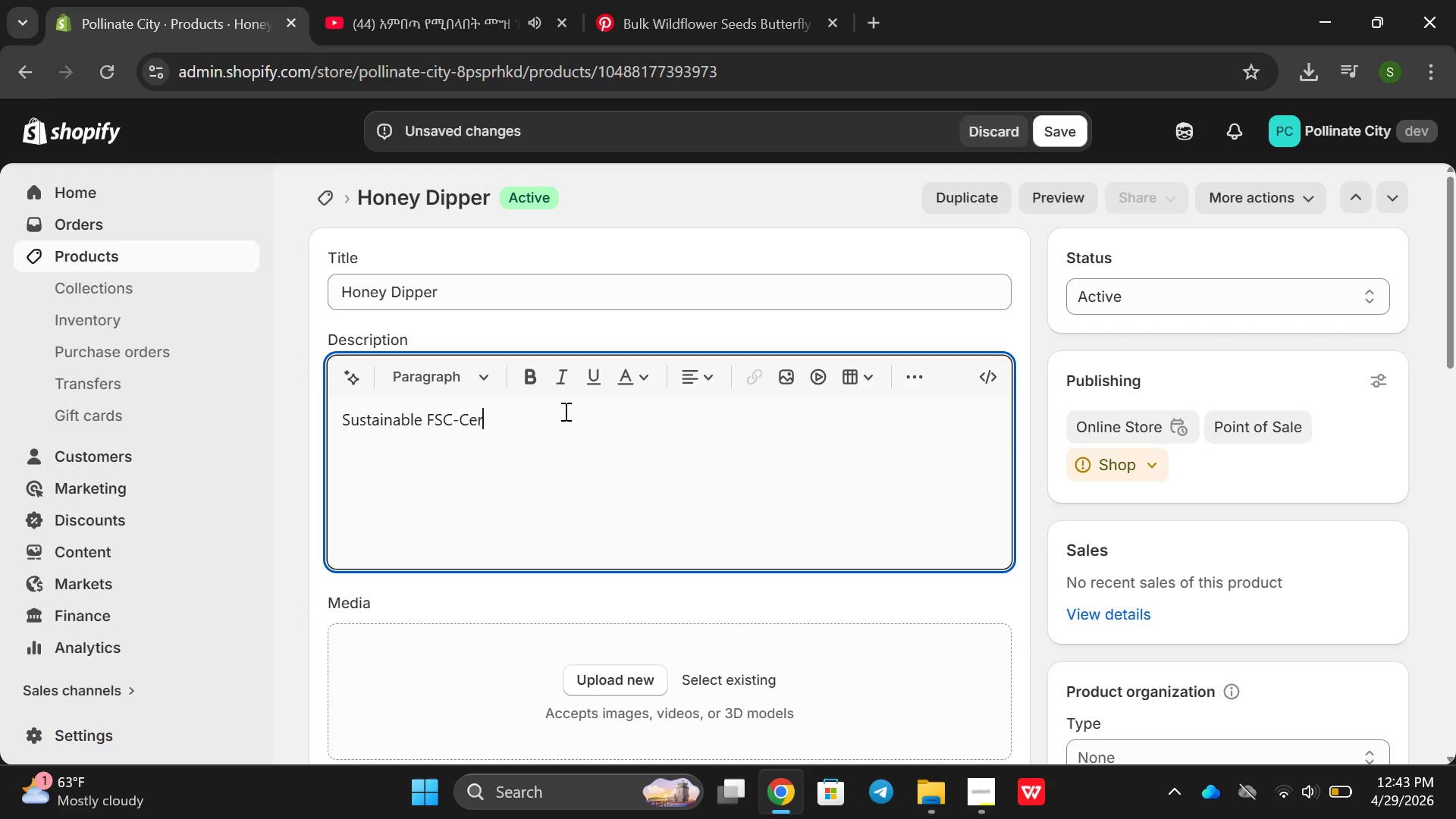 
key(Backspace)
type(tified Wood Honey Dipper)
 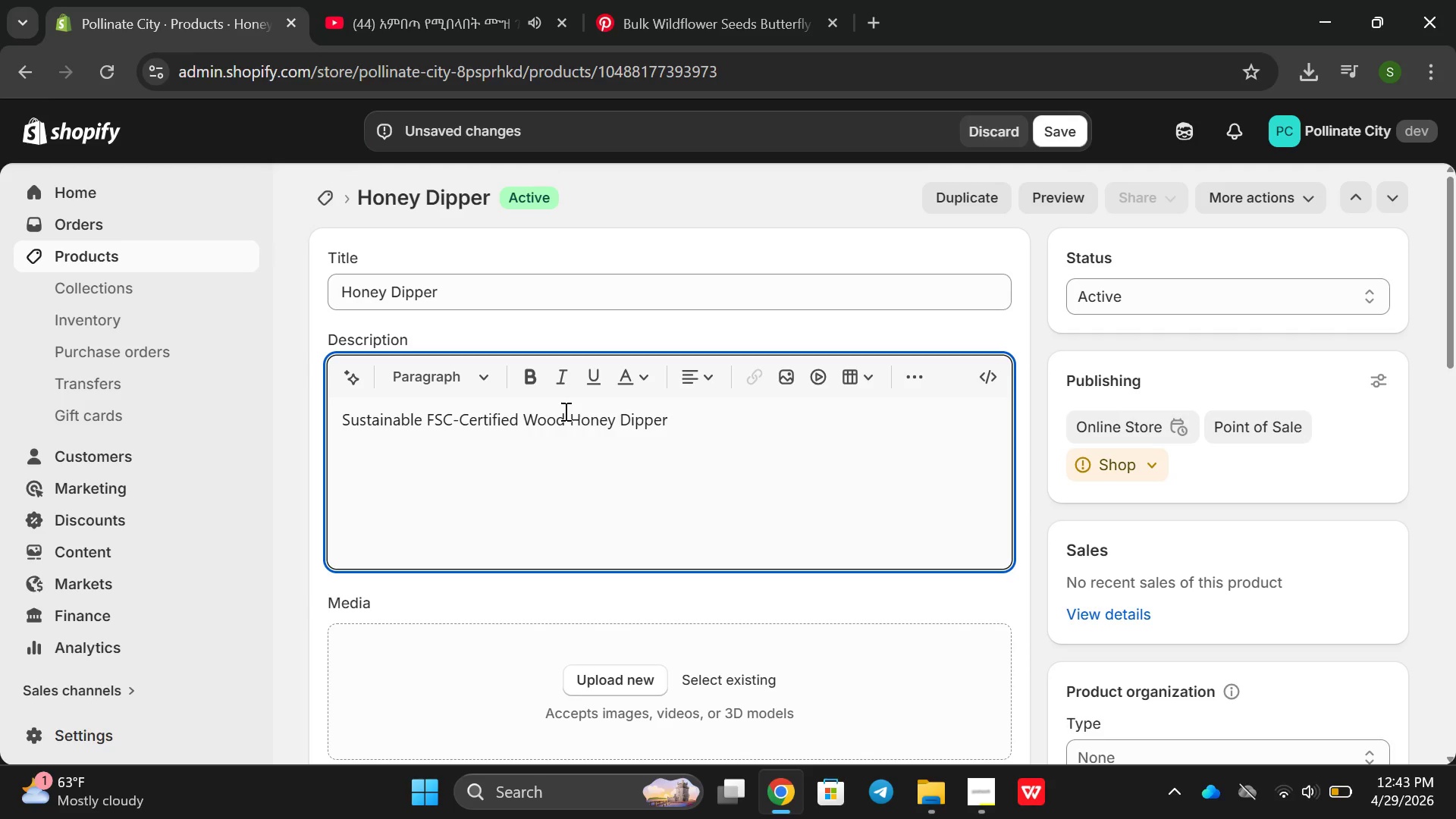 
key(Enter)
 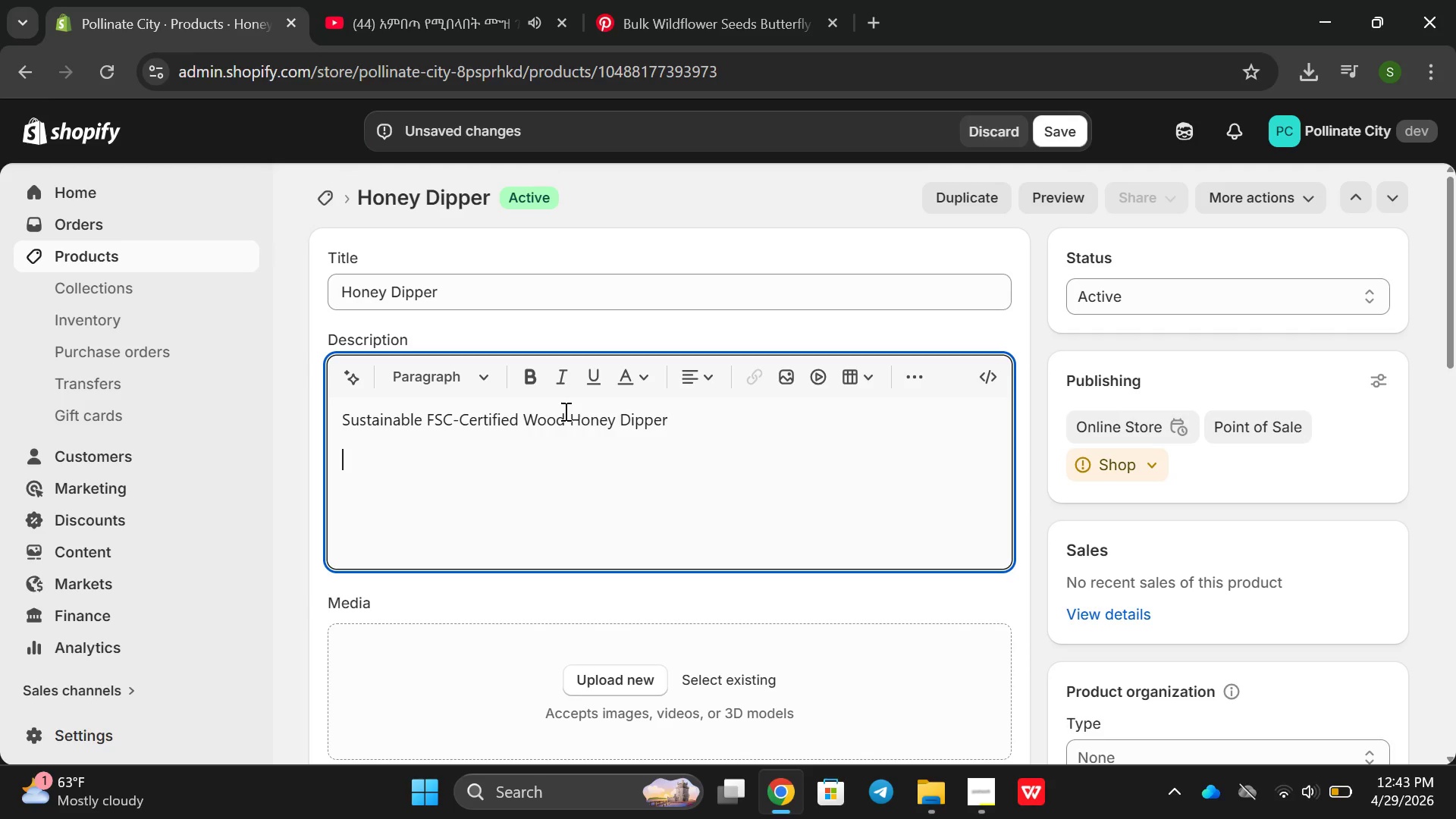 
type(The perfec t)
key(Backspace)
key(Backspace)
key(Backspace)
type(t)
key(Backspace)
type(ct ocmpainion )
key(Backspace)
key(Backspace)
key(Backspace)
key(Backspace)
key(Backspace)
 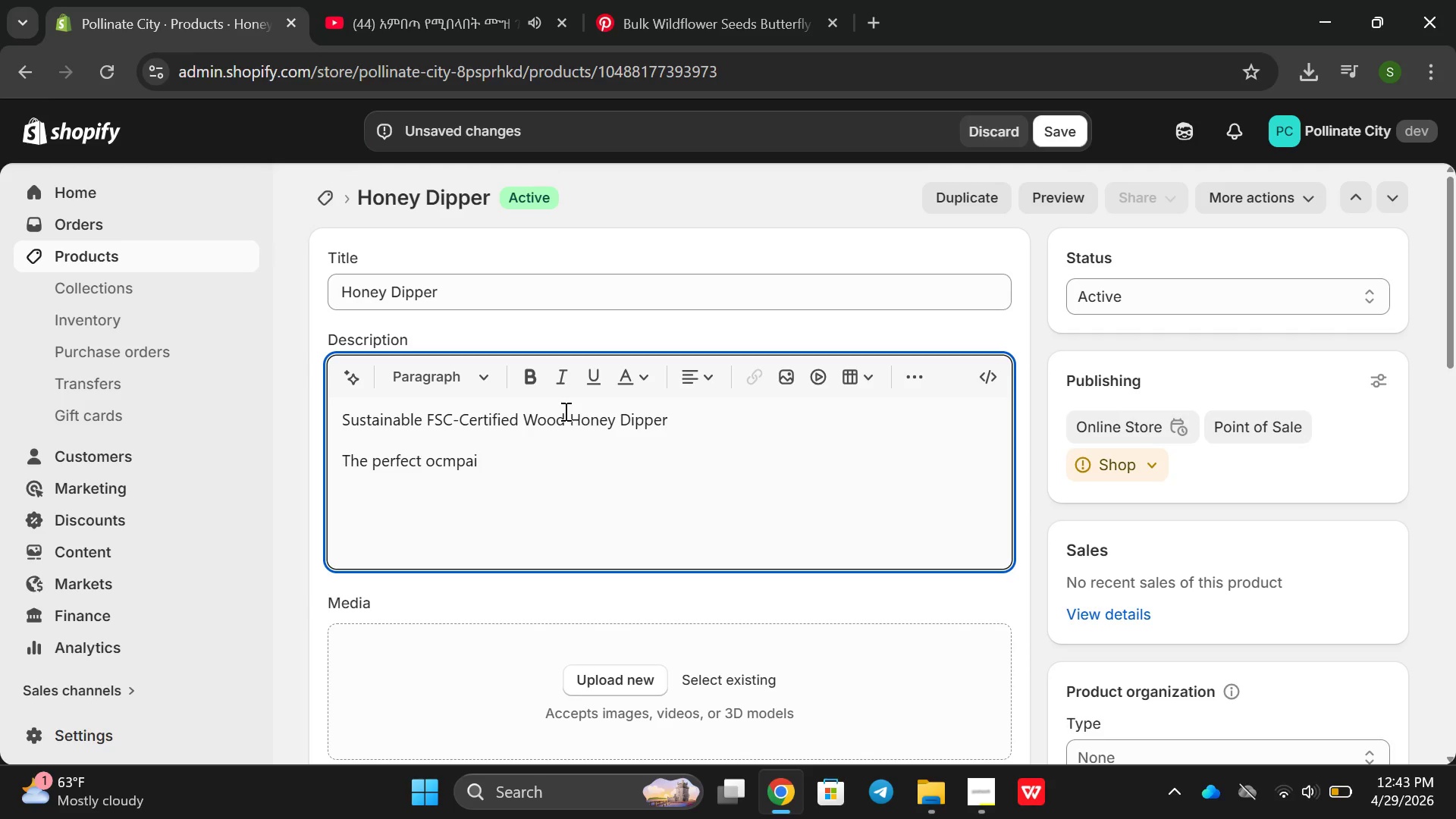 
key(Backspace)
type(nion o)
key(Backspace)
type(for )
key(Backspace)
key(Backspace)
key(Backspace)
type(b)
key(Backspace)
type(companion for your Pi)
key(Backspace)
key(Backspace)
type(pollibt)
key(Backspace)
type(ate c)
key(Backspace)
type(Ciy Honey )
key(Backspace)
key(Backspace)
key(Backspace)
key(Backspace)
key(Backspace)
key(Backspace)
key(Backspace)
key(Backspace)
key(Backspace)
type(Pl)
key(Backspace)
type(ollinate city ha)
key(Backspace)
type(oey)
key(Backspace)
key(Backspace)
type(ney. Handcrafted form)
key(Backspace)
key(Backspace)
key(Backspace)
type(rom sustaib)
key(Backspace)
type(ba)
key(Backspace)
key(Backspace)
type(nable )
key(Backspace)
type( harved)
key(Backspace)
key(Backspace)
type(ested wood. Tis )
key(Backspace)
key(Backspace)
key(Backspace)
key(Backspace)
type(hic classic hpne)
key(Backspace)
key(Backspace)
key(Backspace)
key(Backspace)
type(s classic honey dippeer allowe)
key(Backspace)
type(s for mess )
key(Backspace)
type(-free honey dispensing)
 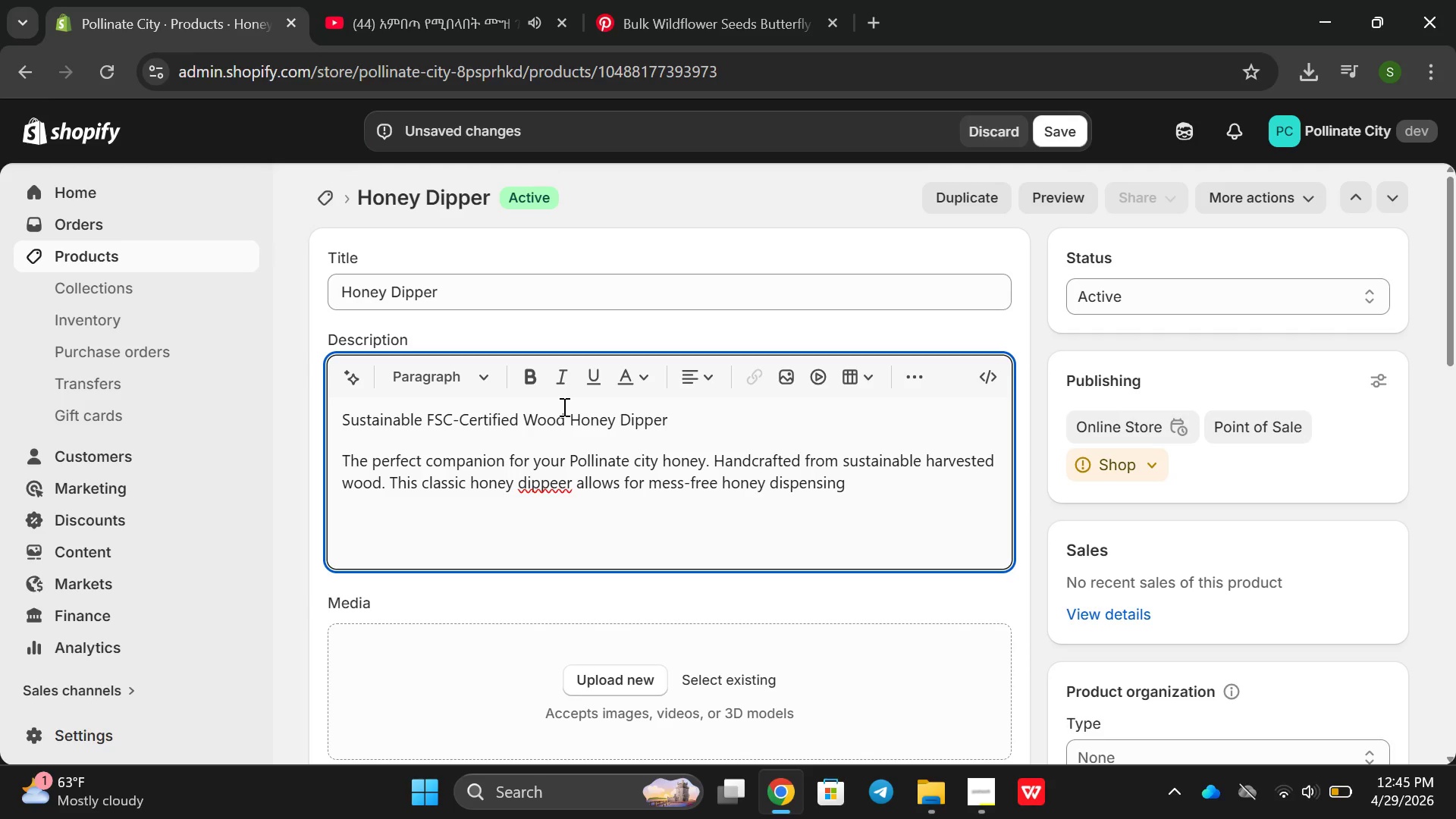 
key(Enter)
 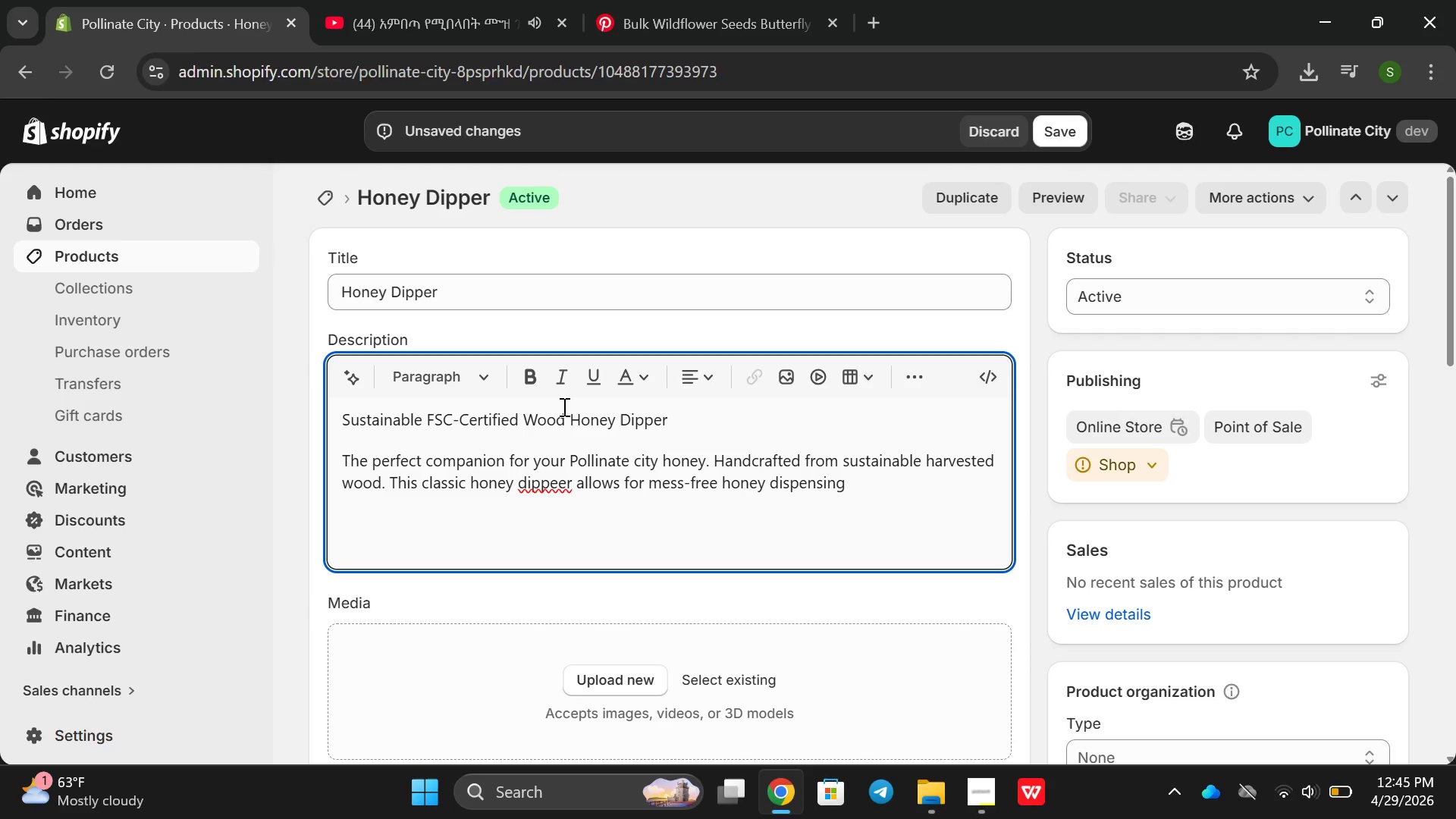 
type(Key Dr)
key(Backspace)
type(etaiils)
key(Backspace)
key(Backspace)
key(Backspace)
type(ls: Wir)
key(Backspace)
key(Backspace)
type(eight: 20g)
 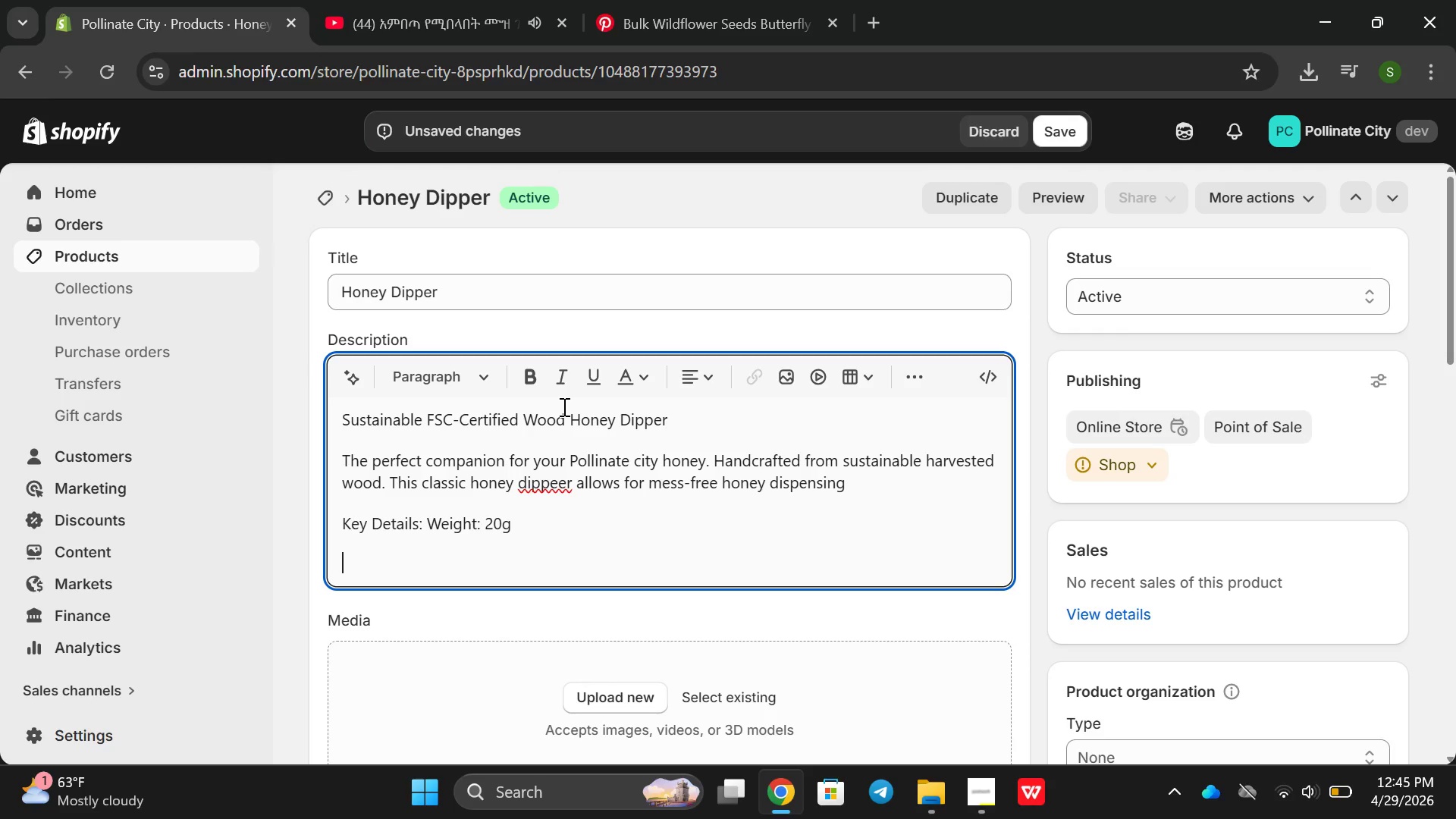 
 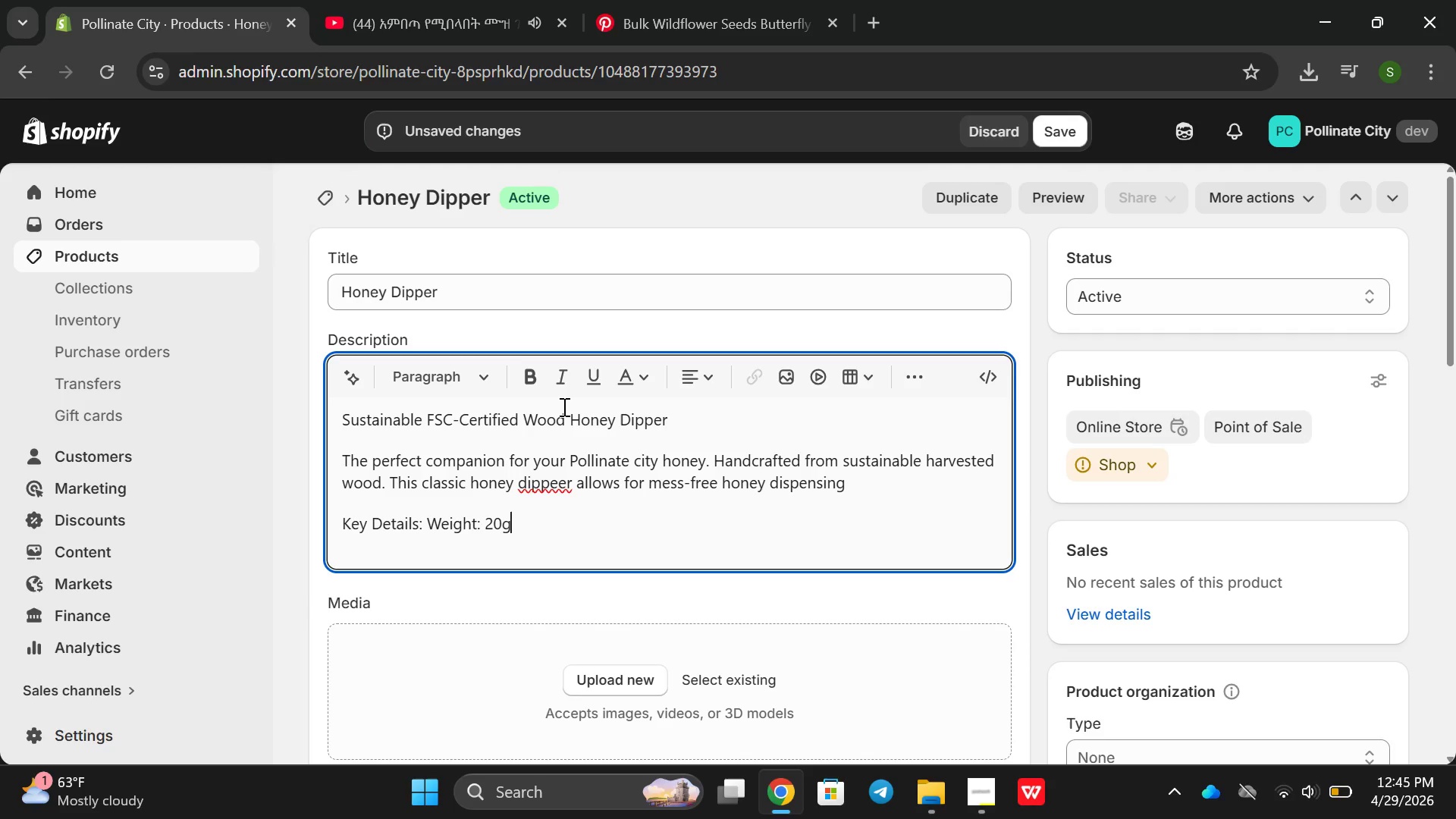 
key(Enter)
 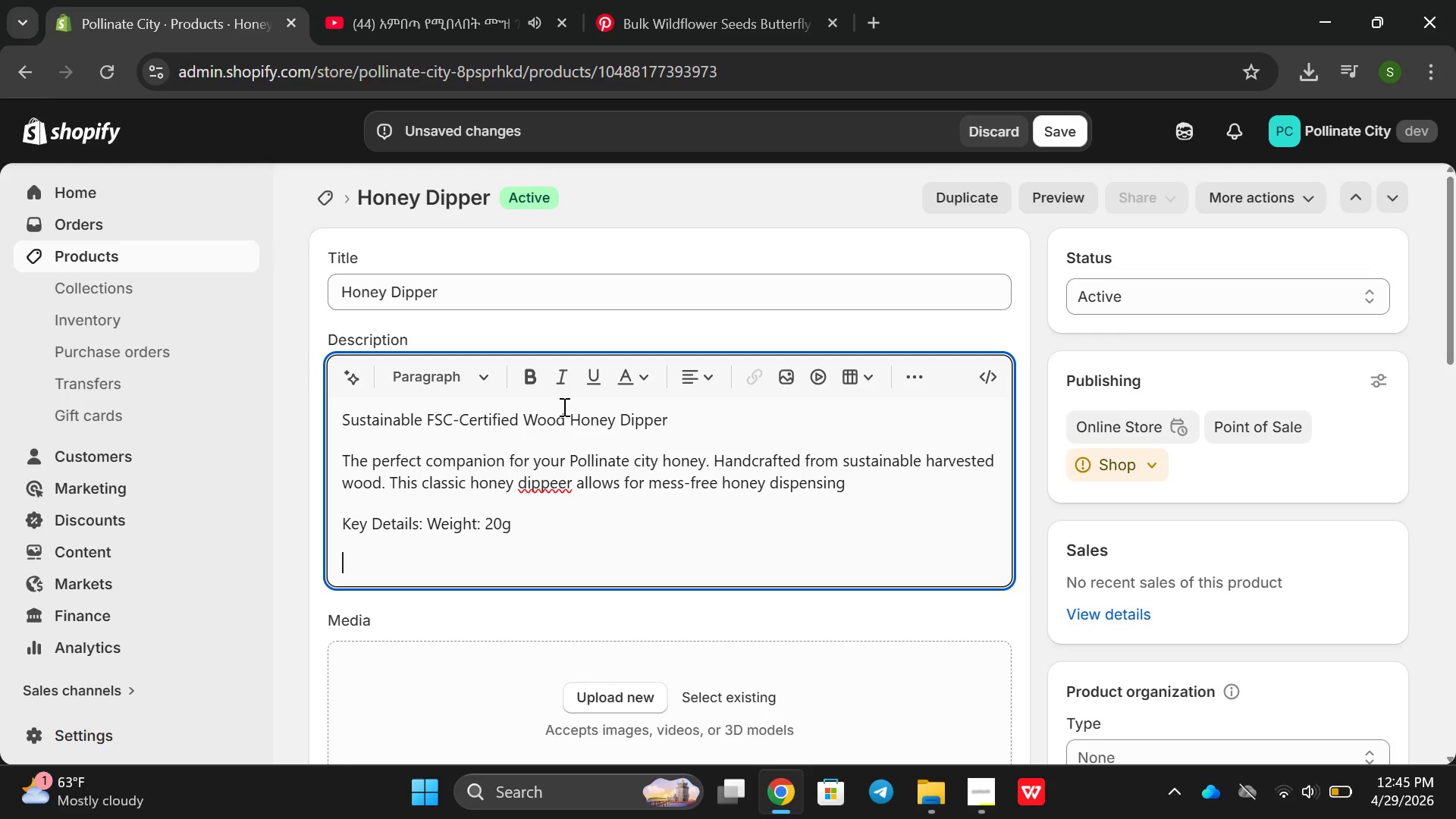 
type(Material: FSc)
key(Backspace)
type(C-certified bri)
 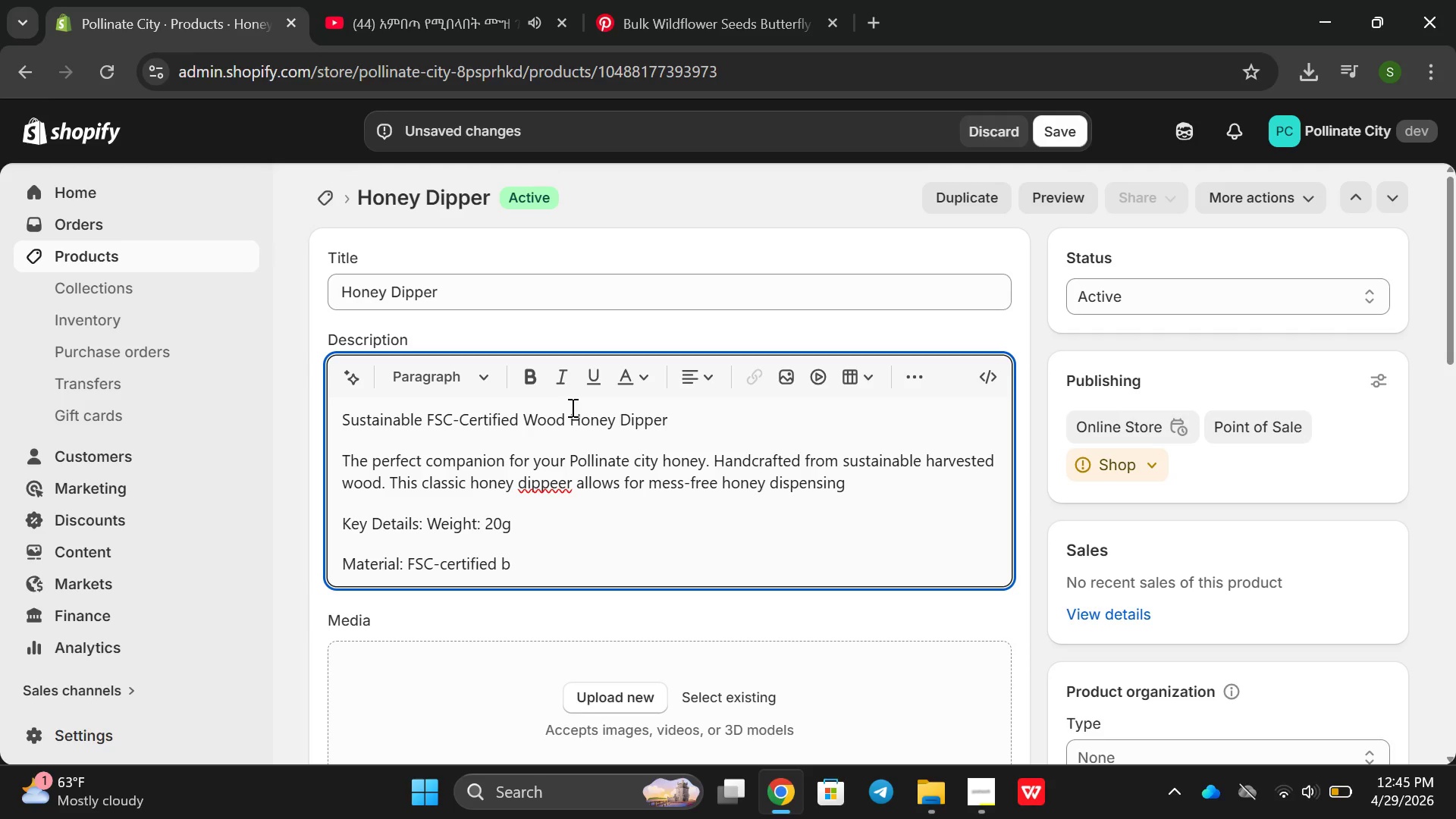 
 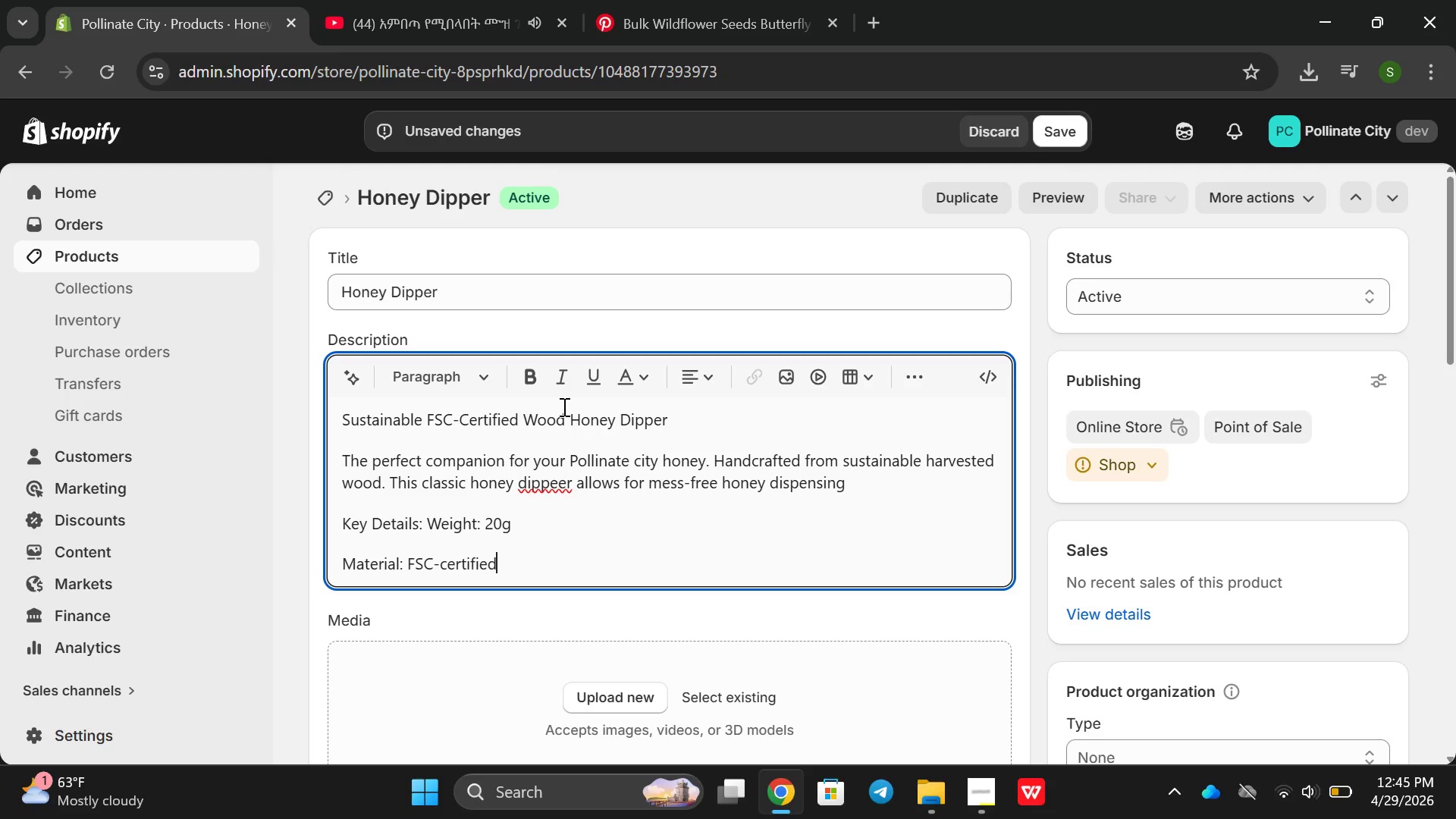 
key(Backspace)
key(Backspace)
type(irch wood)
 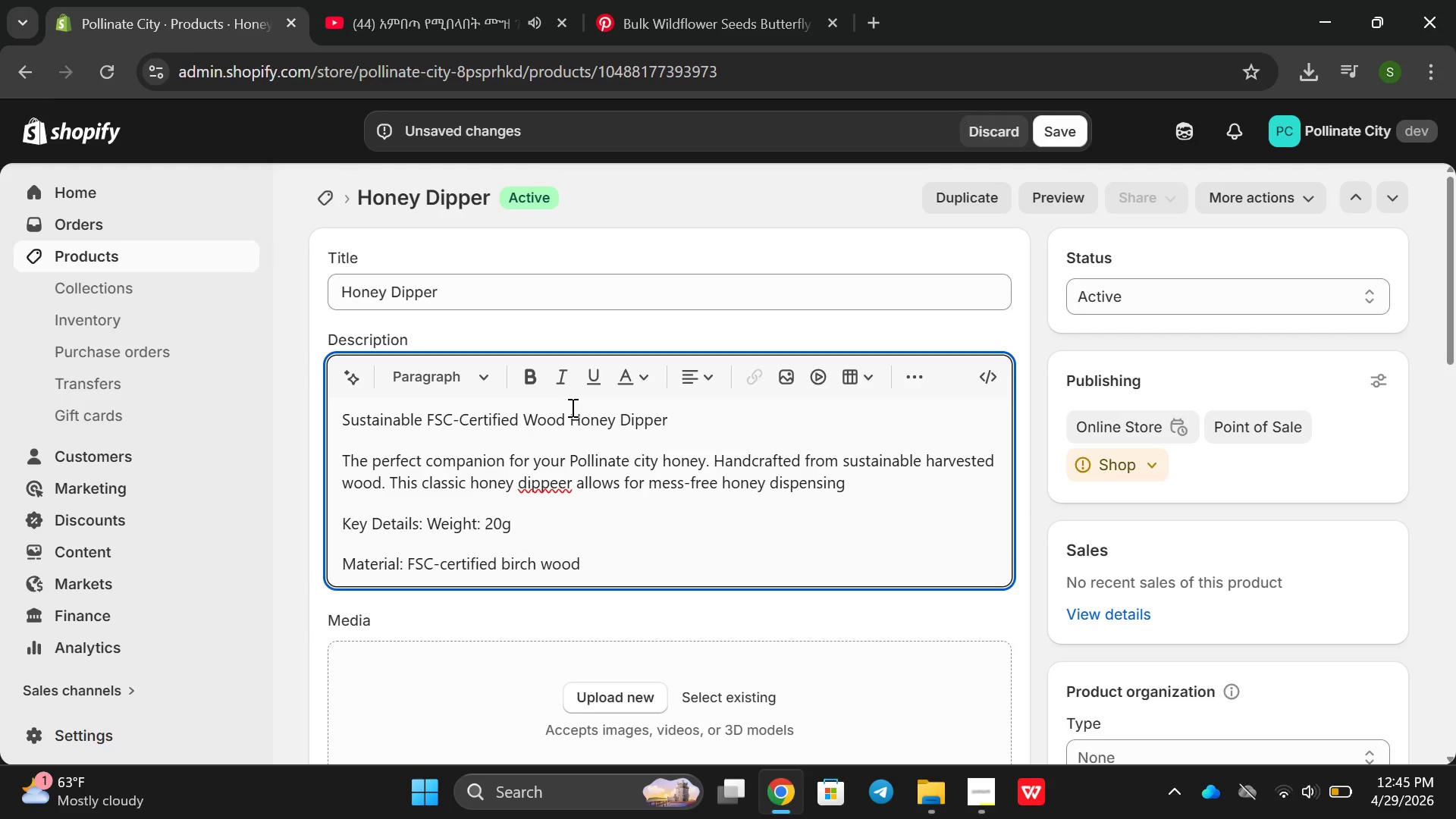 
key(Enter)
 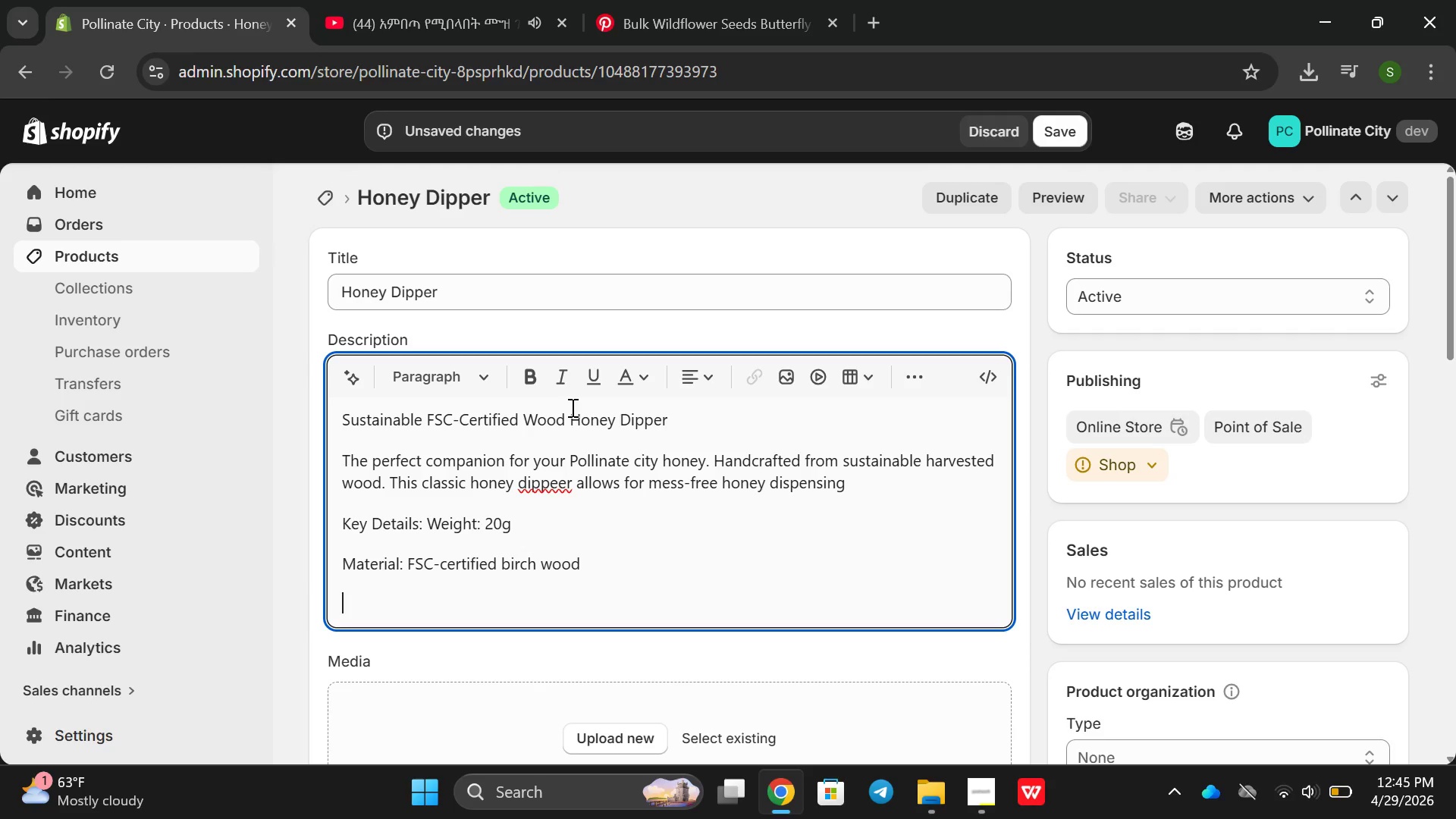 
type(Lenght")
key(Backspace)
type(: 5)
key(Backspace)
type(6.5)
key(Backspace)
type(5 inches )
 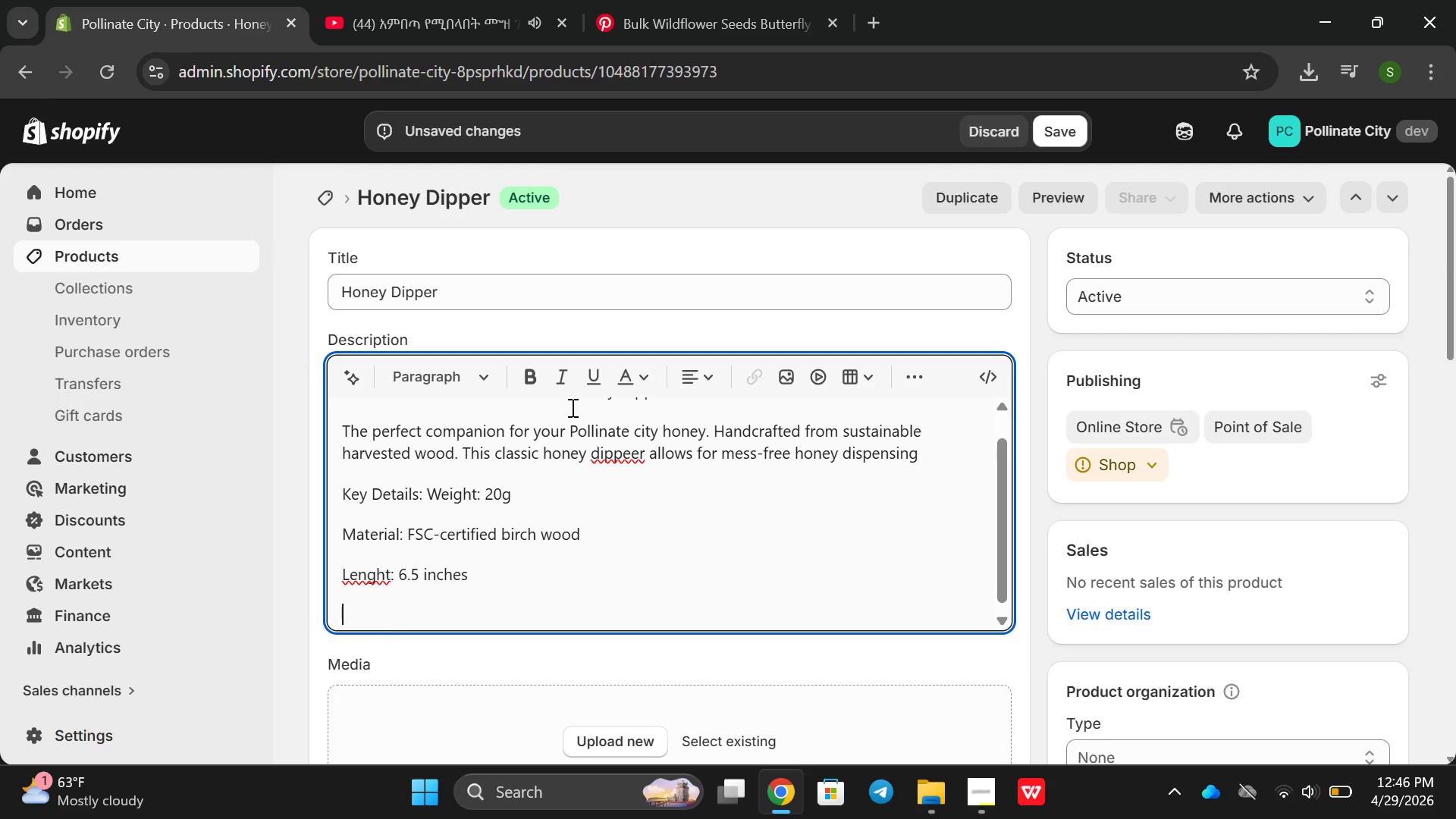 
 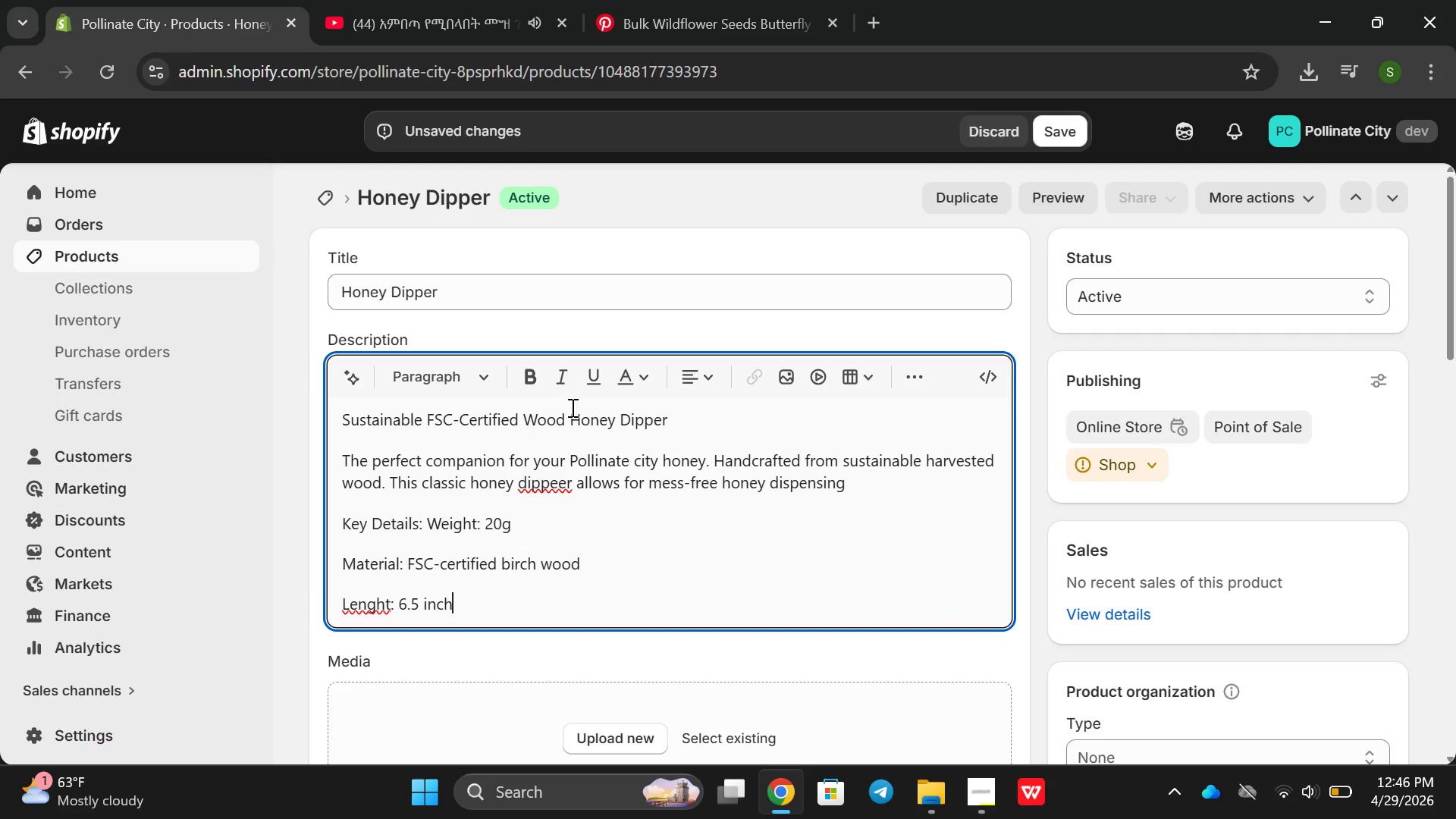 
key(Enter)
 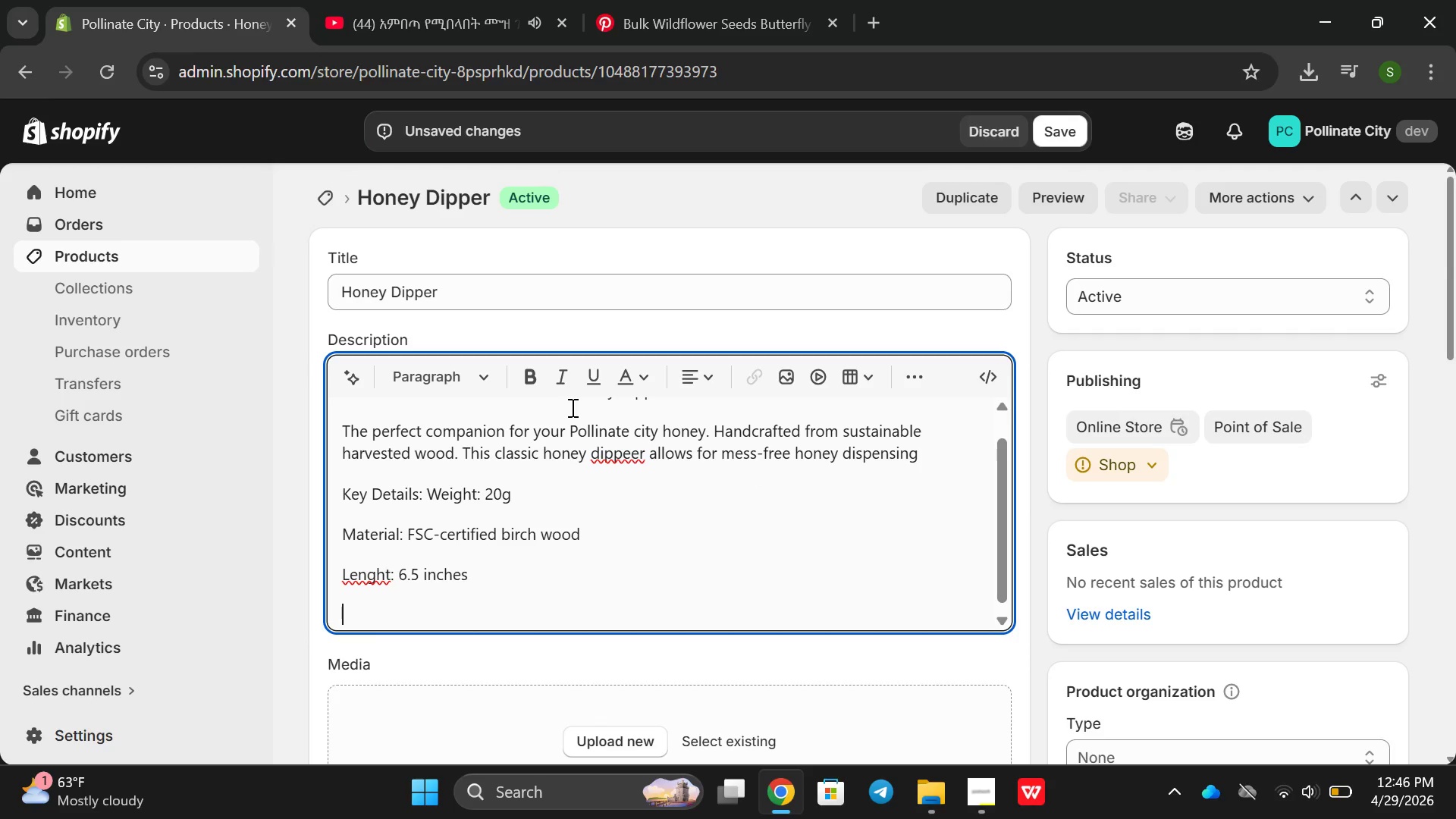 
hold_key(key=ShiftRight, duration=0.5)
 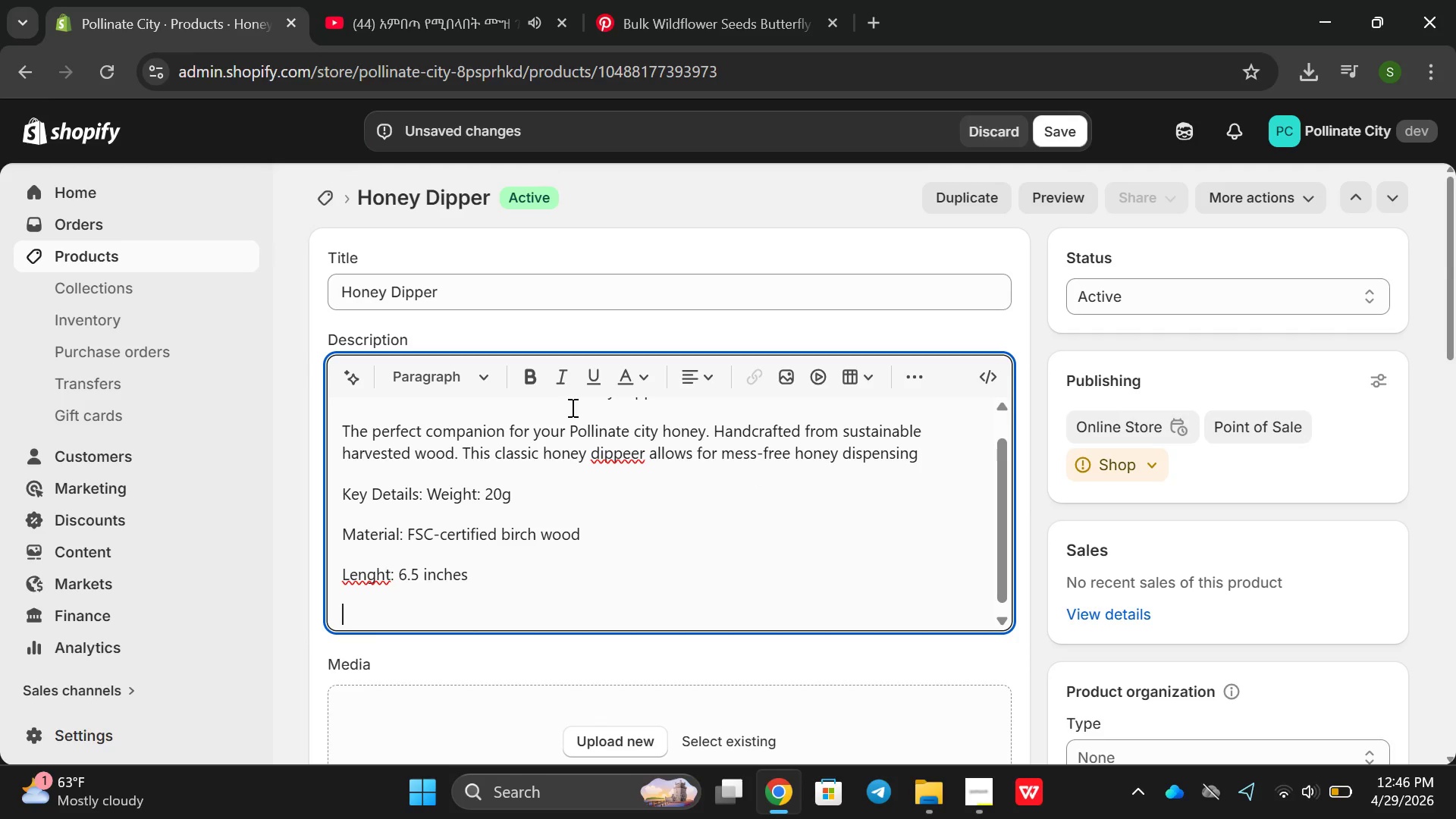 
type(Finish: u)
key(Backspace)
type(UN)
key(Backspace)
type(nsealed )
key(Backspace)
type((food daf)
key(Backspace)
key(Backspace)
key(Backspace)
type(safe m bi)
key(Backspace)
key(Backspace)
key(Backspace)
key(Backspace)
key(Backspace)
type(, nno)
key(Backspace)
key(Backspace)
type(o chemicals0)
 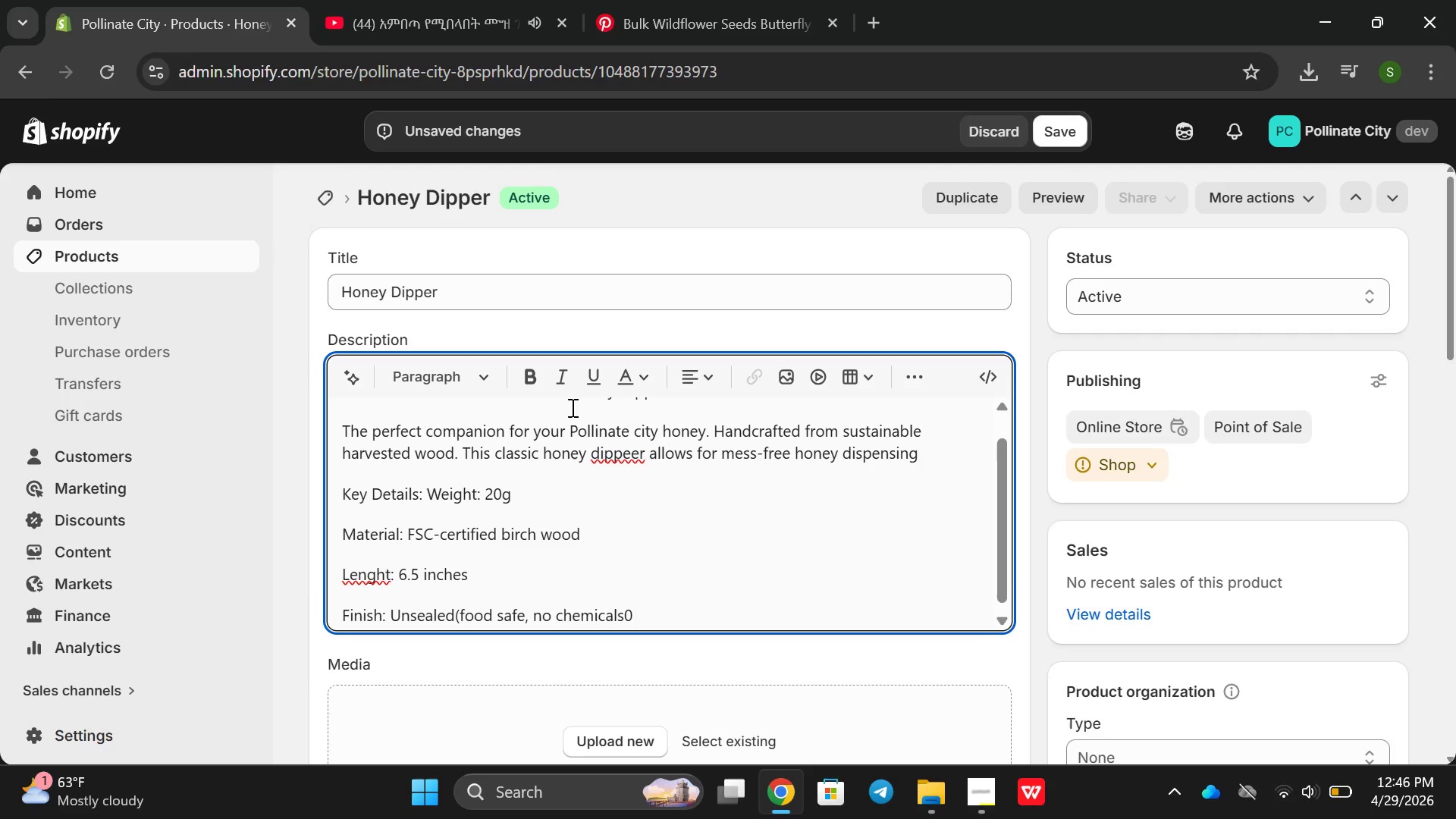 
key(Backspace)
 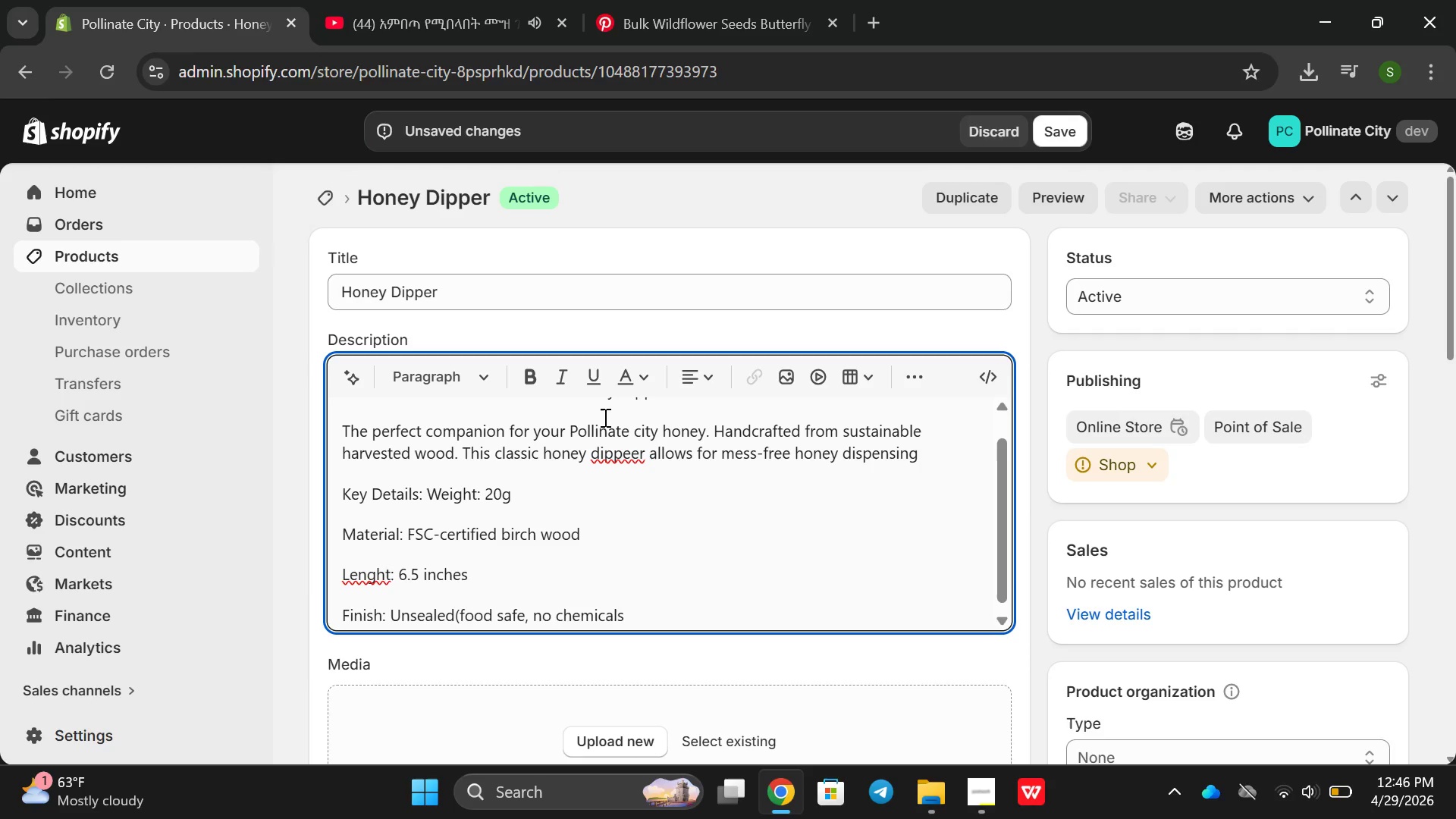 
key(Shift+0)
 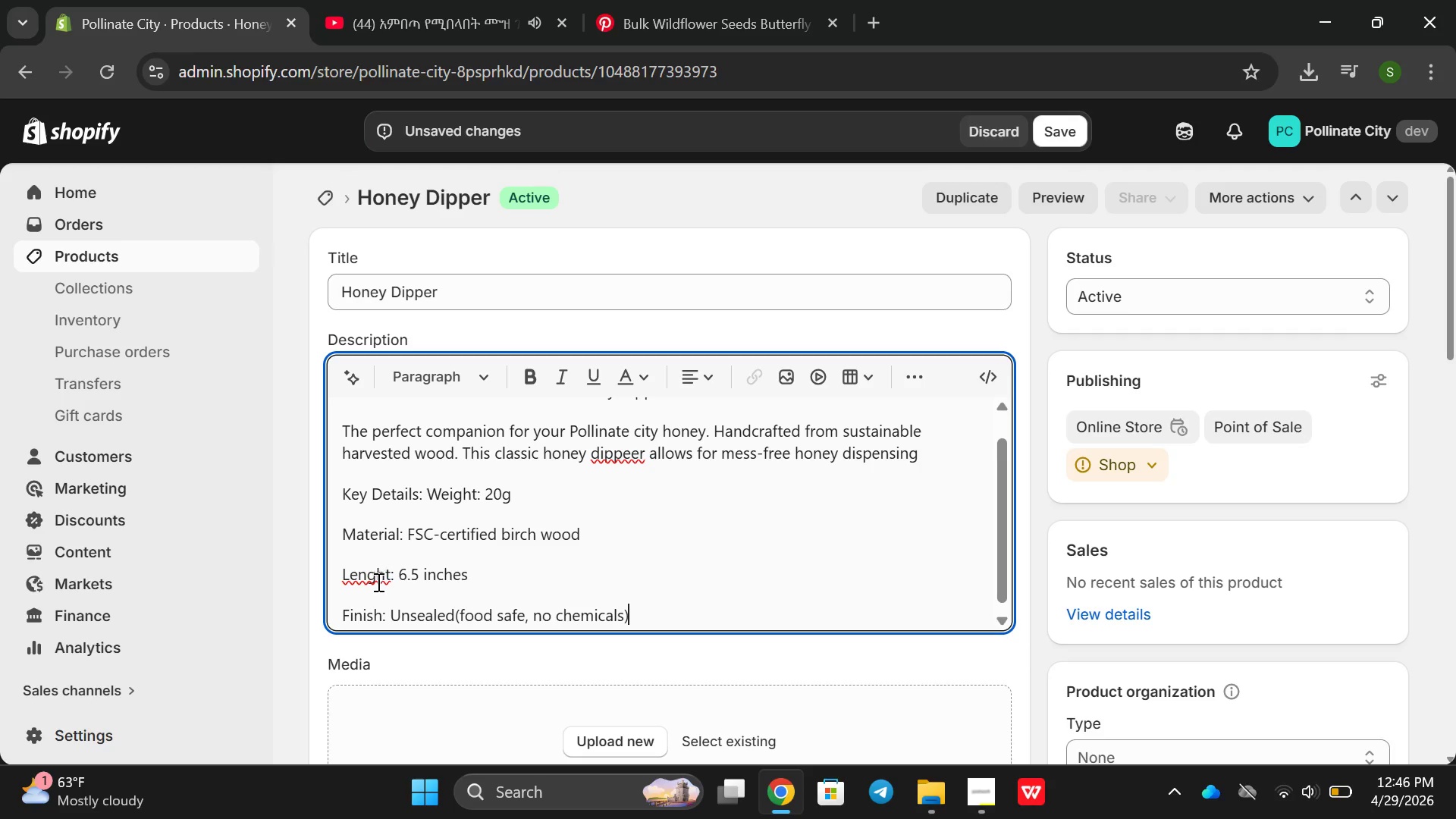 
left_click([387, 581])
 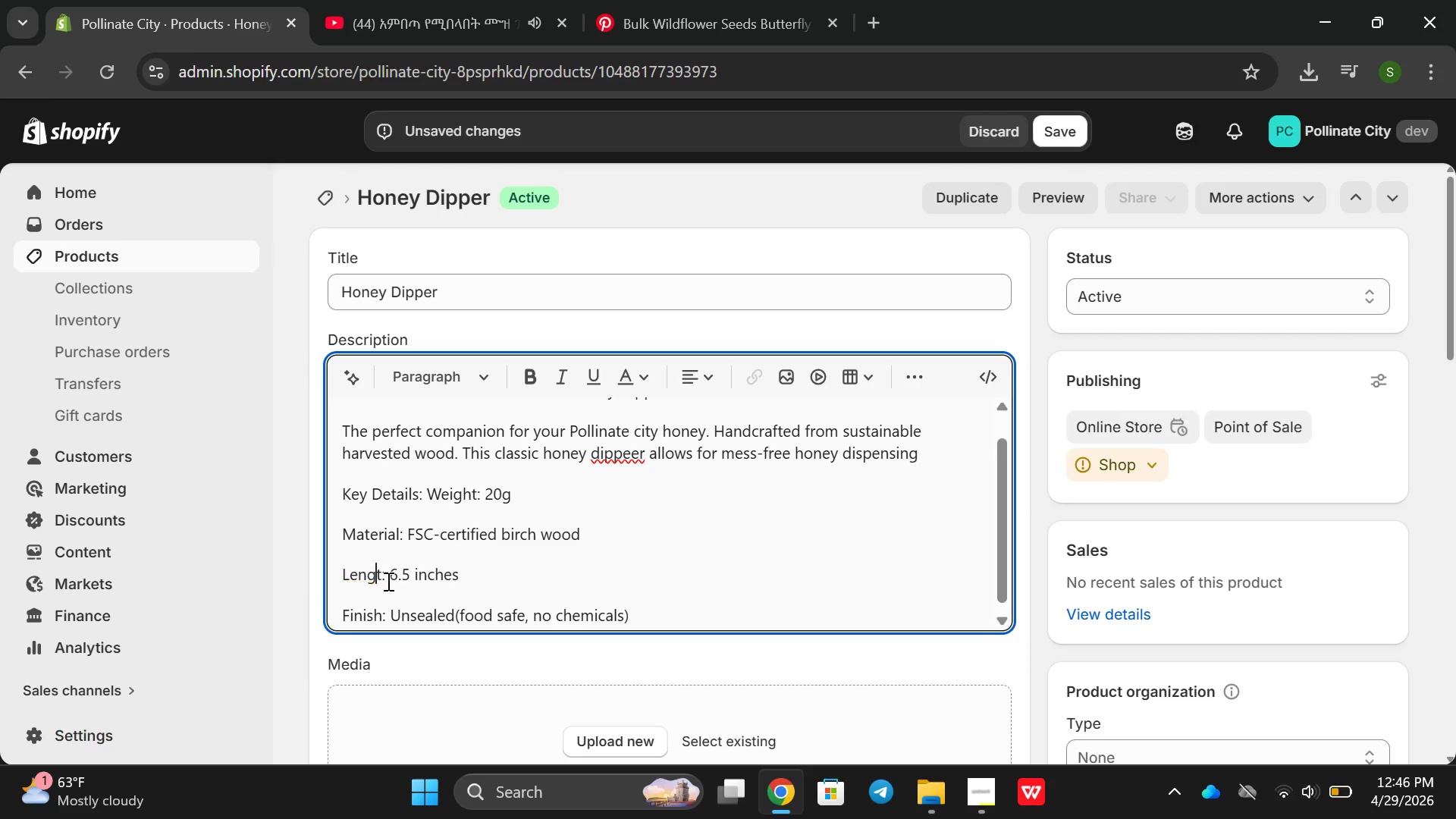 
key(Backspace)
 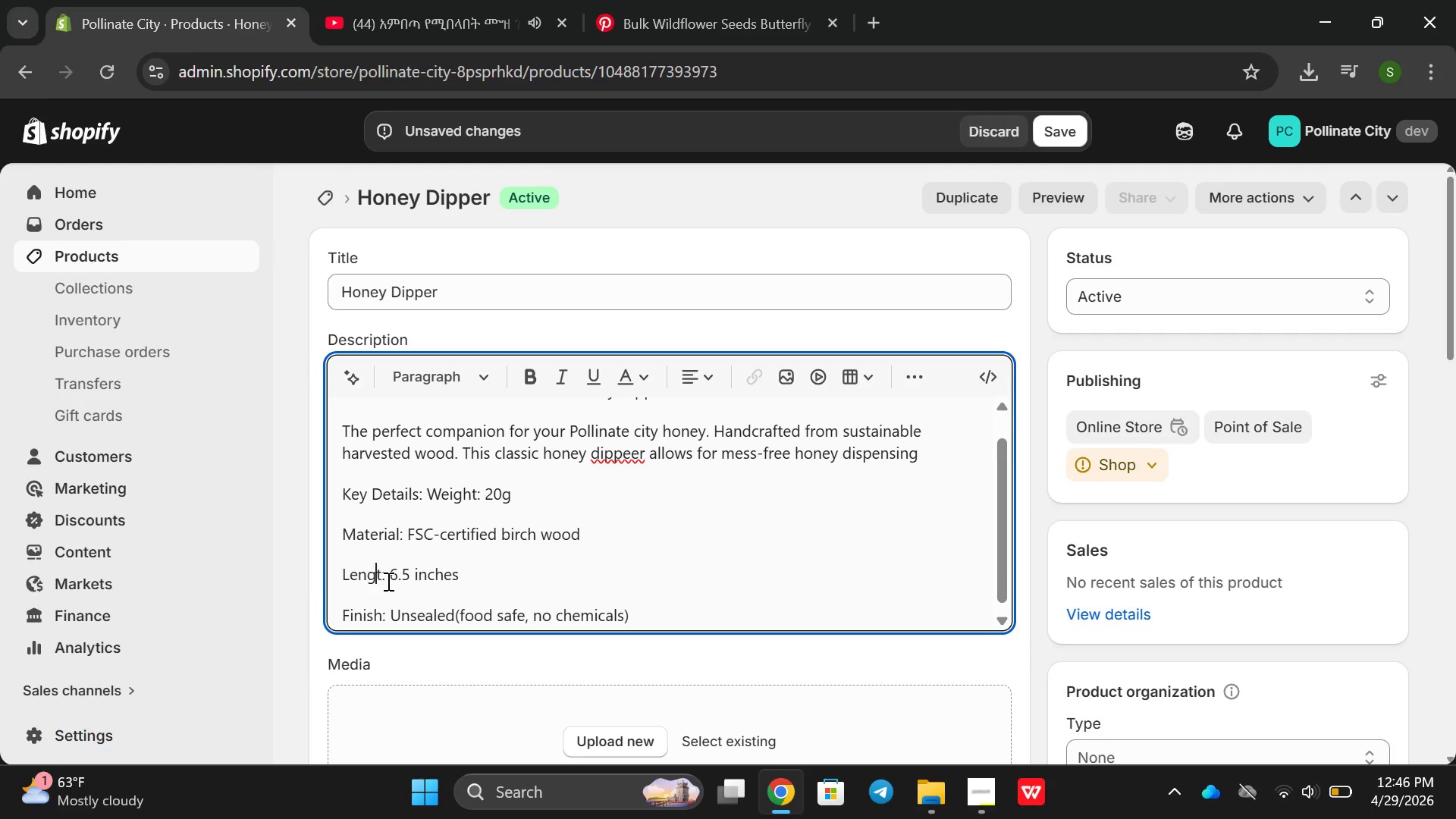 
key(ArrowRight)
 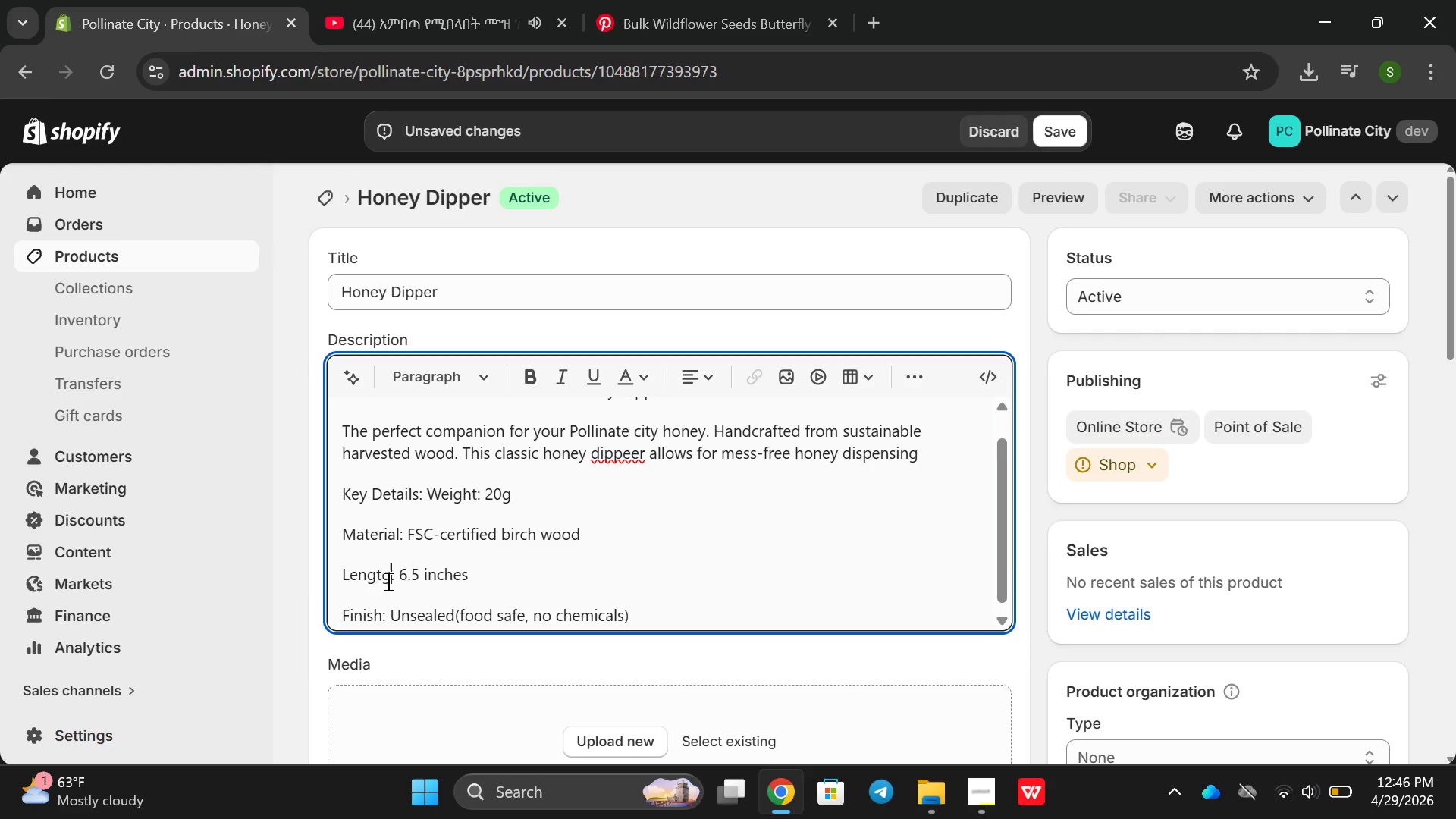 
key(G)
 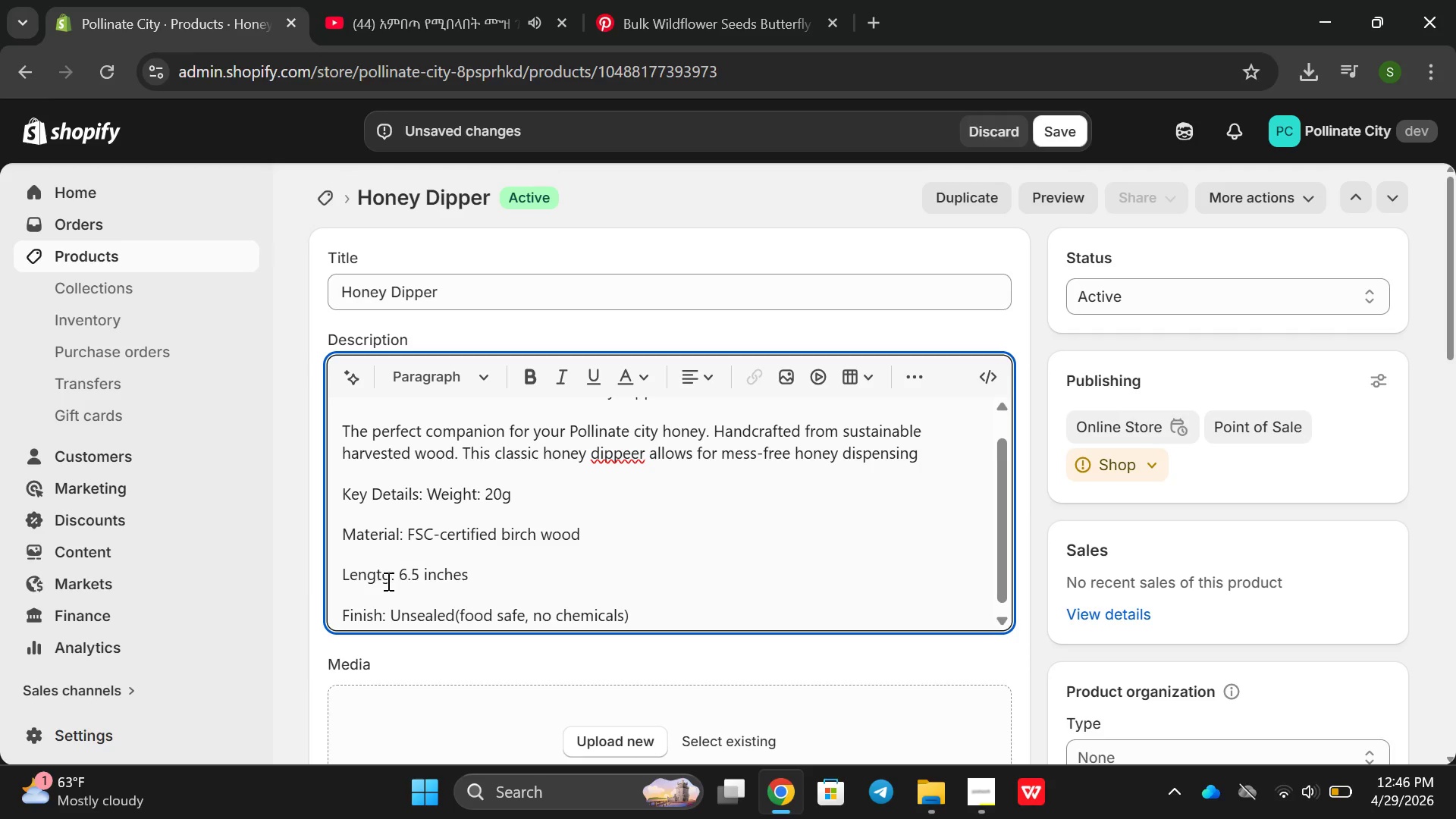 
key(Backspace)
 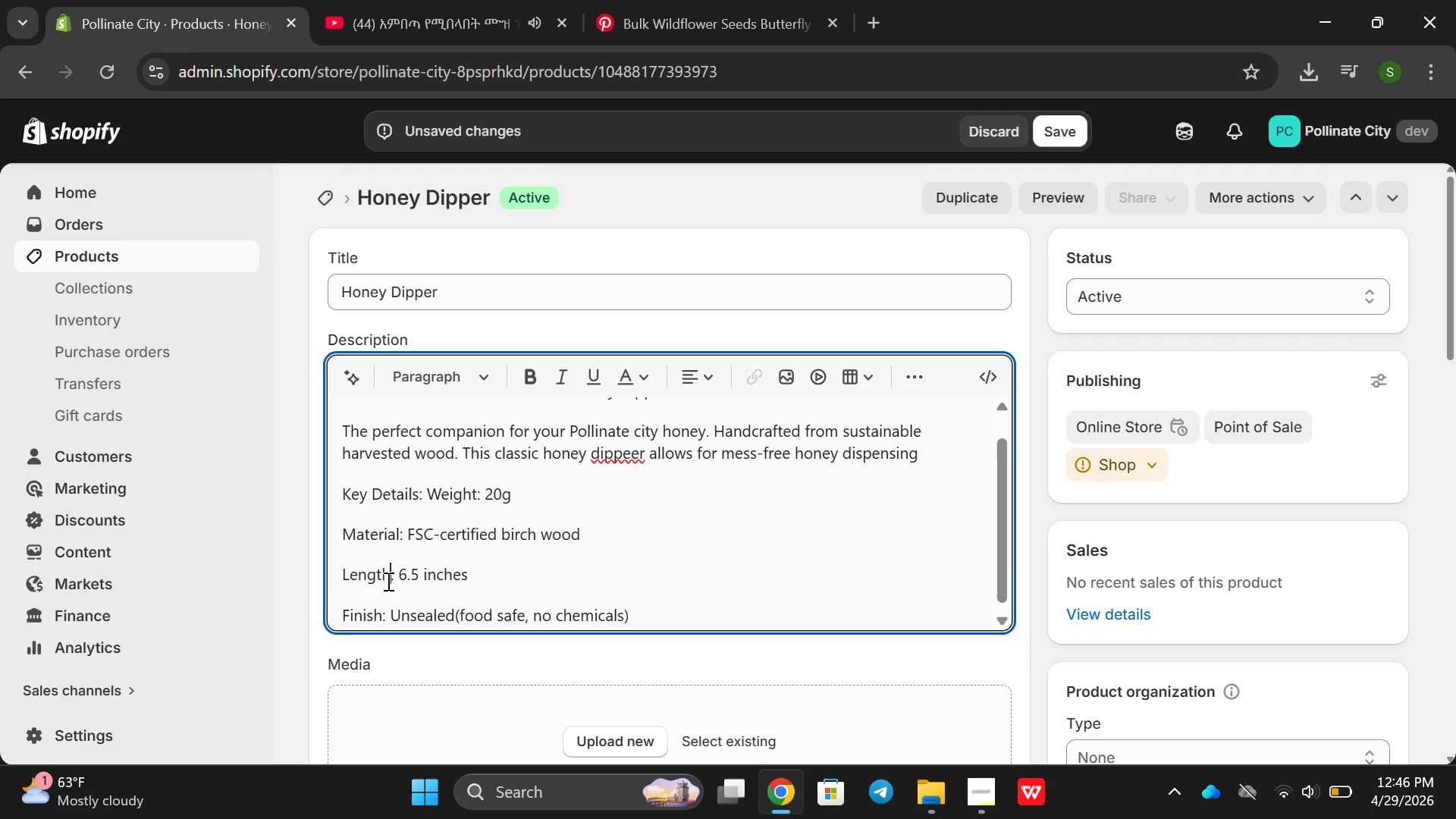 
key(H)
 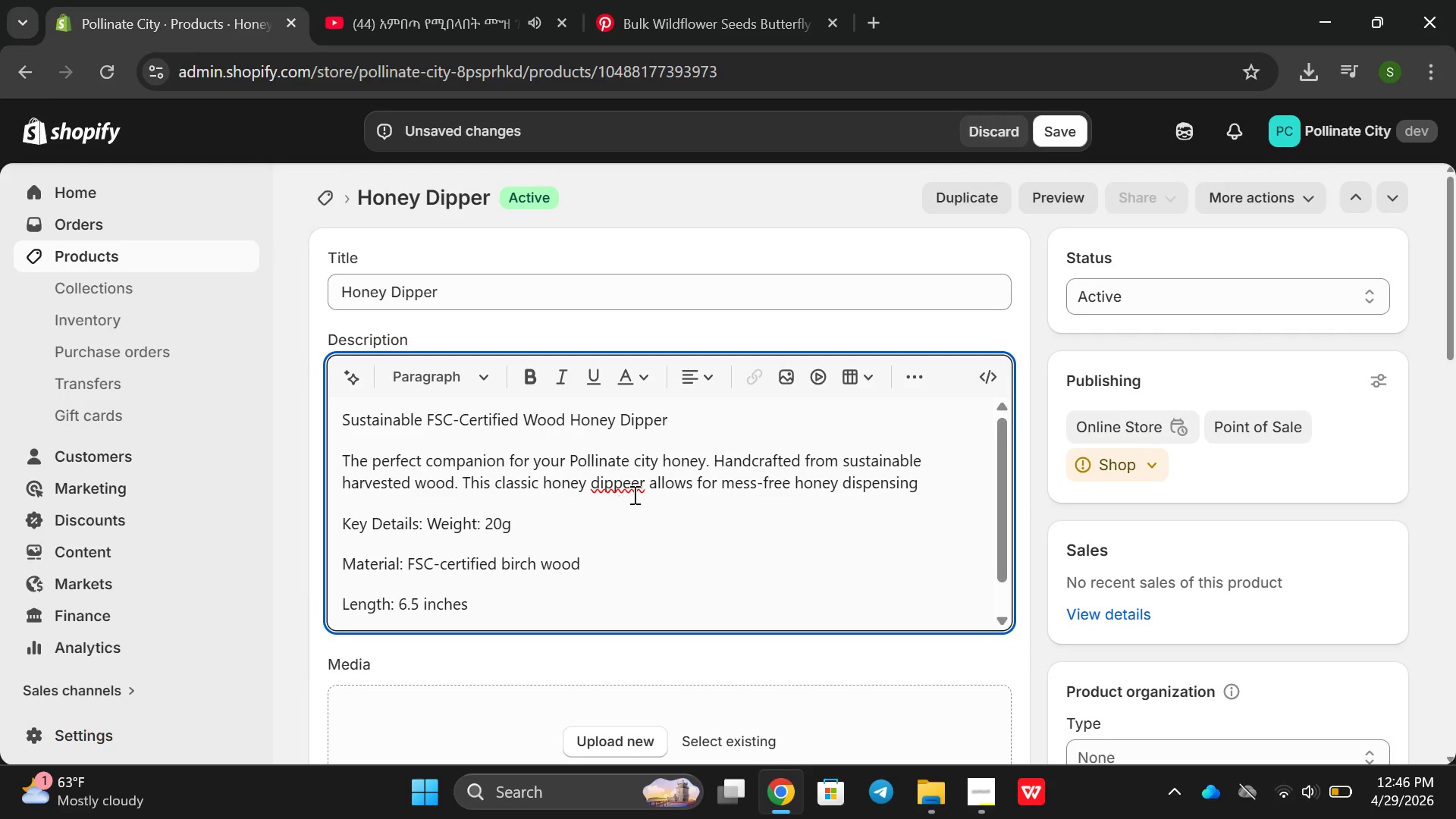 
left_click([626, 478])
 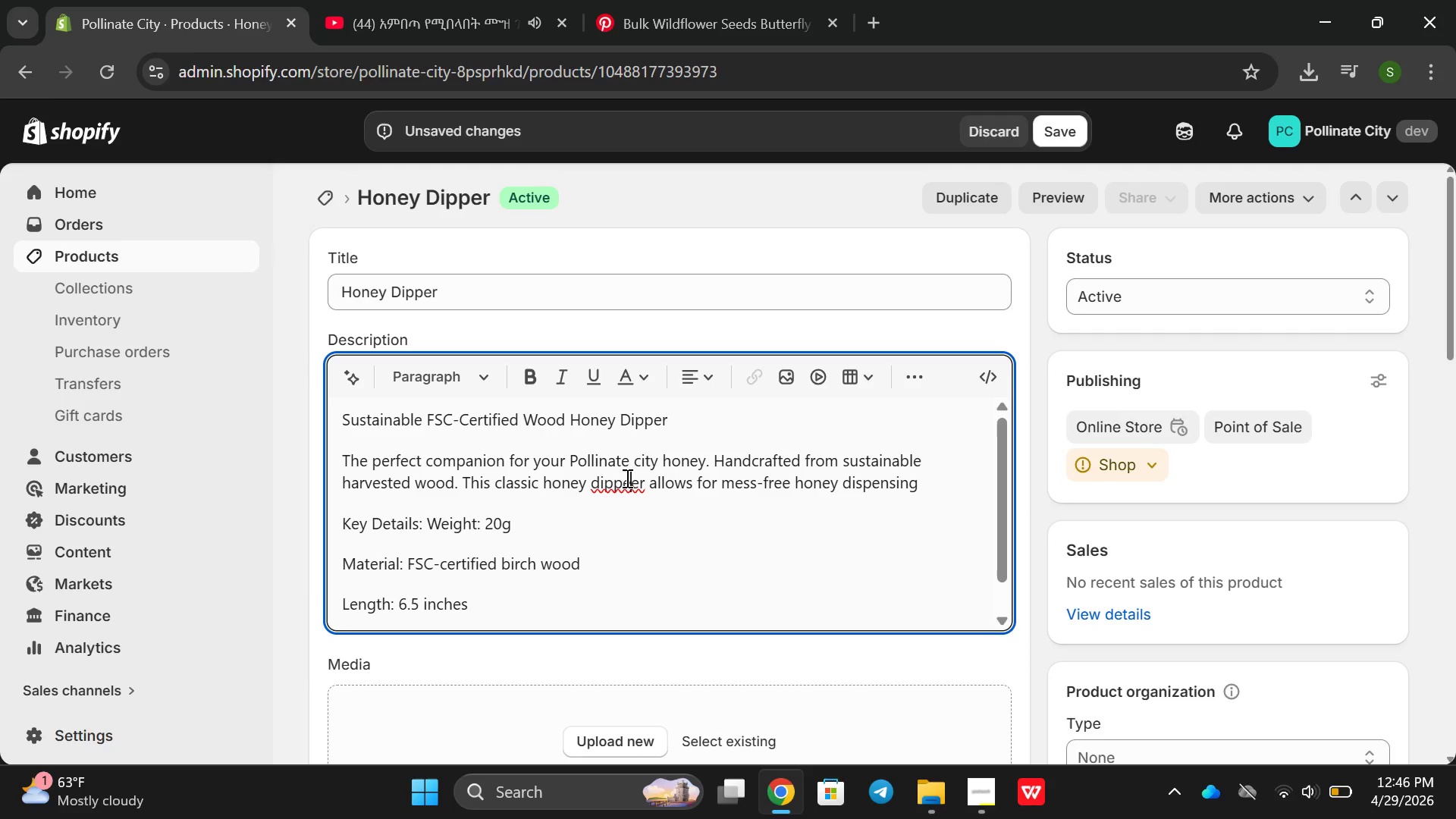 
key(ArrowRight)
 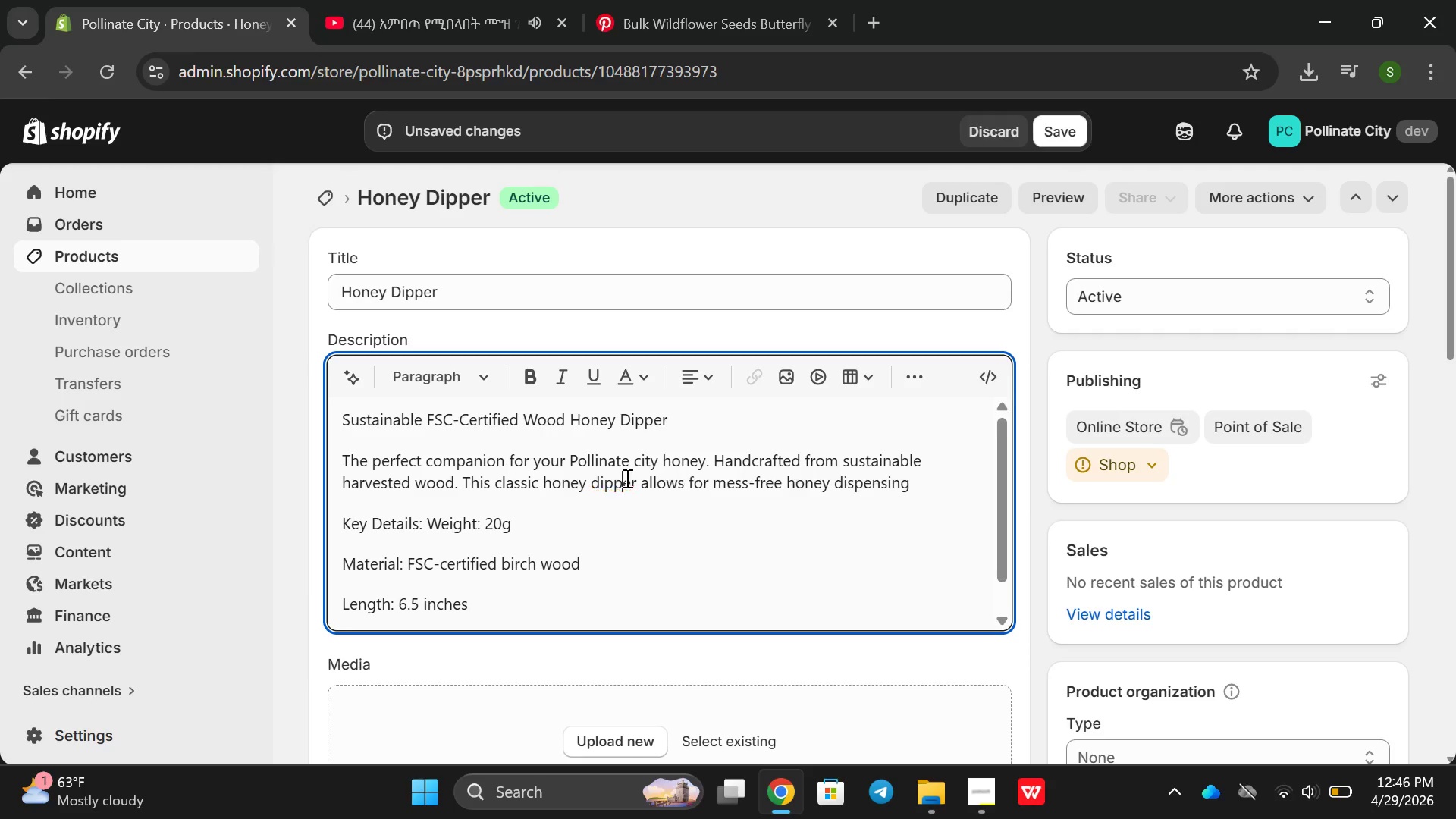 
key(Backspace)
 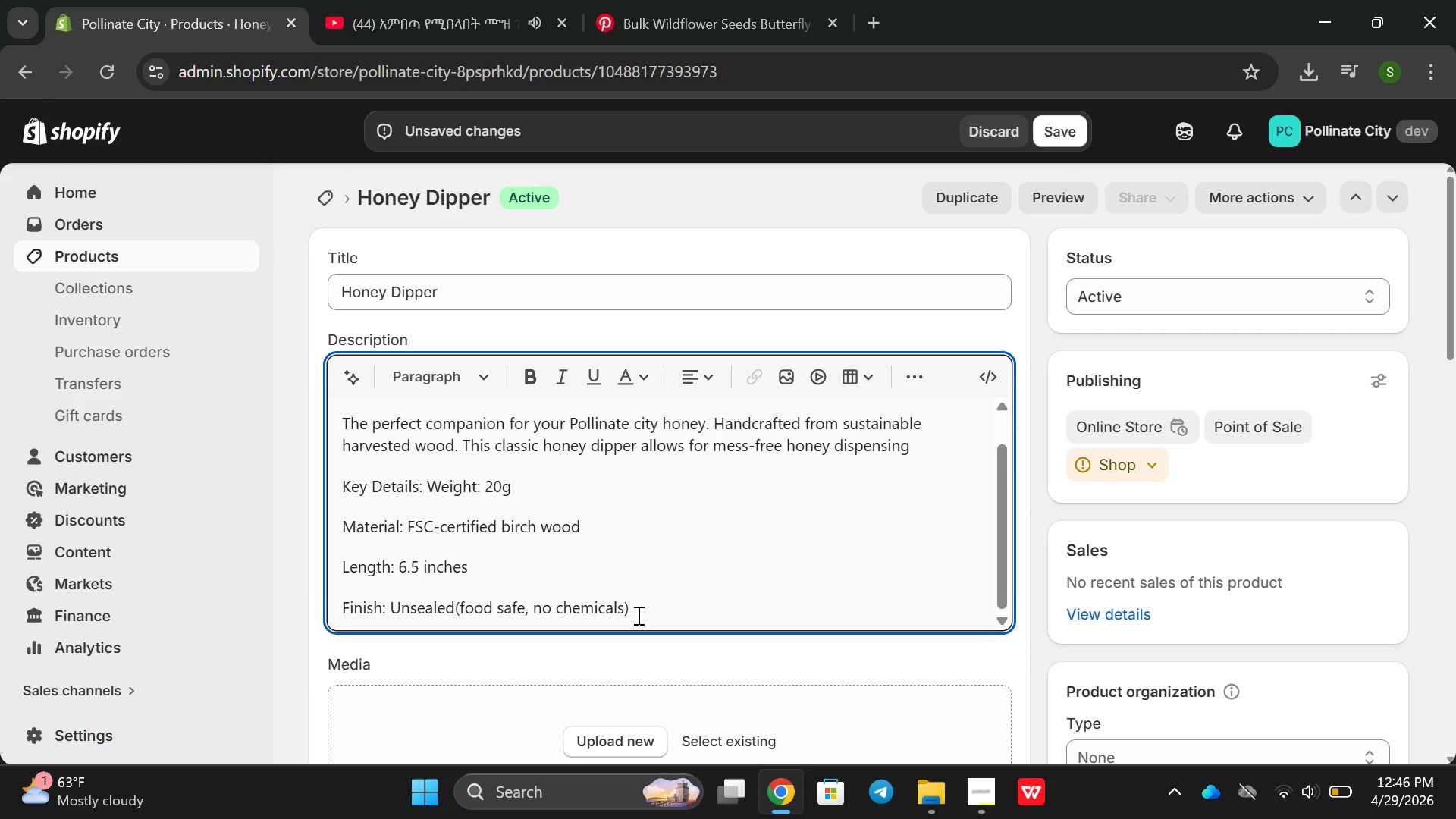 
left_click([658, 604])
 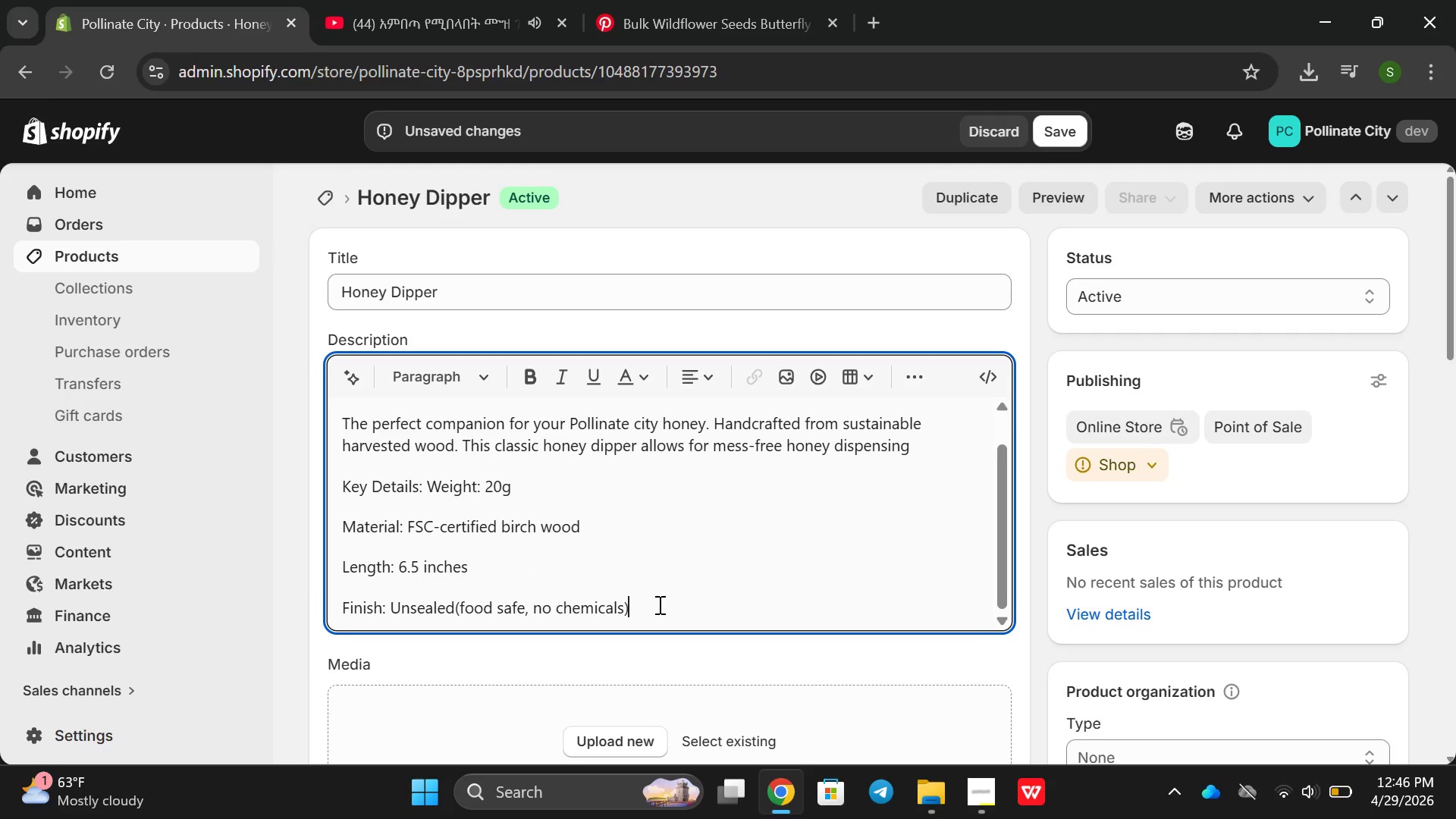 
key(Enter)
 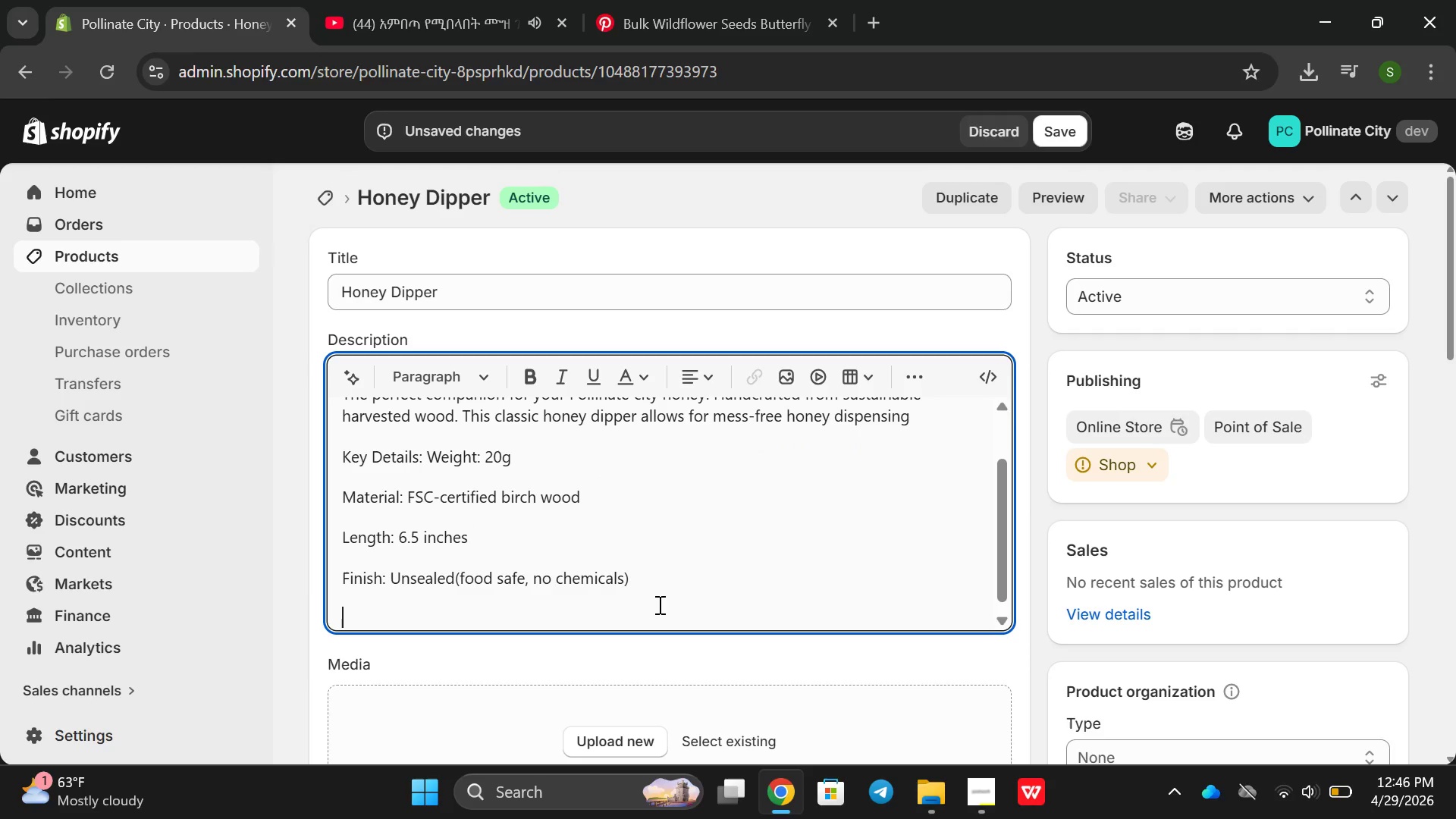 
type(Why choose This Do)
key(Backspace)
type(ipperL )
 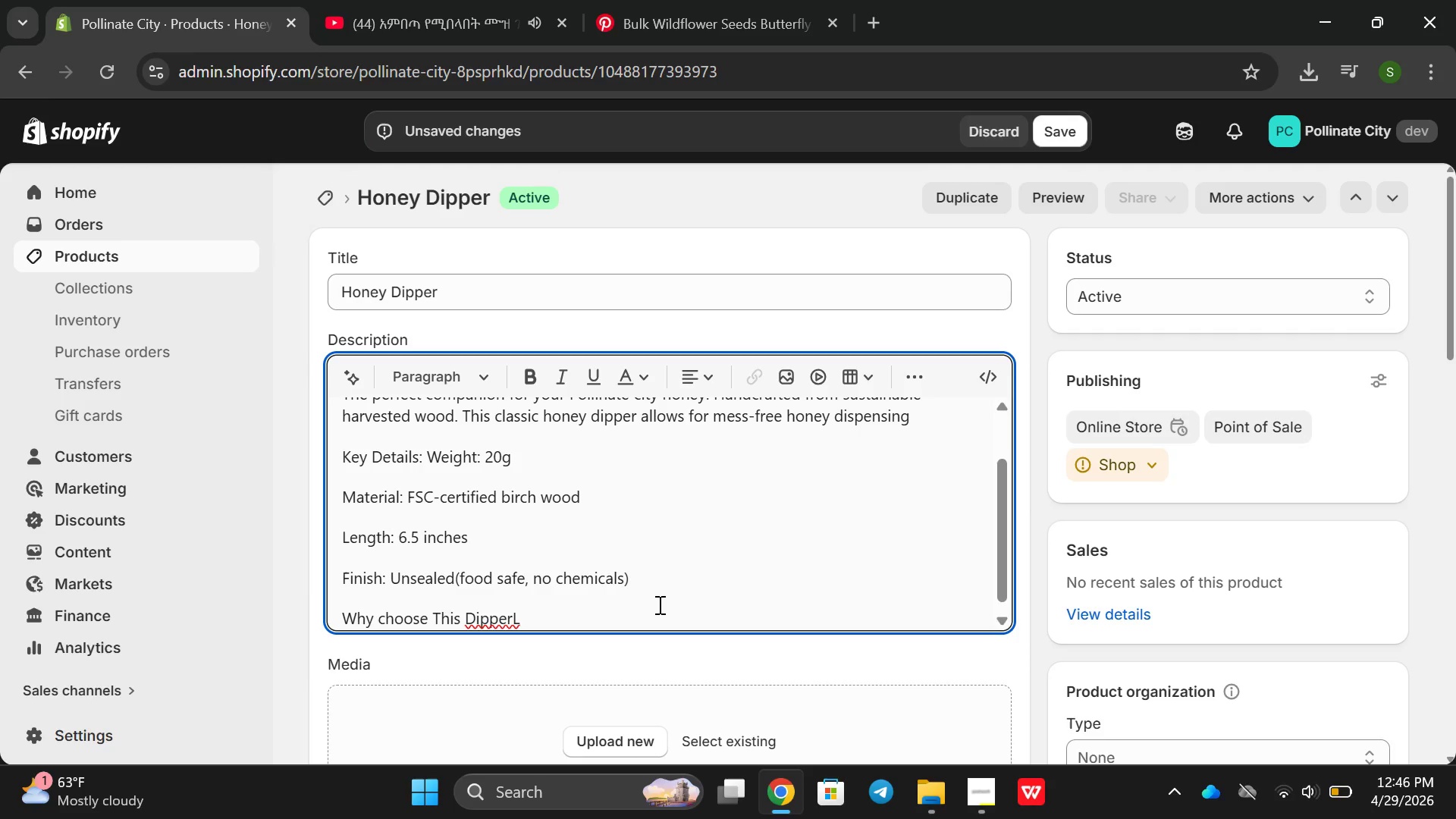 
hold_key(key=ShiftRight, duration=0.38)
 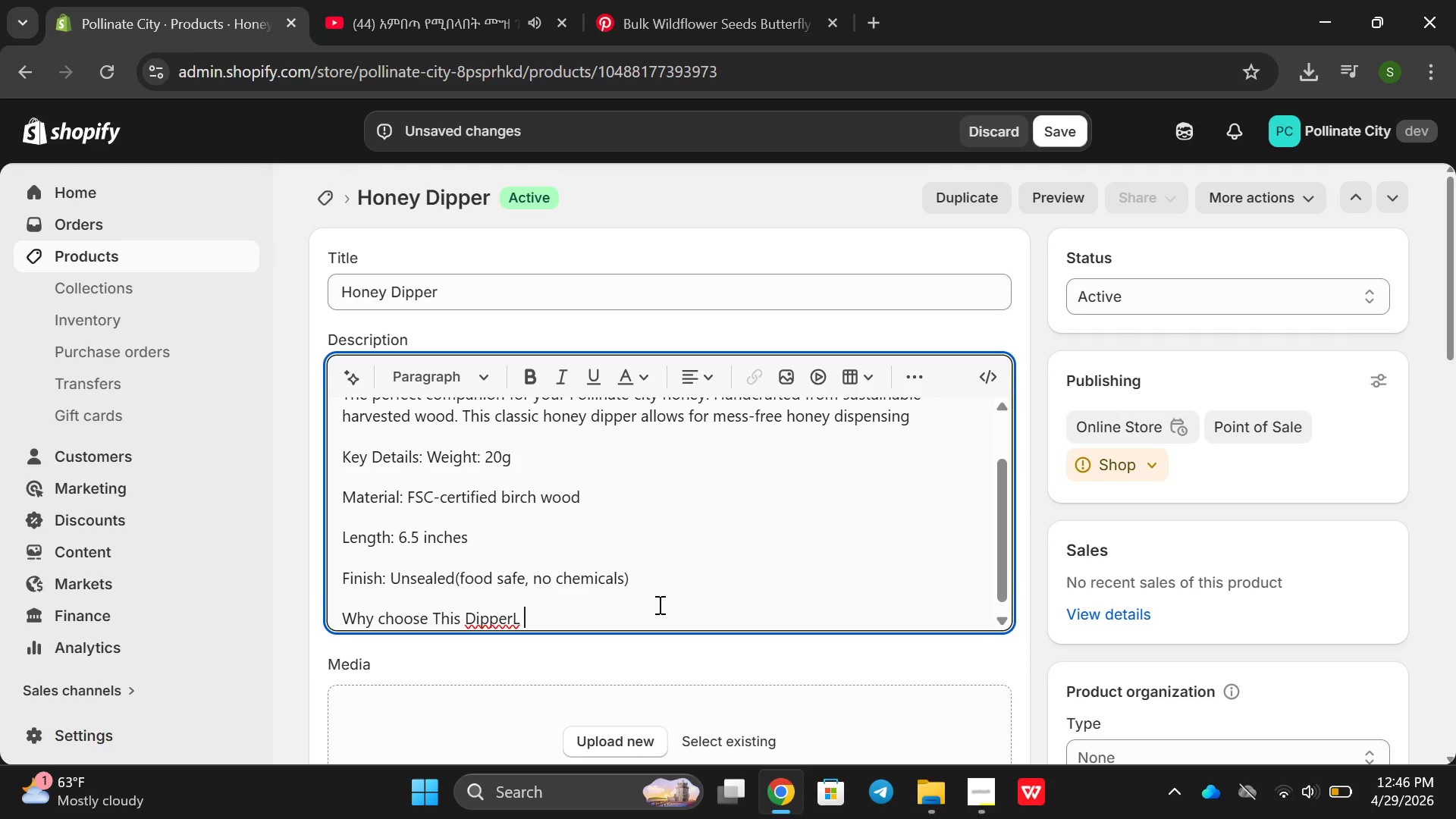 
type(Unline )
key(Backspace)
key(Backspace)
key(Backspace)
type(ke metal wood co)
key(Backspace)
key(Backspace)
type(wou)
key(Backspace)
type(n;)
key(Backspace)
type(;t )
key(Backspace)
key(Backspace)
type('t)
key(Backspace)
key(Backspace)
key(Backspace)
type('t cai)
key(Backspace)
type(use to)
key(Backspace)
key(Backspace)
type(honey to crytali)
key(Backspace)
type(lize, THe )
key(Backspace)
key(Backspace)
 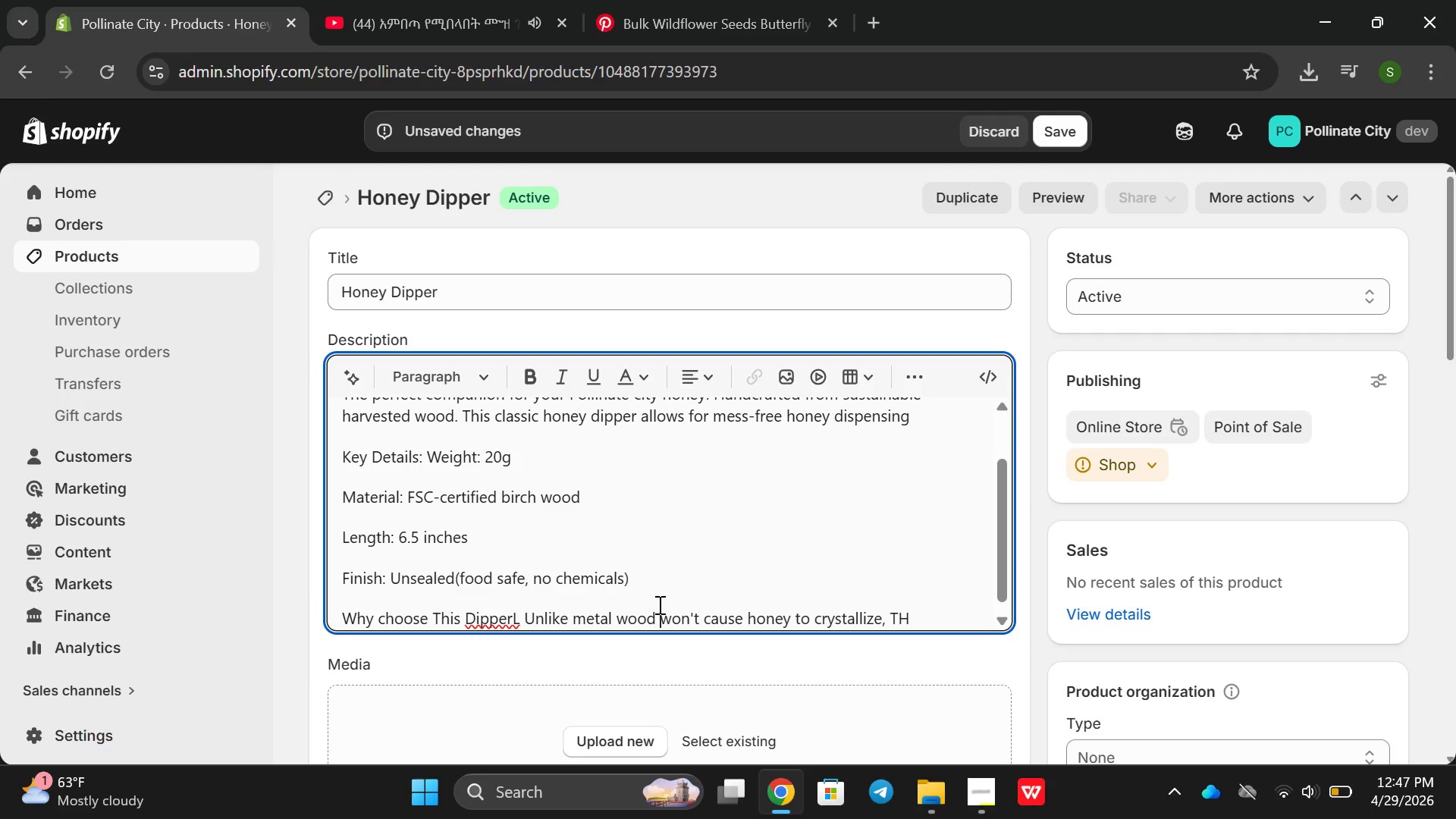 
 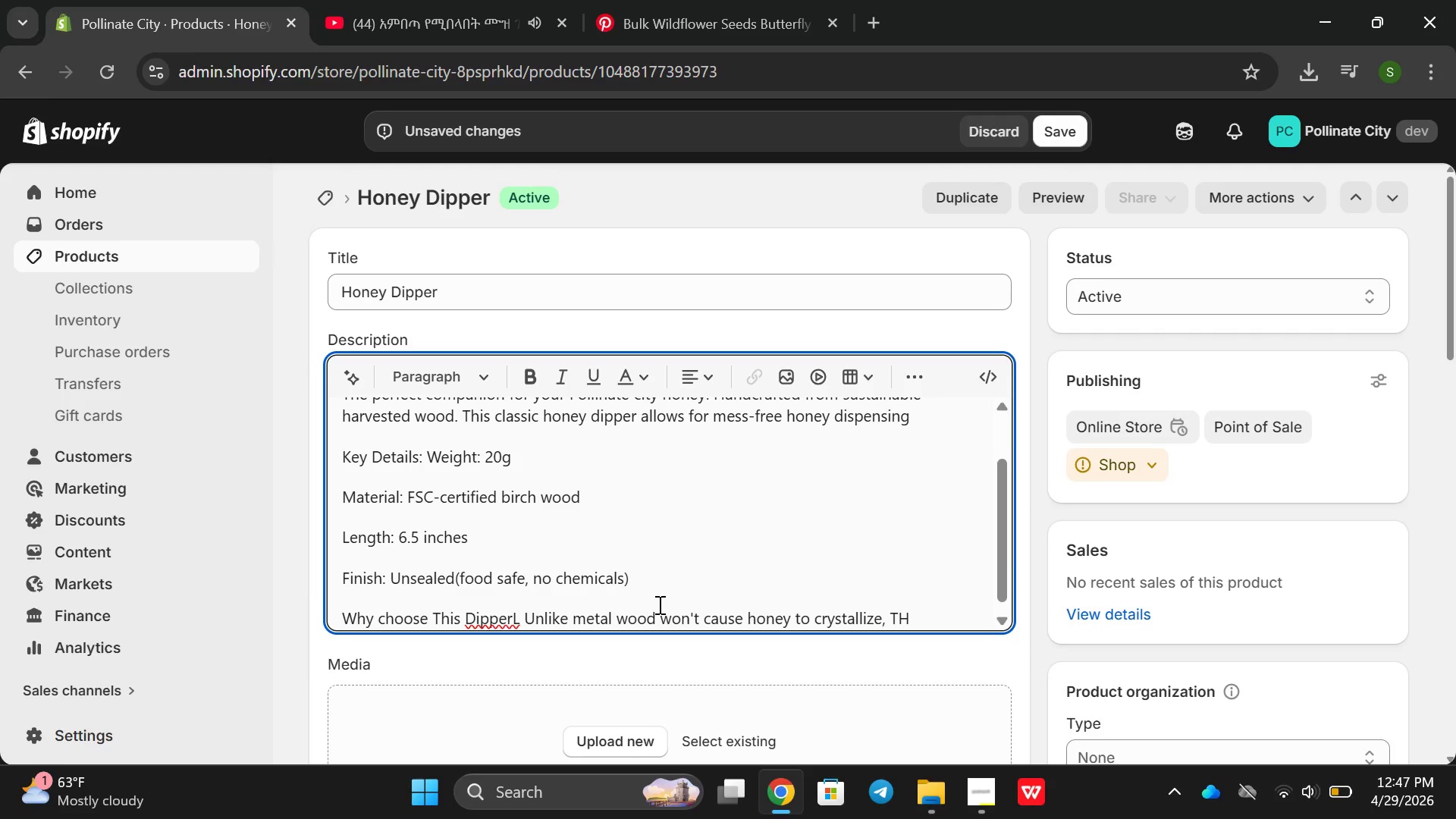 
left_click([658, 604])
 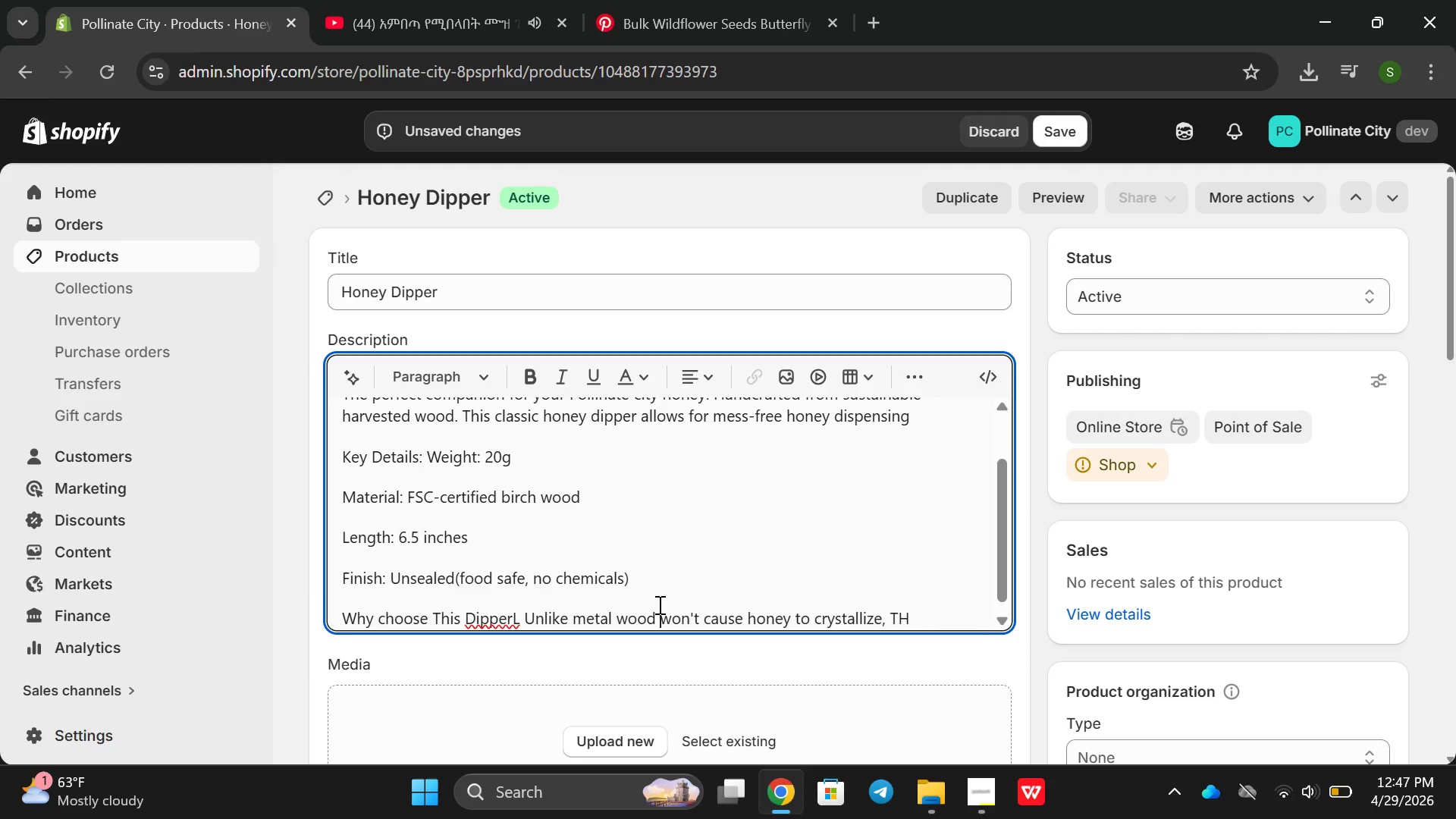 
key(Backspace)
type(he grooce)
key(Backspace)
key(Backspace)
key(Backspace)
key(Backspace)
key(Backspace)
key(Backspace)
key(Backspace)
key(Backspace)
 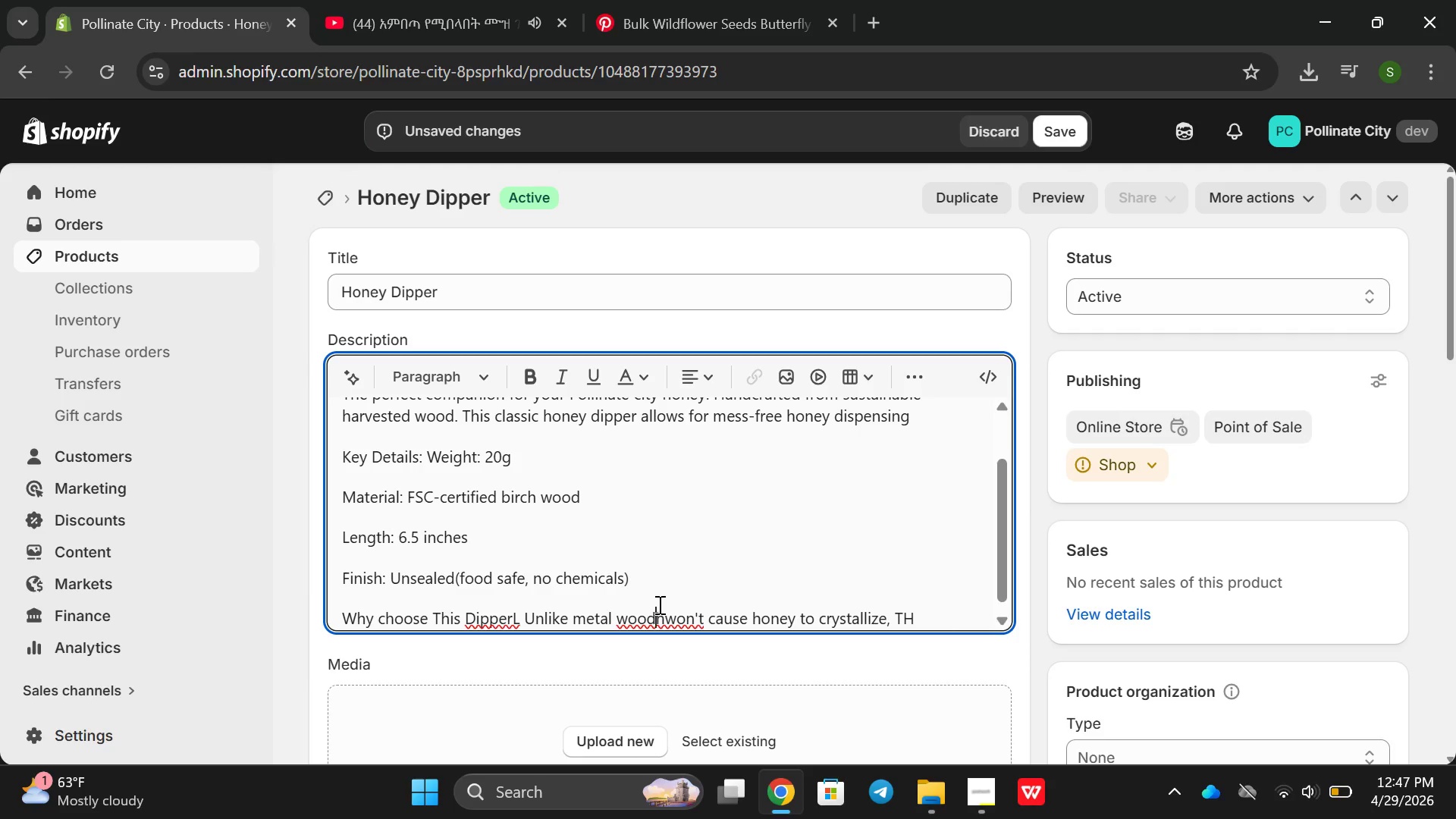 
double_click([658, 604])
 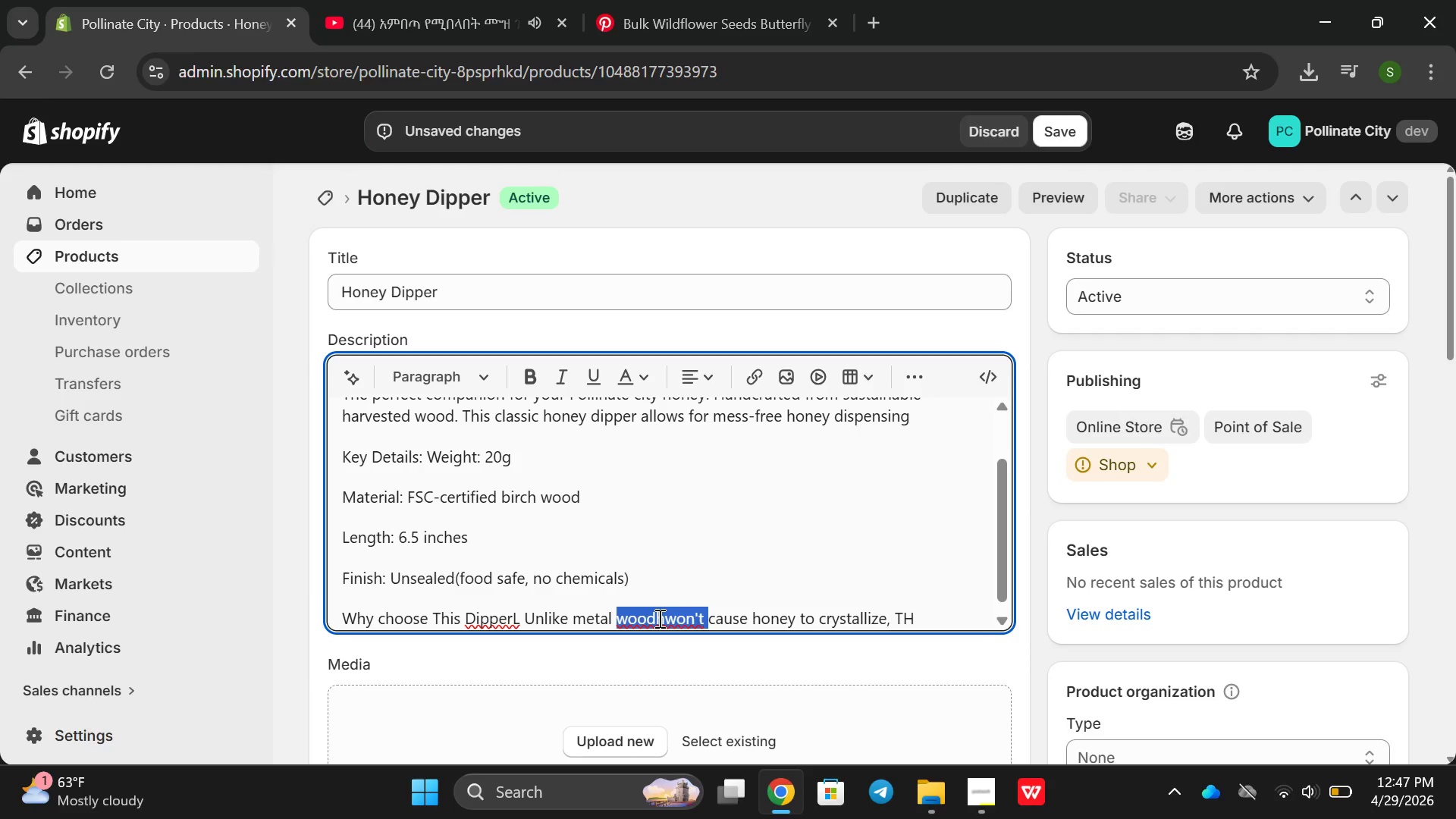 
left_click([658, 618])
 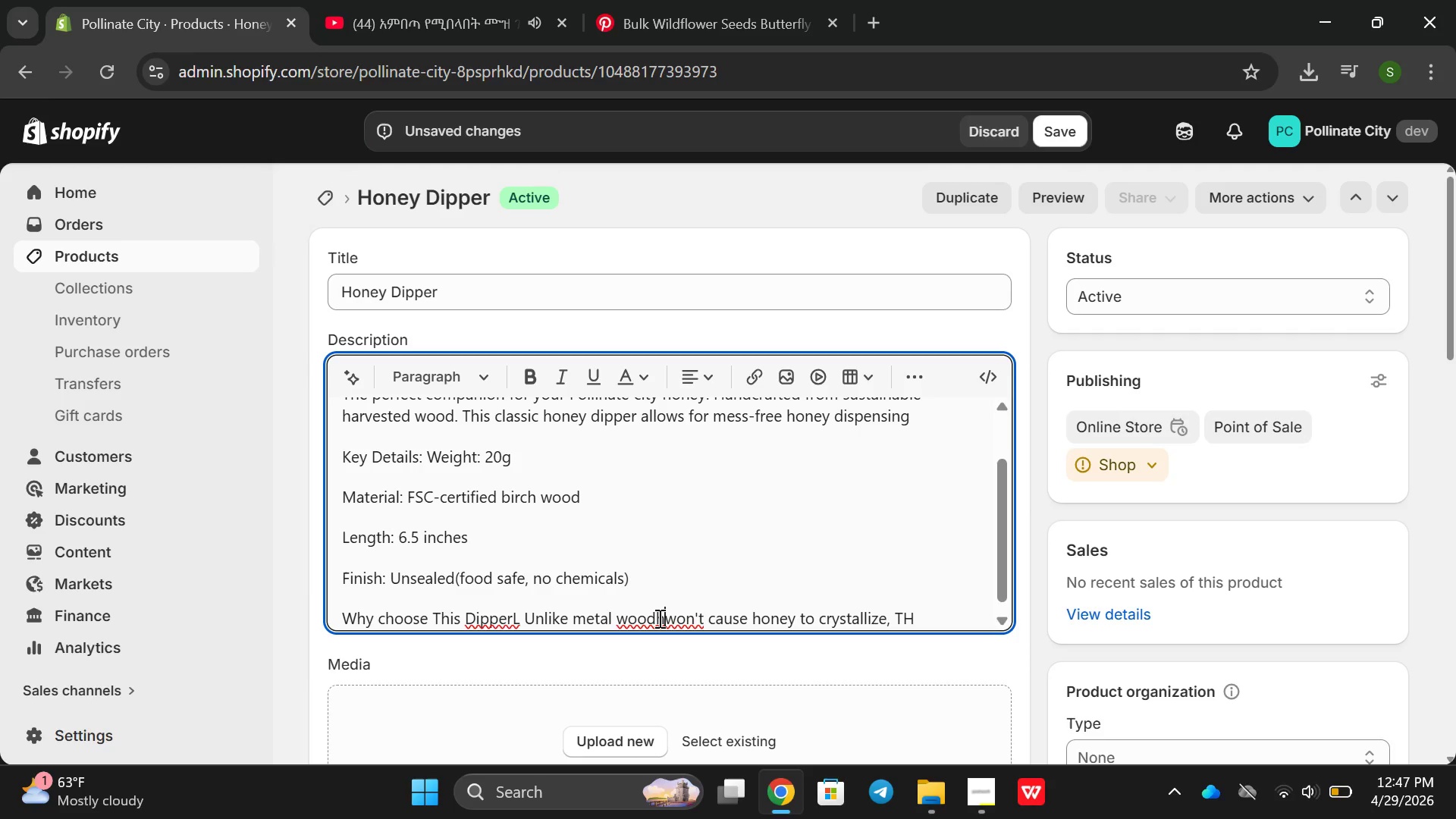 
key(ArrowRight)
 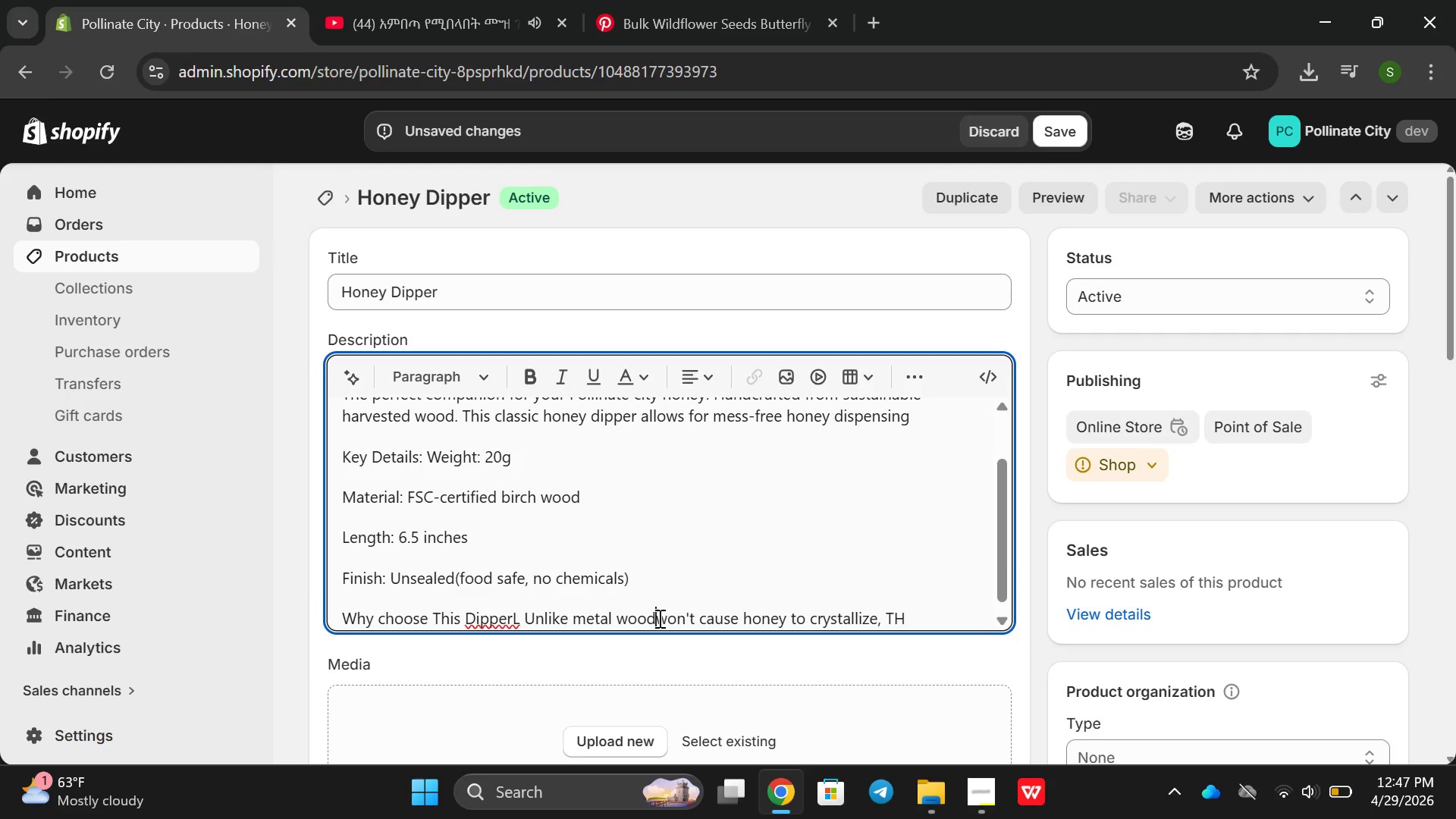 
key(Backspace)
 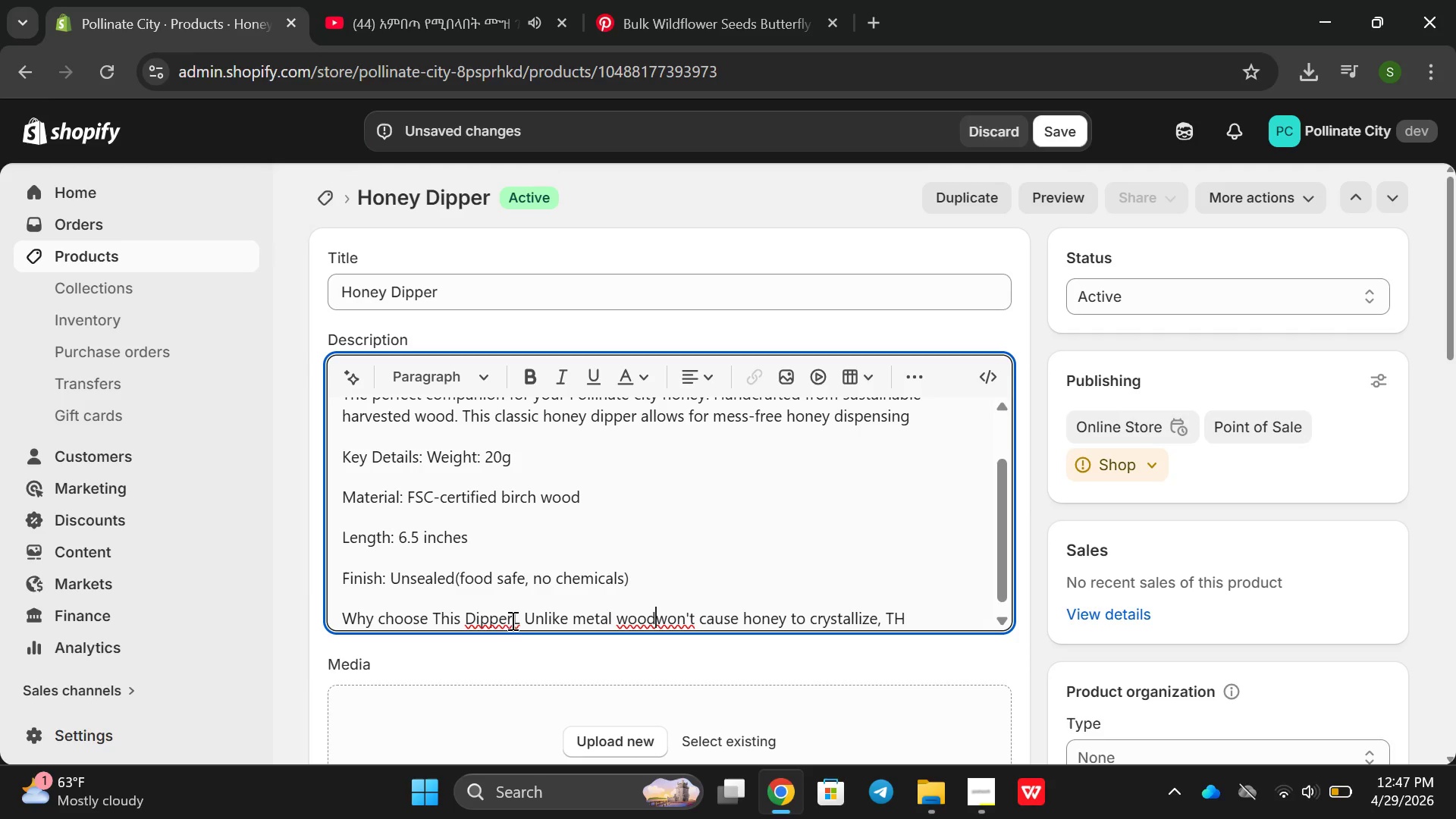 
left_click([514, 620])
 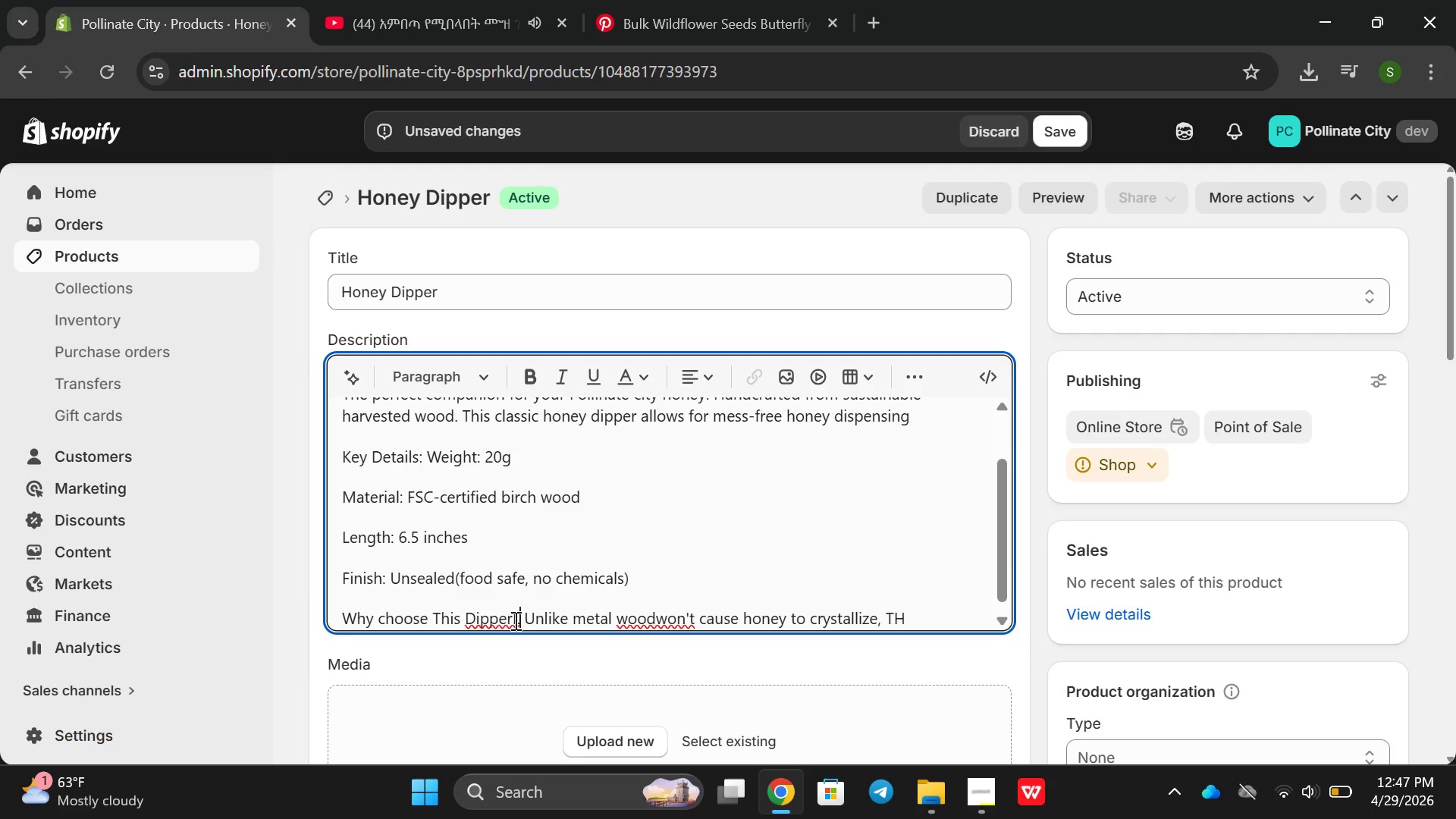 
key(ArrowRight)
 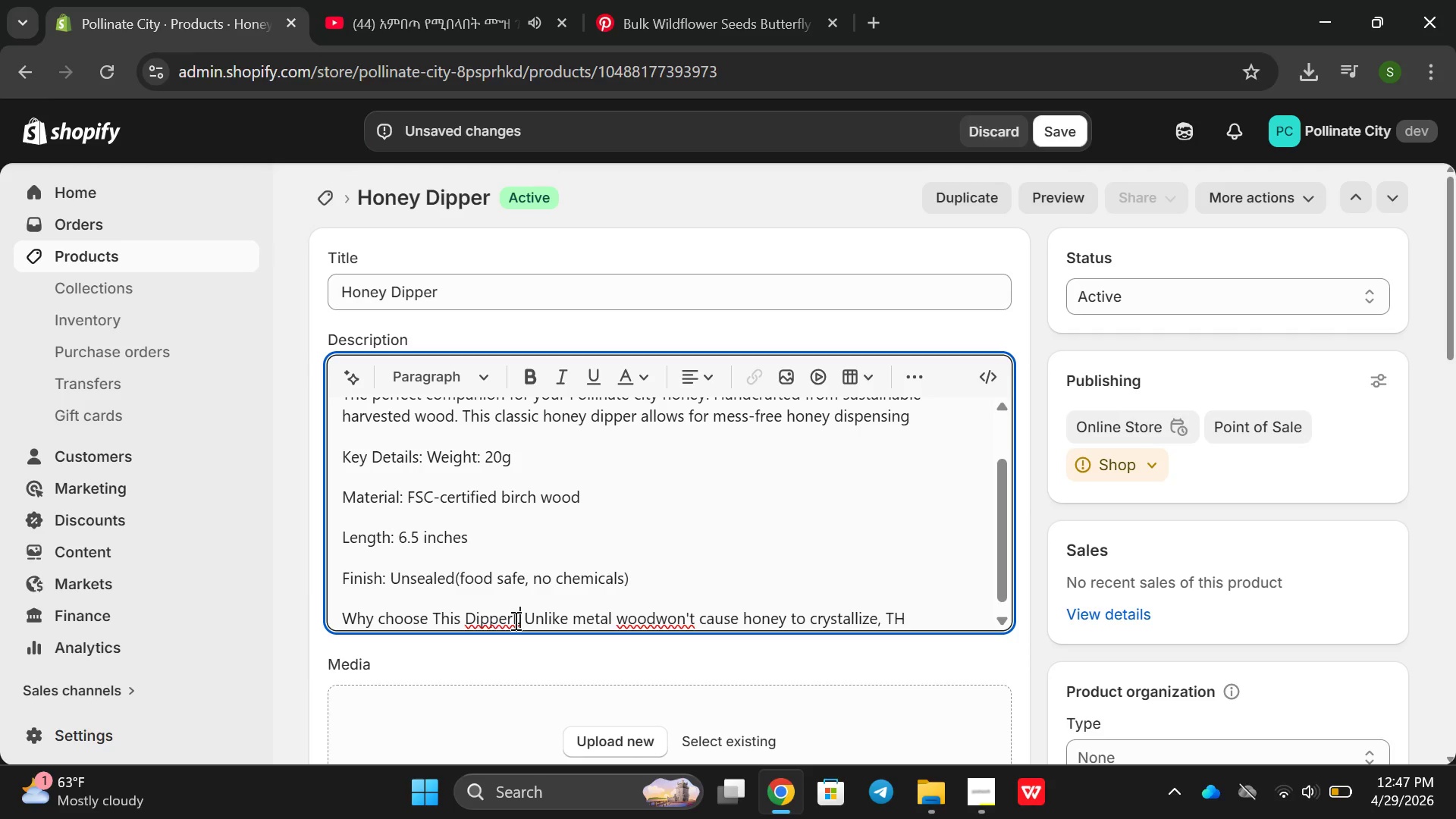 
key(Backspace)
 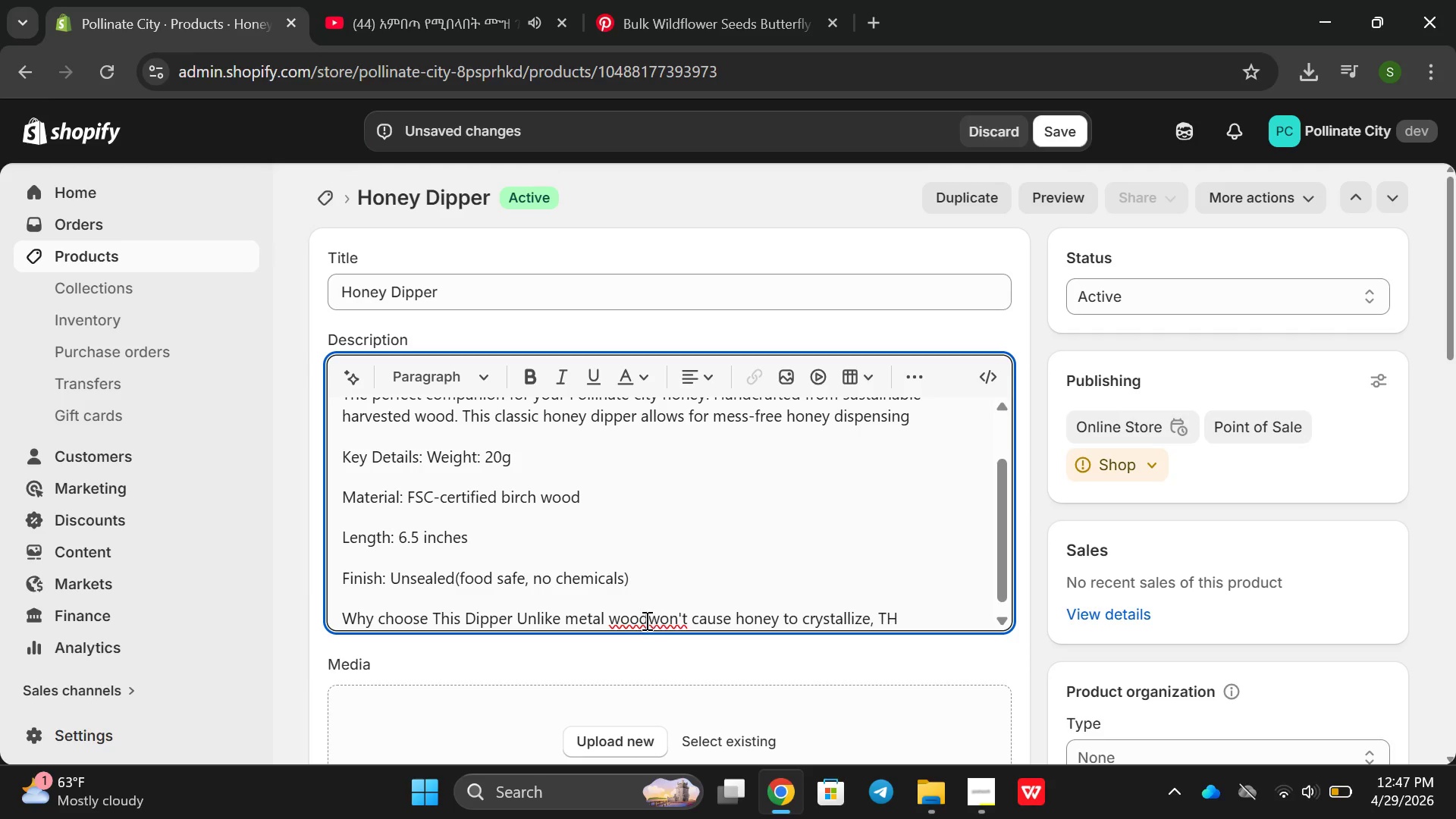 
left_click([644, 620])
 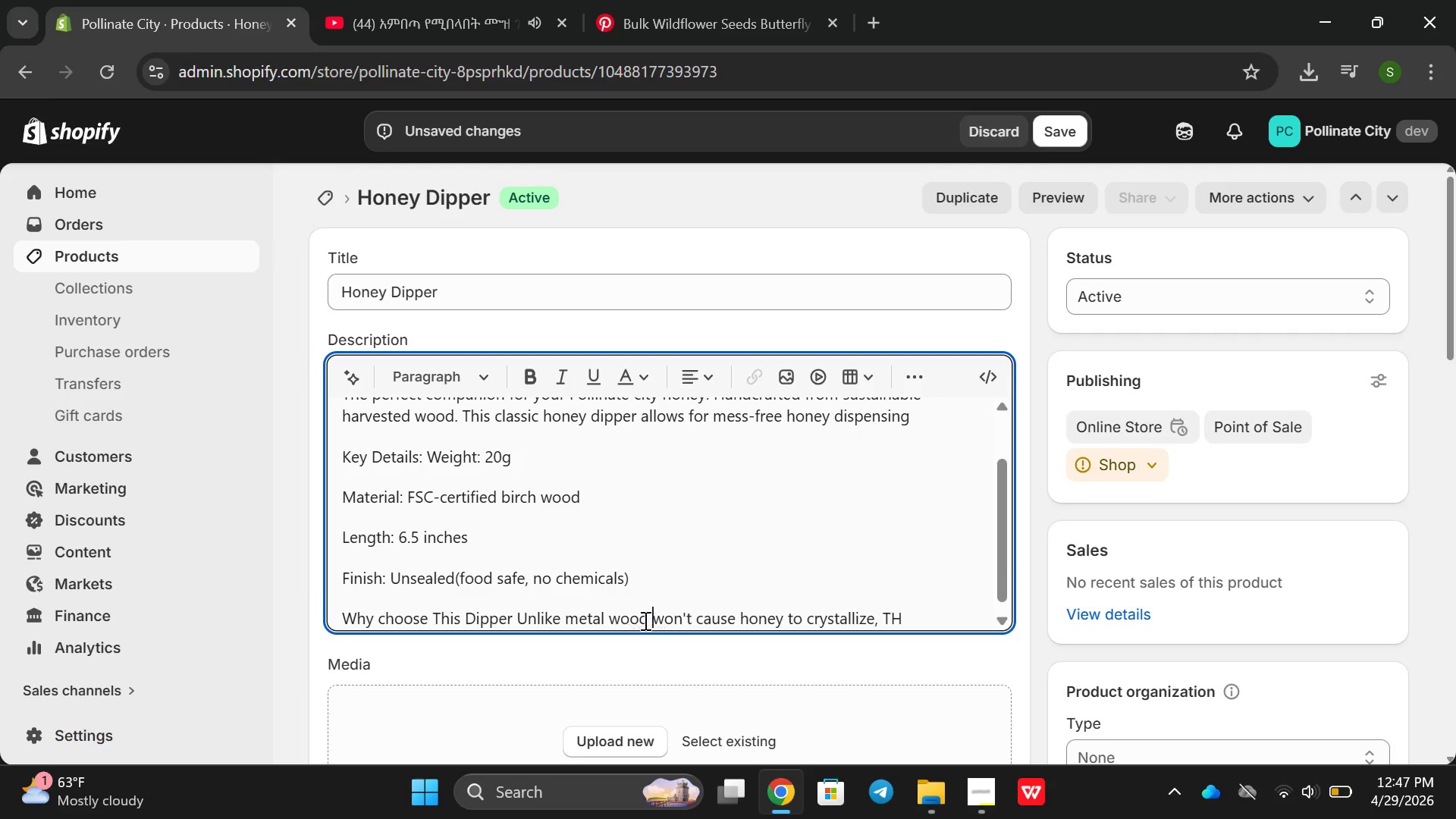 
key(Space)
 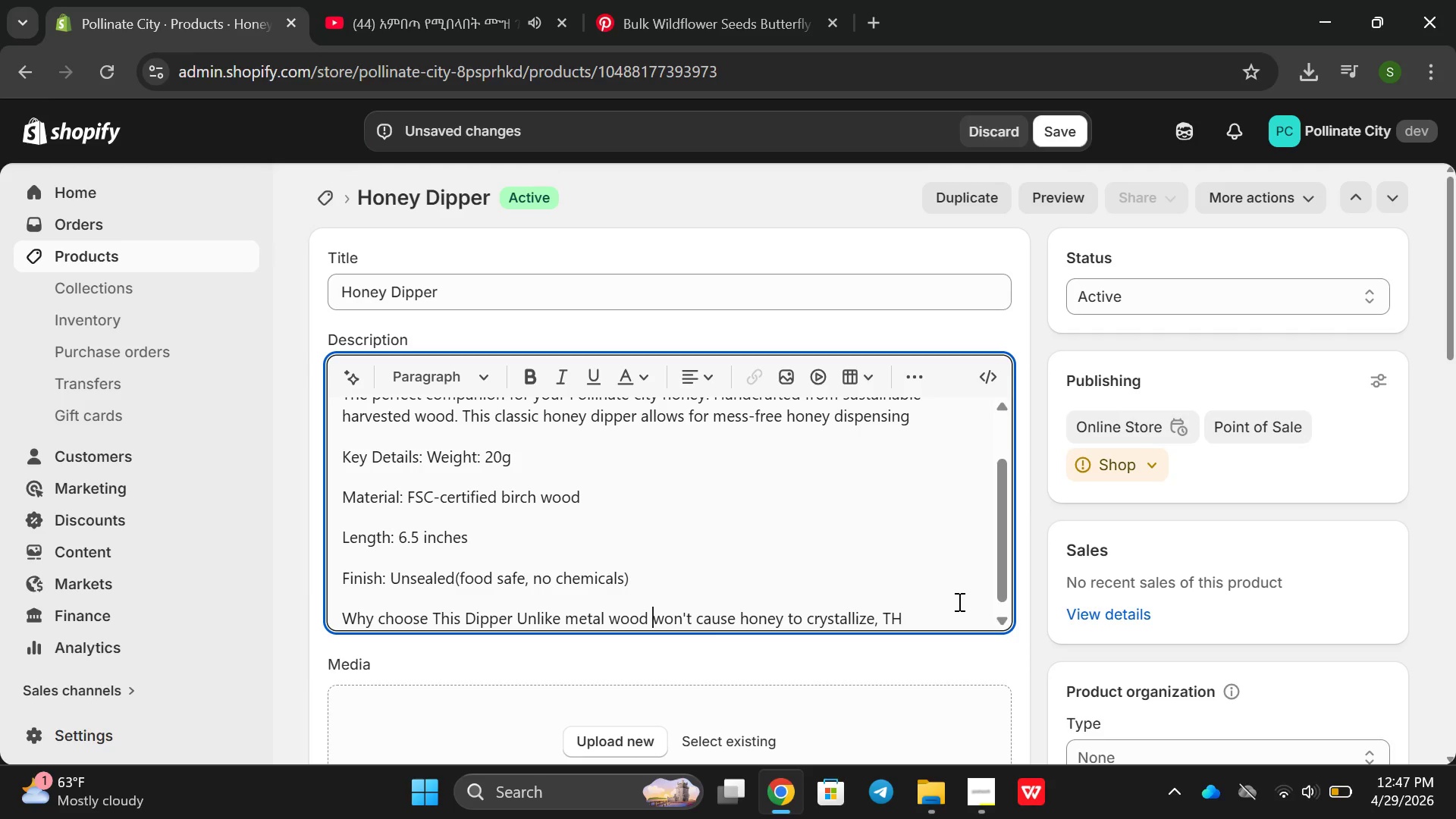 
left_click([958, 601])
 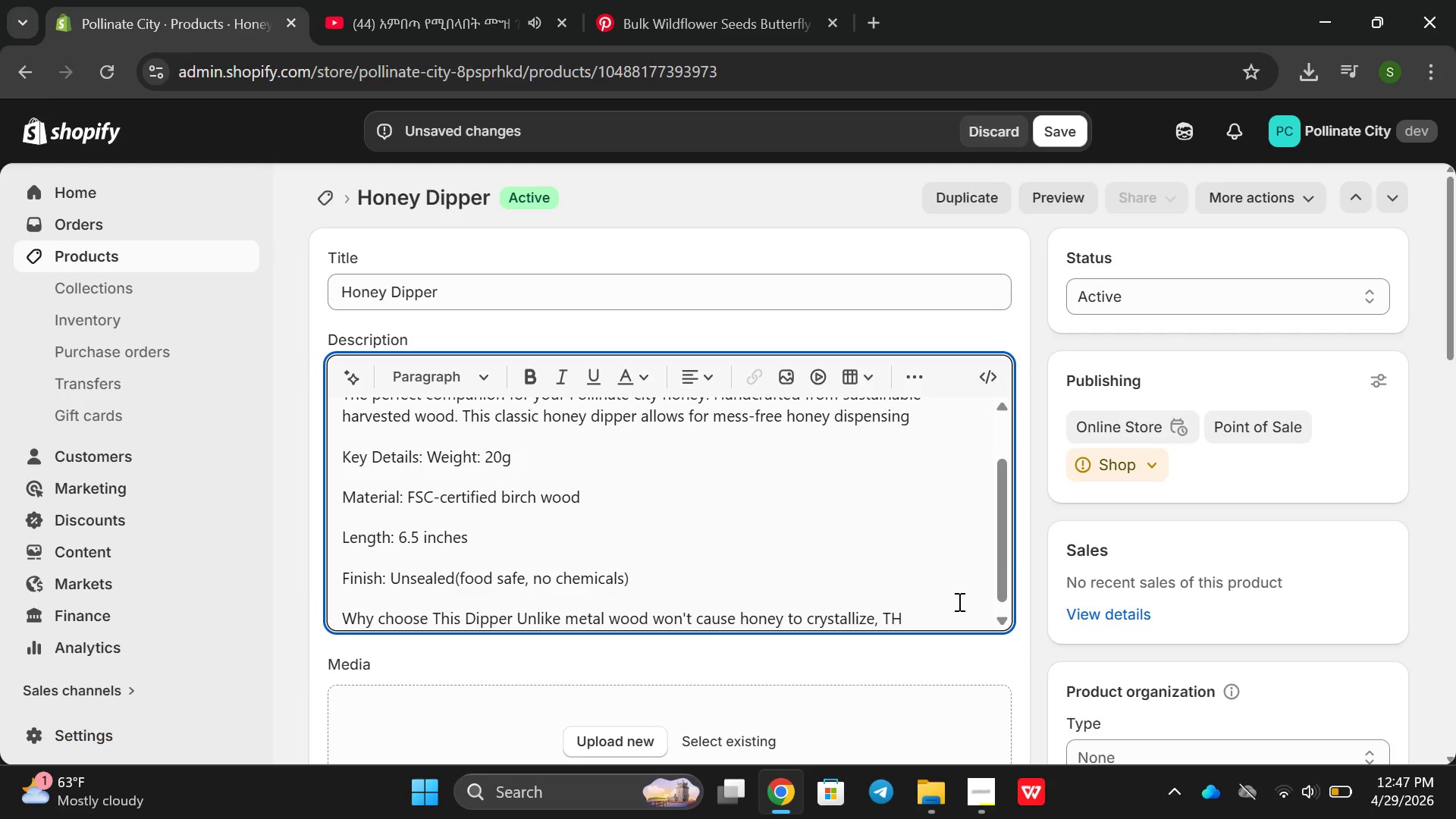 
key(Backspace)
type(he groocen)
key(Backspace)
type(d defig)
key(Backspace)
key(Backspace)
key(Backspace)
type(signed  holds honey perfecl)
key(Backspace)
type(tly for dricc)
key(Backspace)
key(Backspace)
type(xxi)
key(Backspace)
key(Backspace)
key(Backspace)
type(zzing )
key(Backspace)
type(/.)
key(Backspace)
key(Backspace)
type(, )
key(Backspace)
key(Backspace)
type(. )
 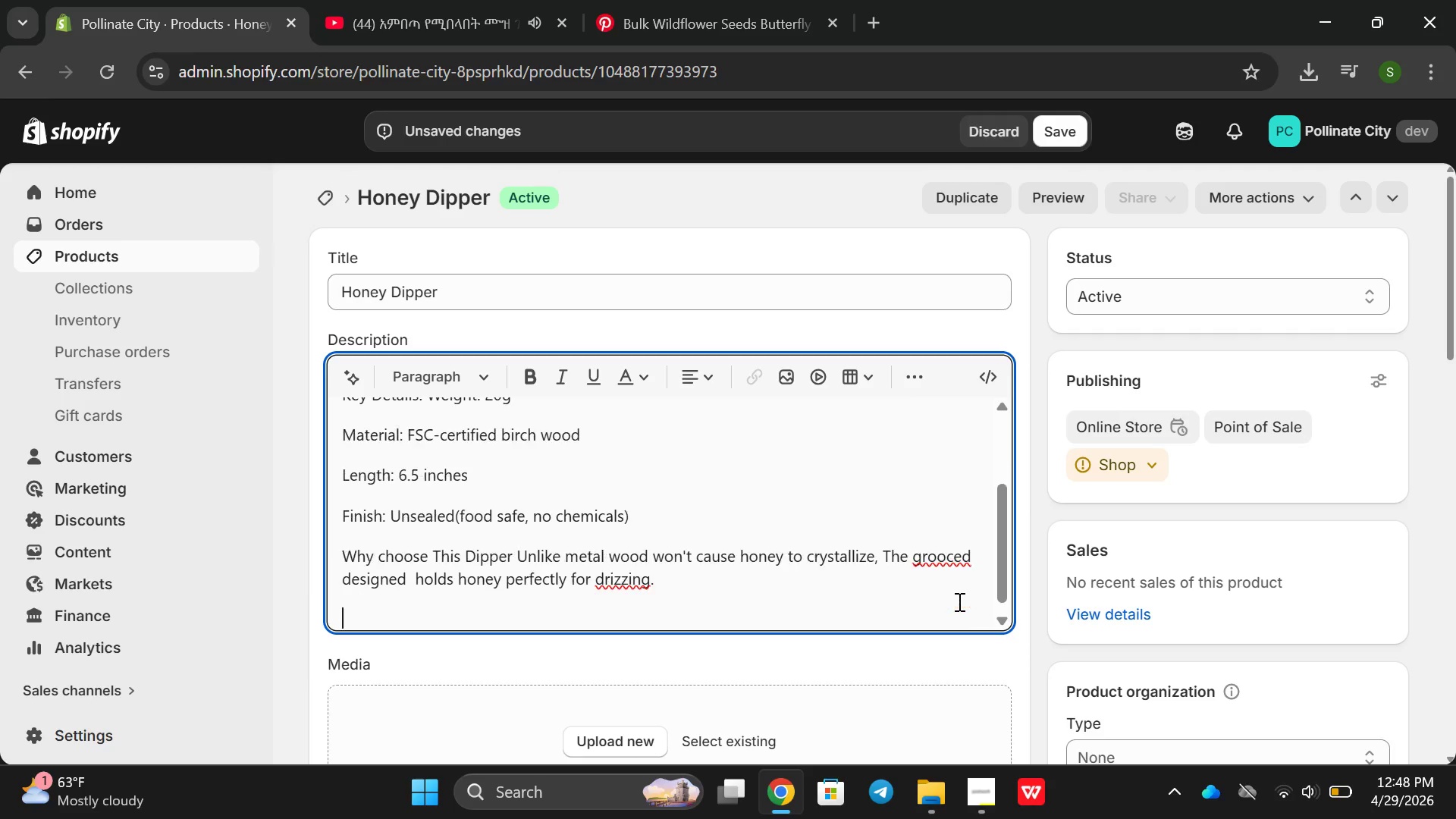 
key(Enter)
 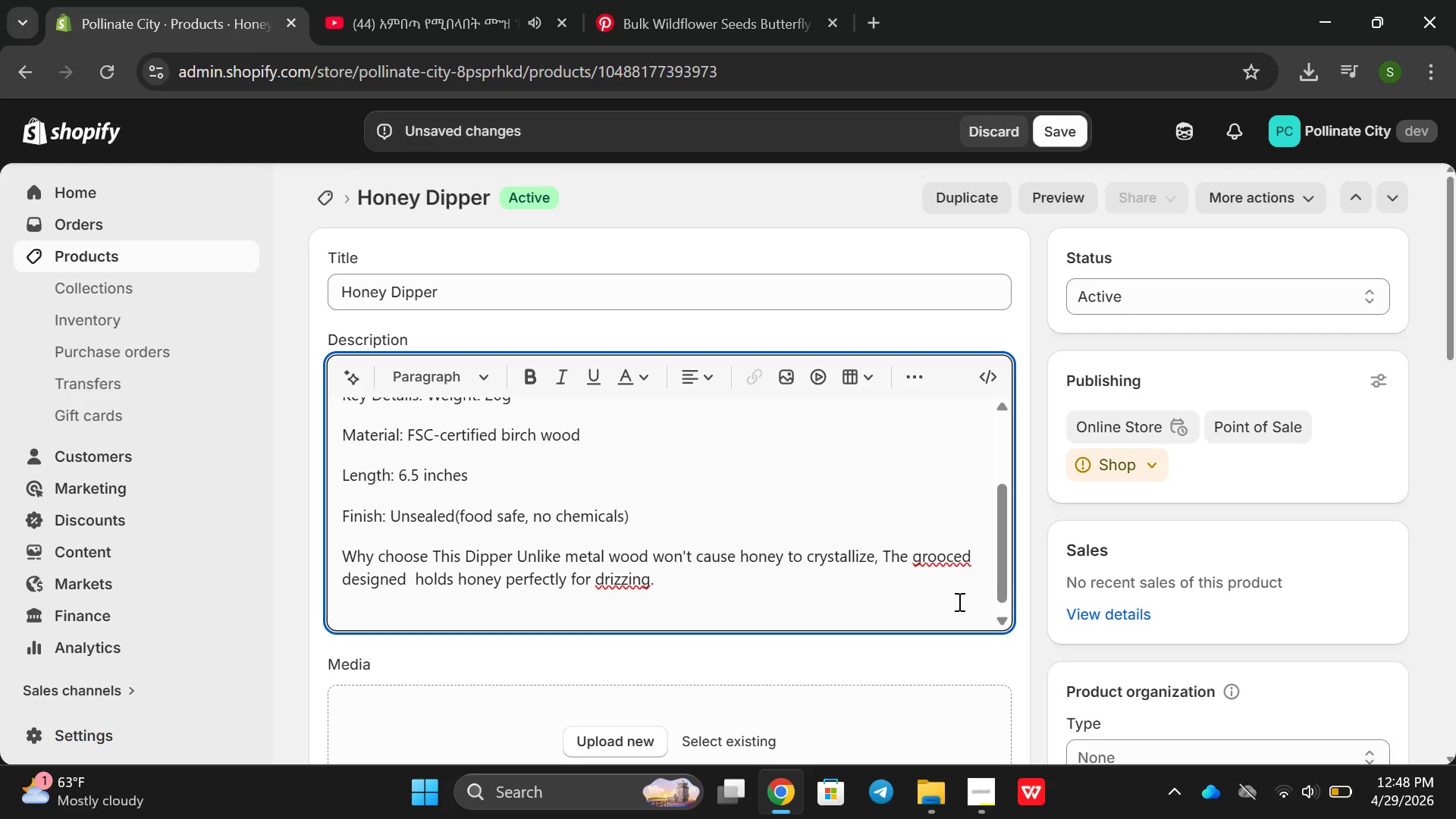 
hold_key(key=Backspace, duration=0.69)
 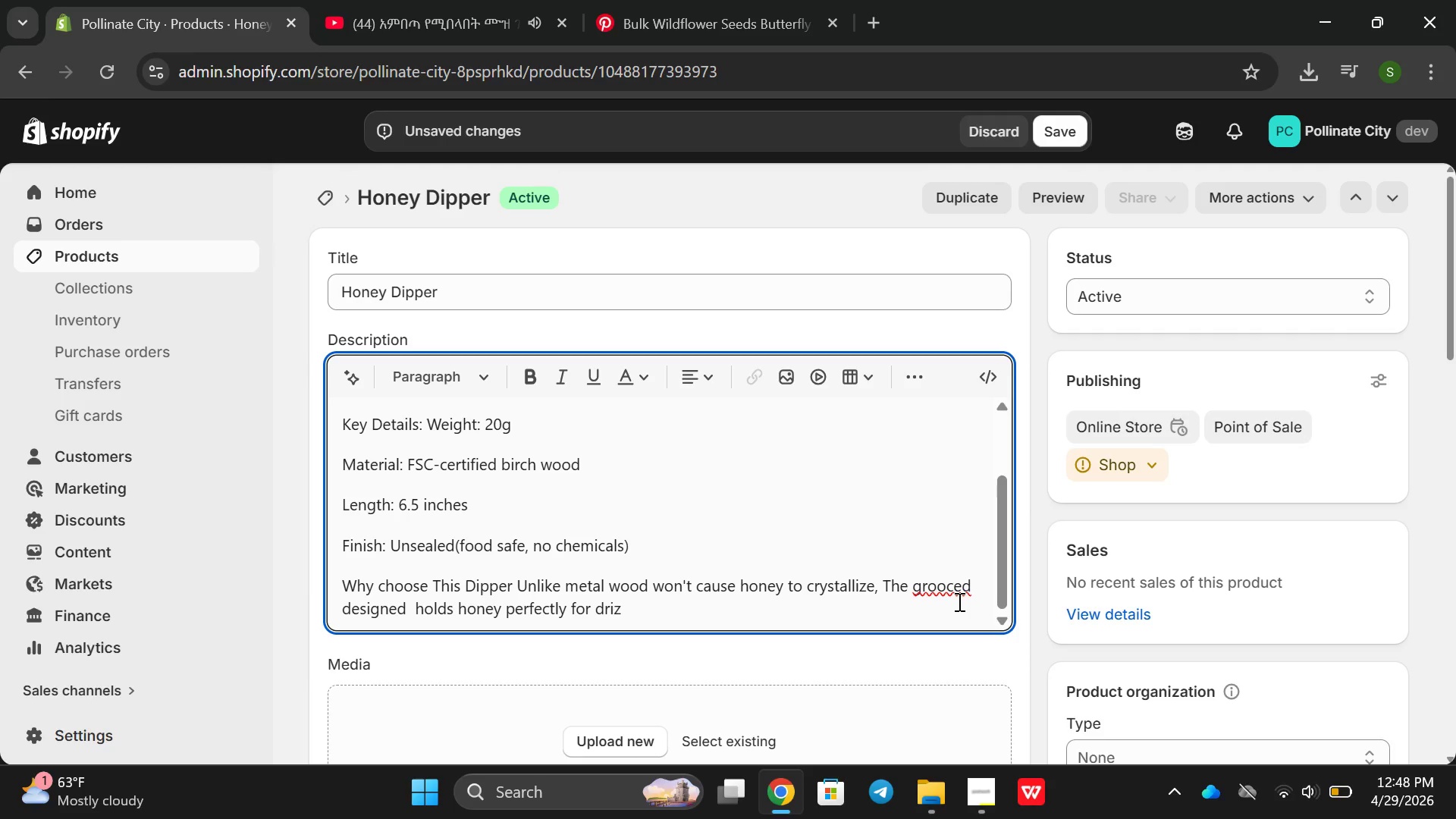 
key(Backspace)
 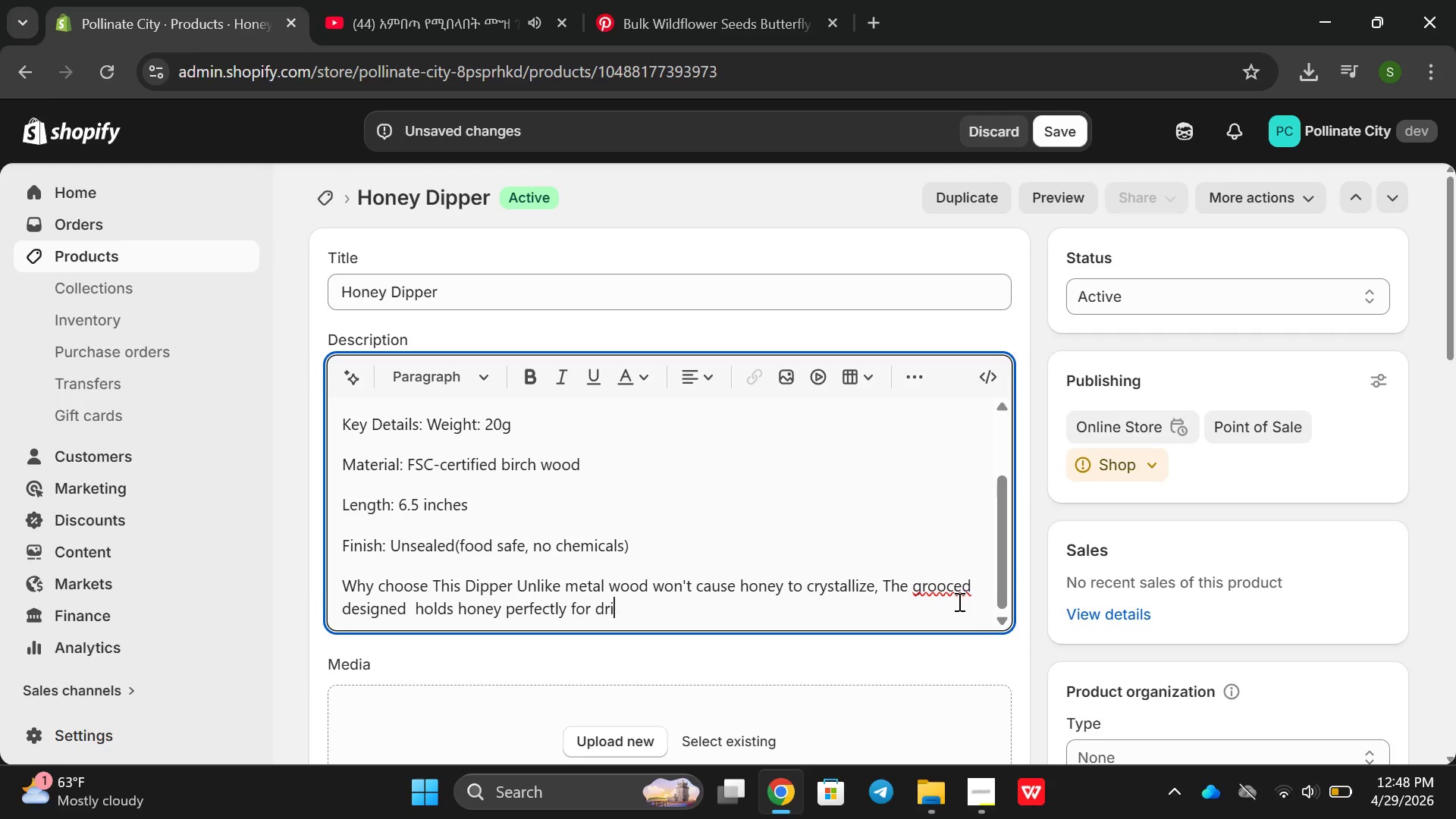 
key(Backspace)
 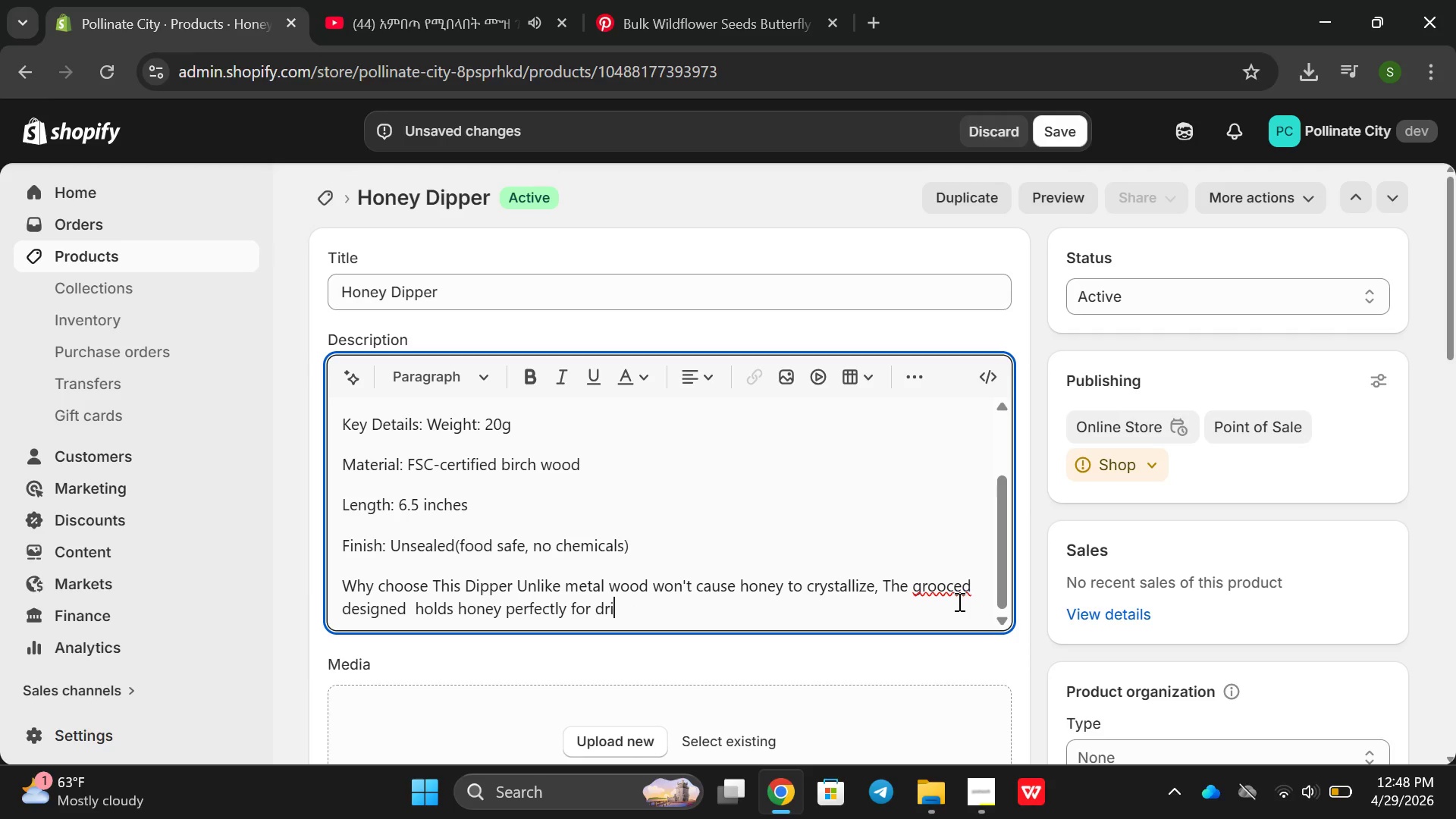 
type(zzling. )
 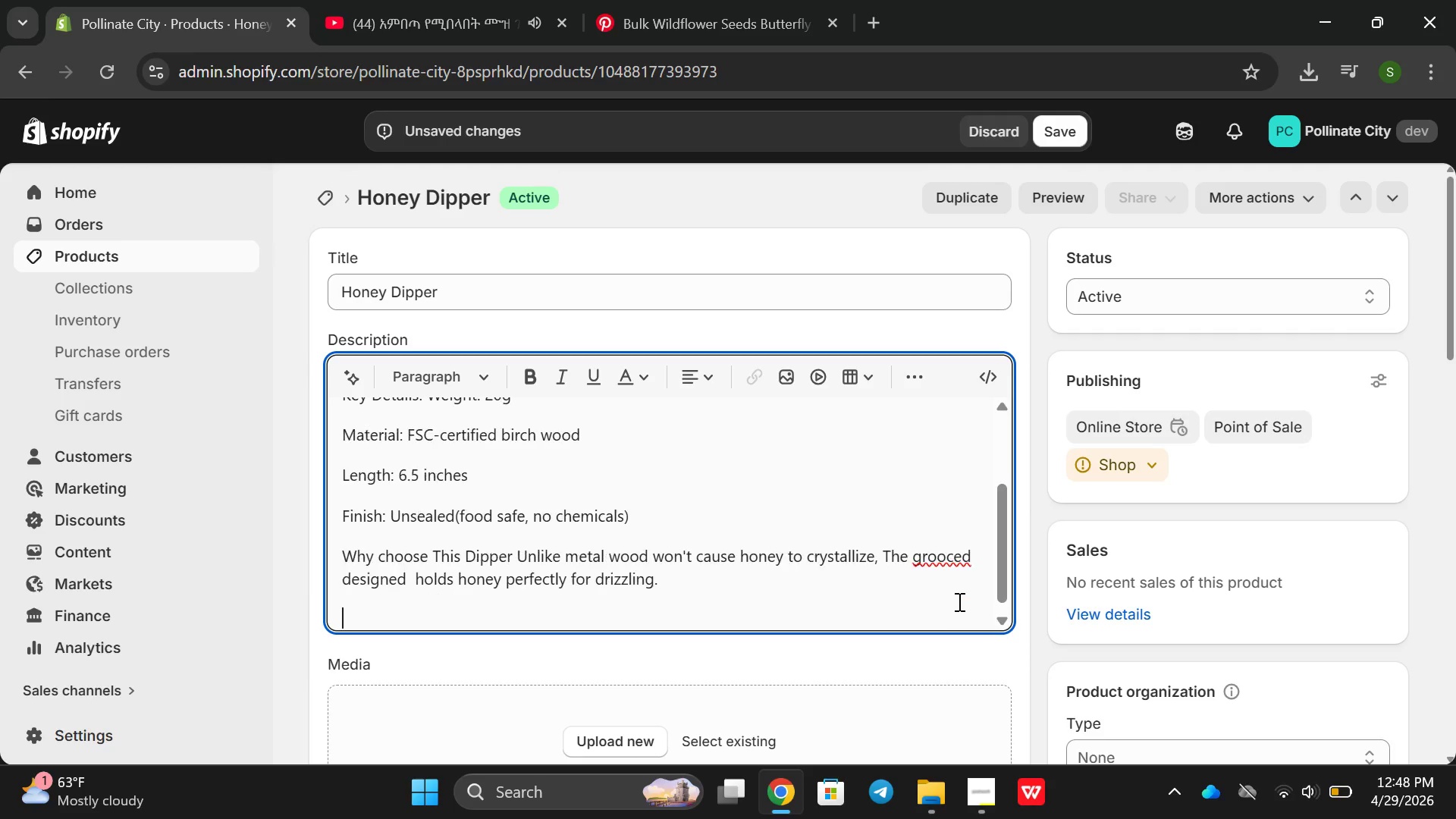 
key(Enter)
 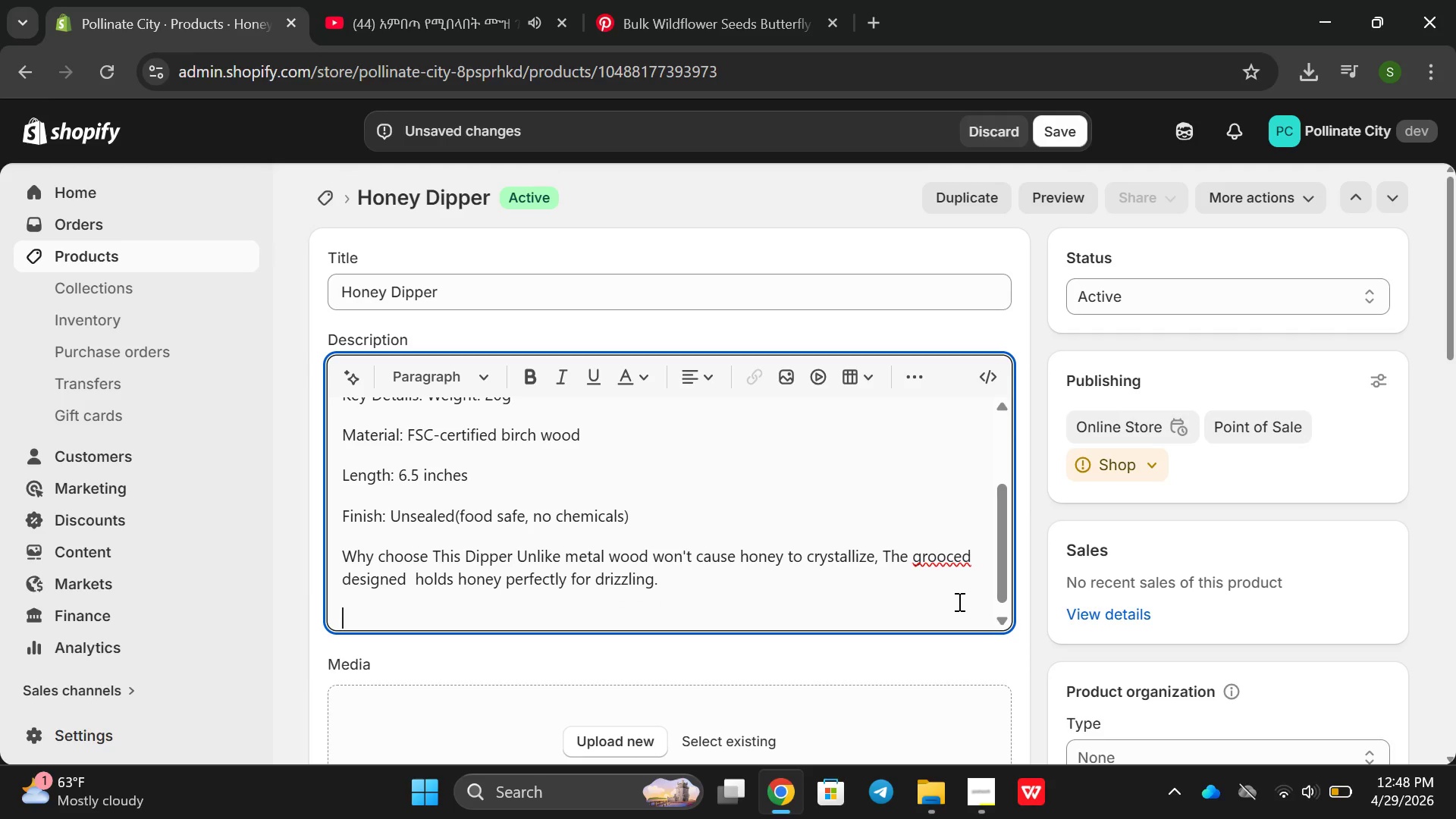 
hold_key(key=ShiftRight, duration=0.53)
 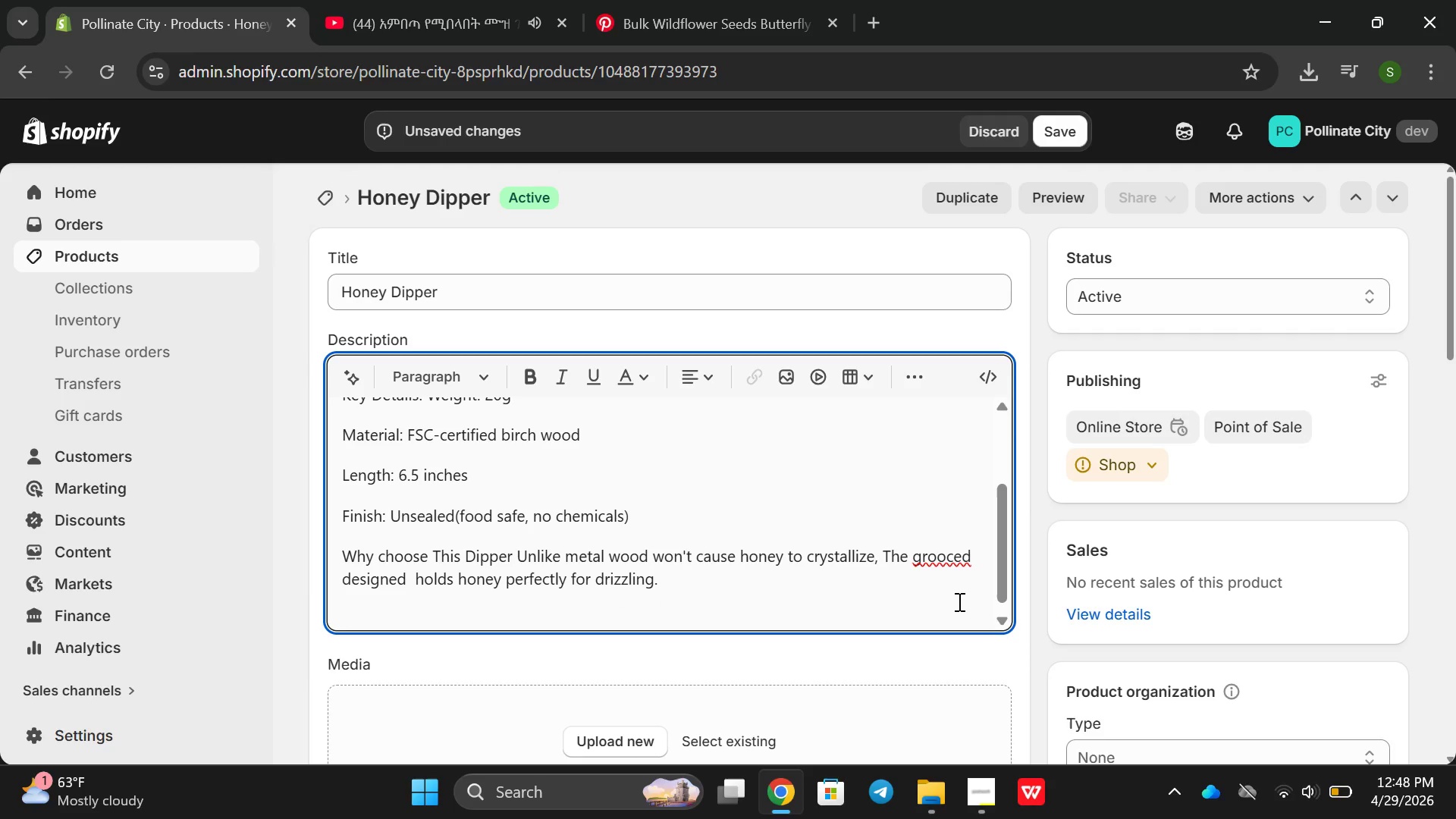 
type(Ingradients )
key(Backspace)
key(Backspace)
key(Backspace)
key(Backspace)
key(Backspace)
key(Backspace)
key(Backspace)
key(Backspace)
type(edients : )
 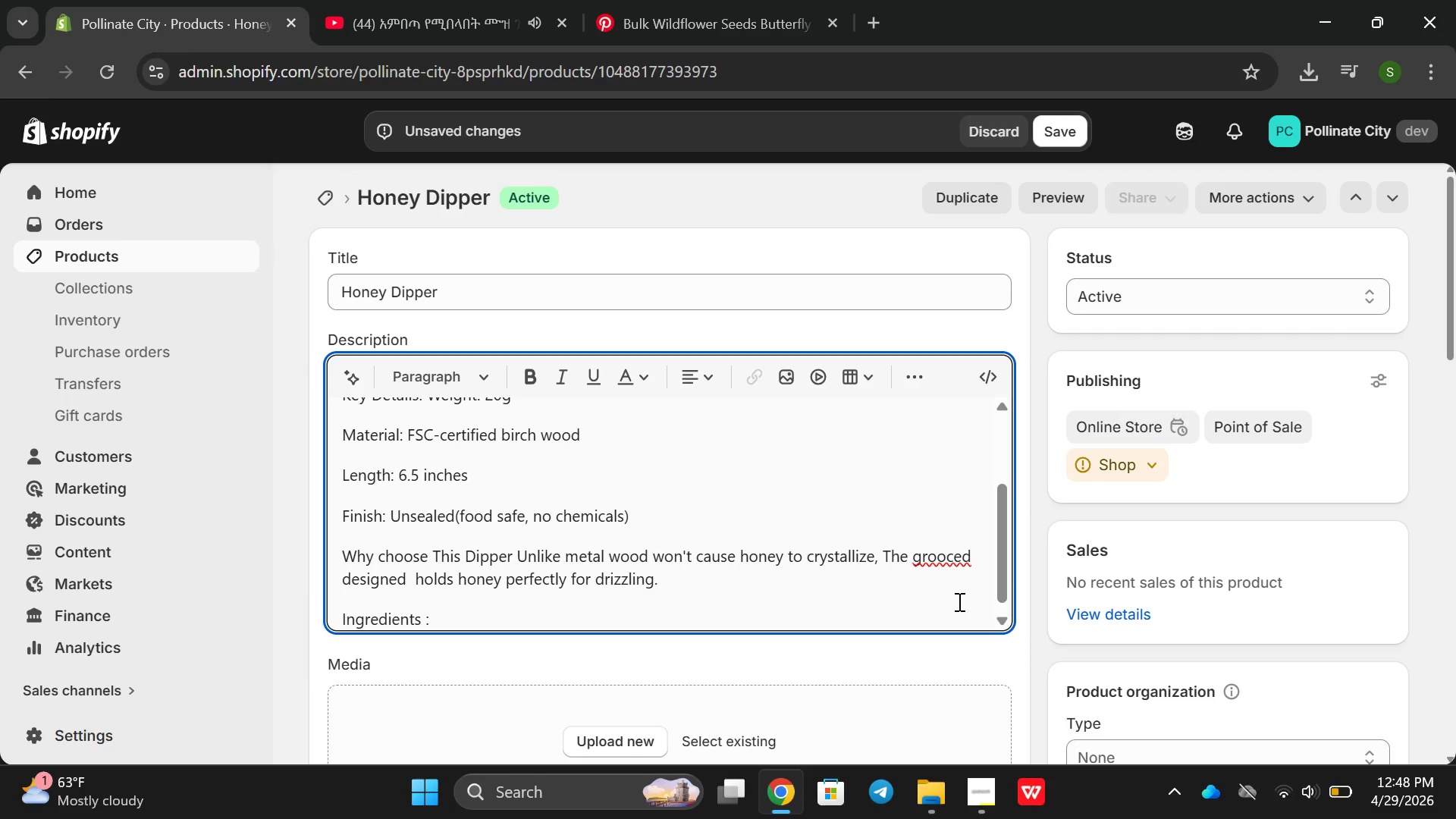 
key(Enter)
 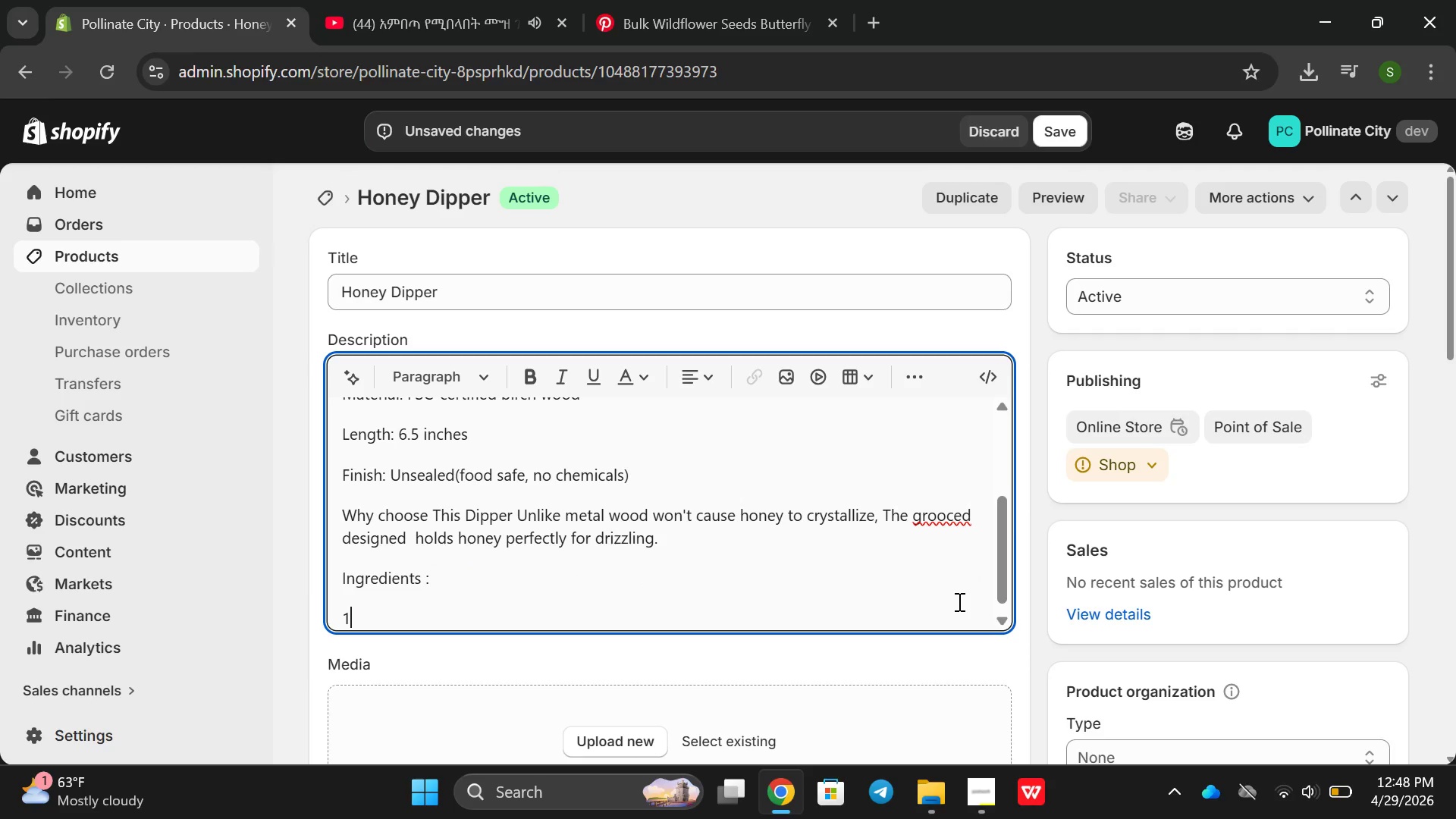 
type(100% Fsc)
key(Backspace)
key(Backspace)
type(Sc)
key(Backspace)
type(C )
key(Backspace)
type(-certified w)
key(Backspace)
type(birhc)
key(Backspace)
key(Backspace)
type(ch willd)
key(Backspace)
key(Backspace)
key(Backspace)
key(Backspace)
type(ood , Xero)
key(Backspace)
key(Backspace)
key(Backspace)
key(Backspace)
type(zero )
key(Backspace)
key(Backspace)
key(Backspace)
key(Backspace)
key(Backspace)
key(Backspace)
key(Backspace)
key(Backspace)
type(, Zero pr)
key(Backspace)
type(lasticm)
key(Backspace)
type(, Zero ce)
key(Backspace)
type(hemicals )
key(Backspace)
type(m )
key(Backspace)
key(Backspace)
type(, Zero waste.)
 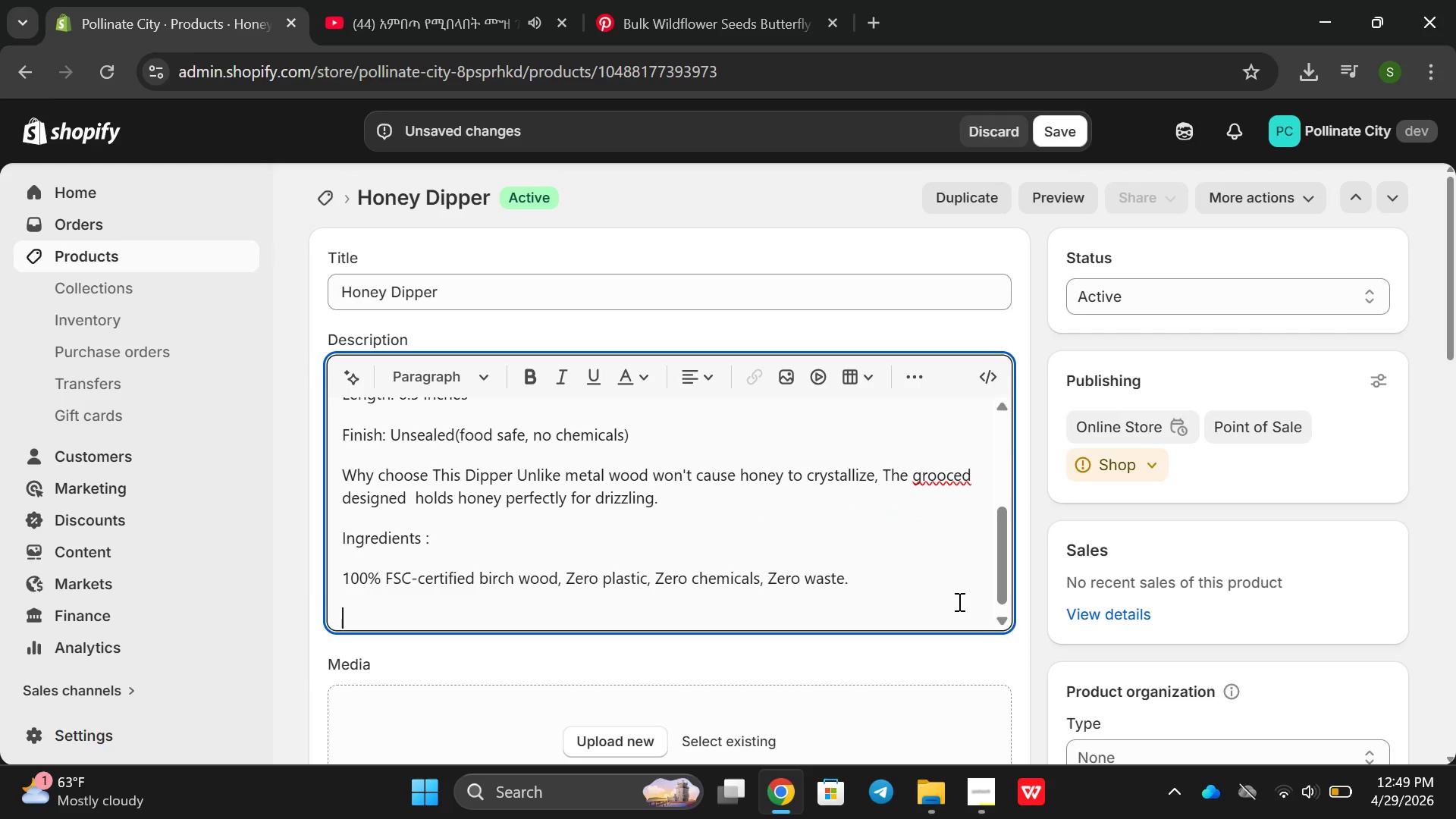 
 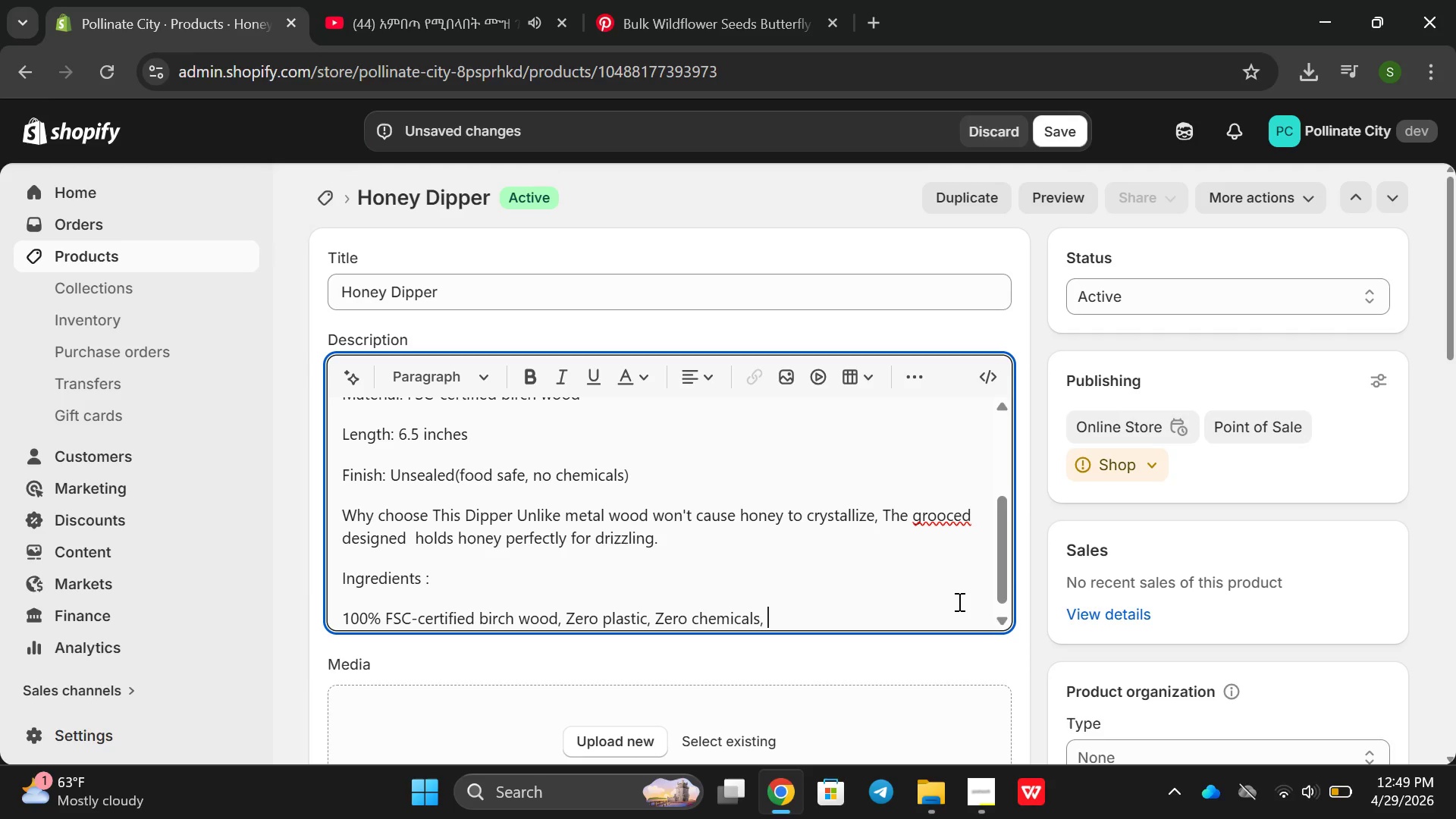 
key(Enter)
 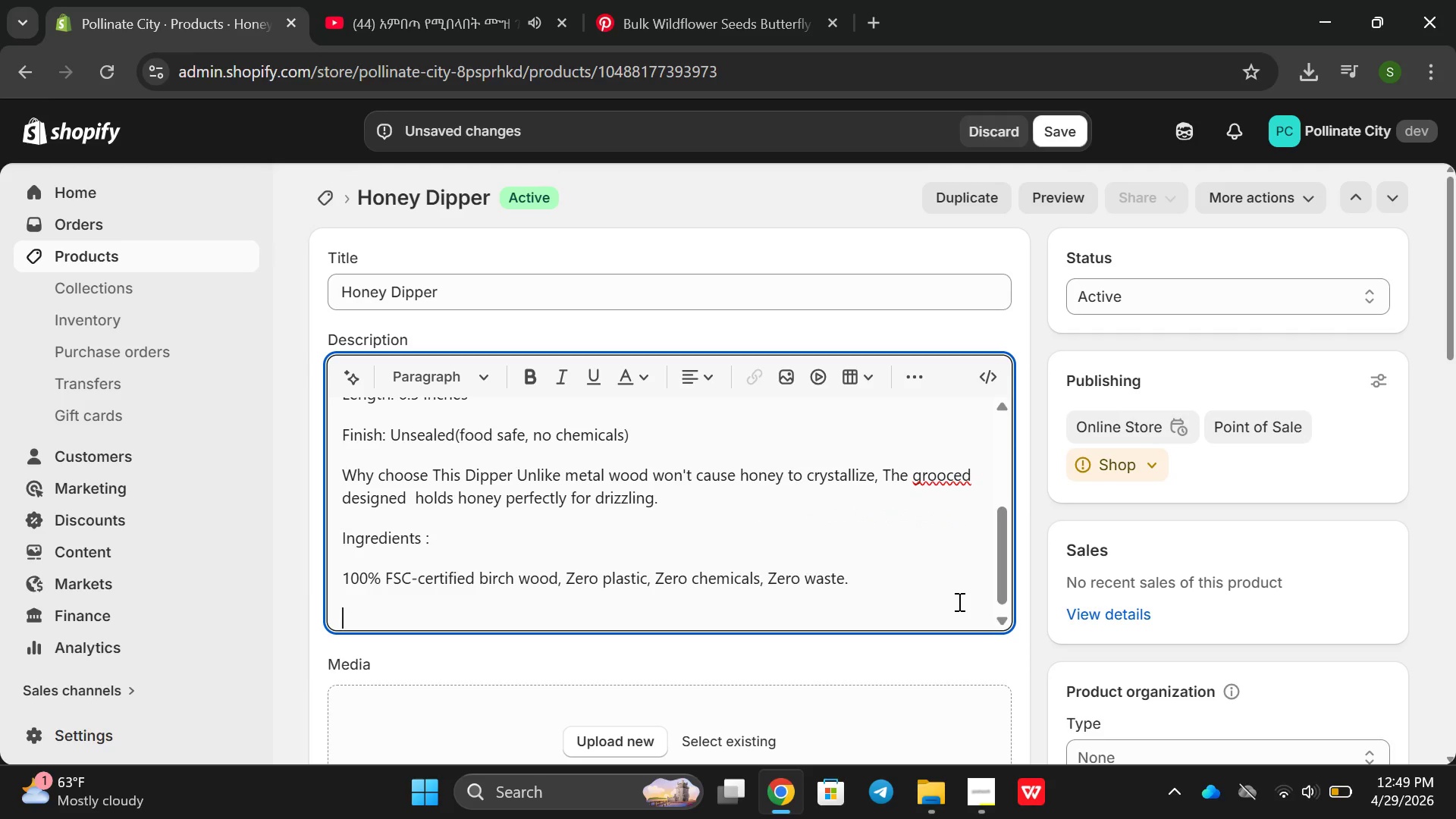 
key(Shift+ShiftRight)
 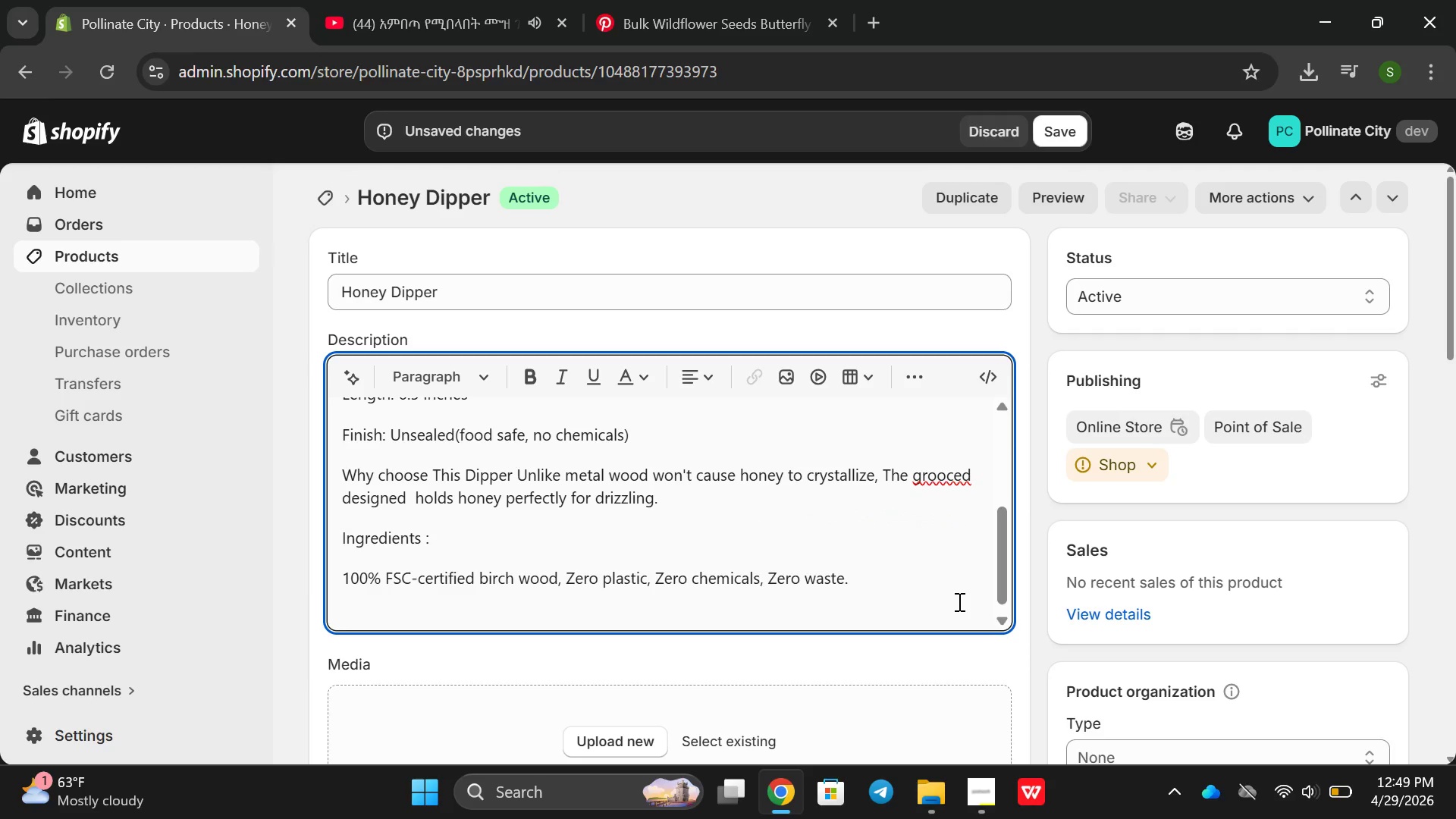 
wait(9.75)
 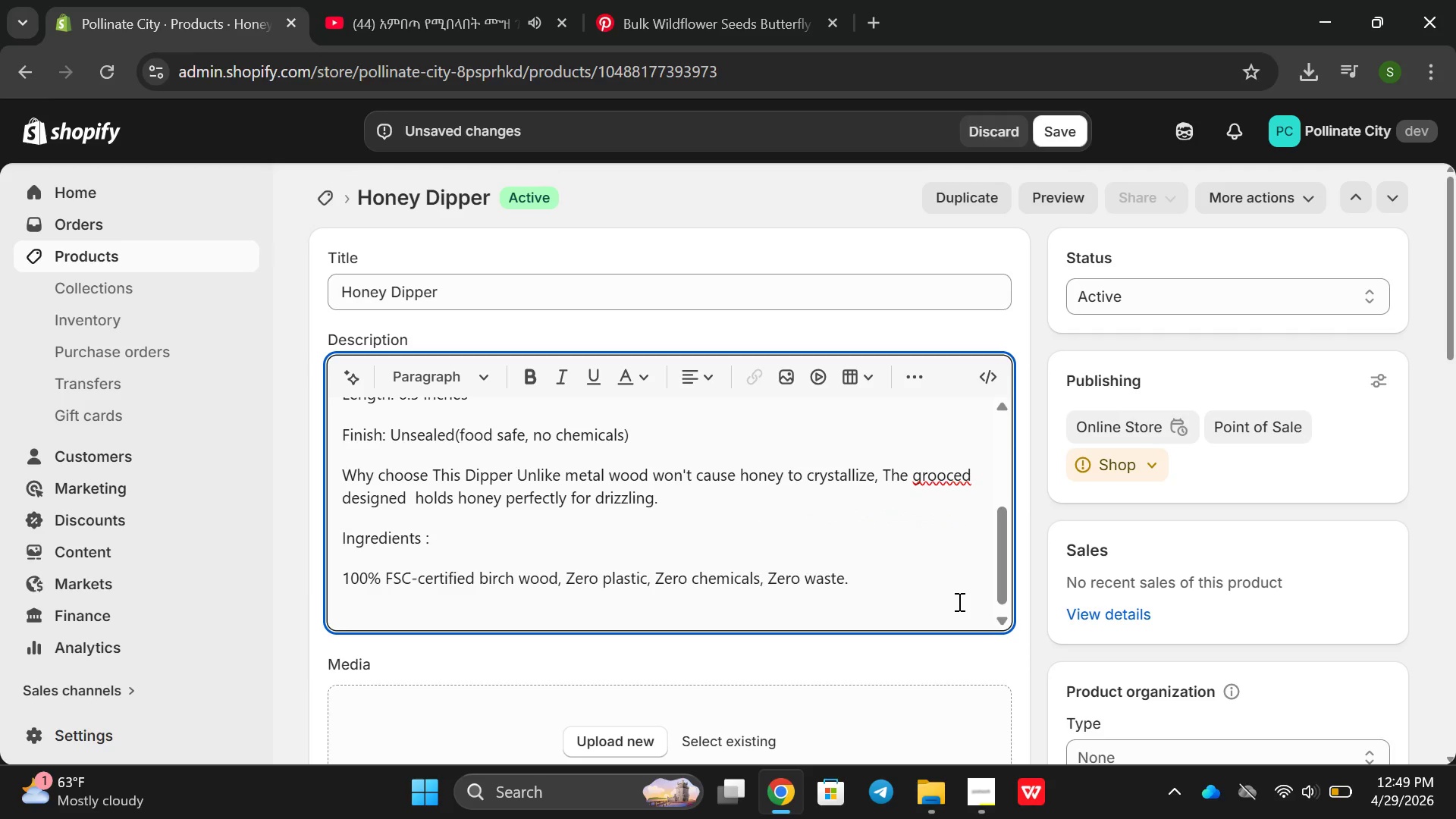 
left_click([949, 483])
 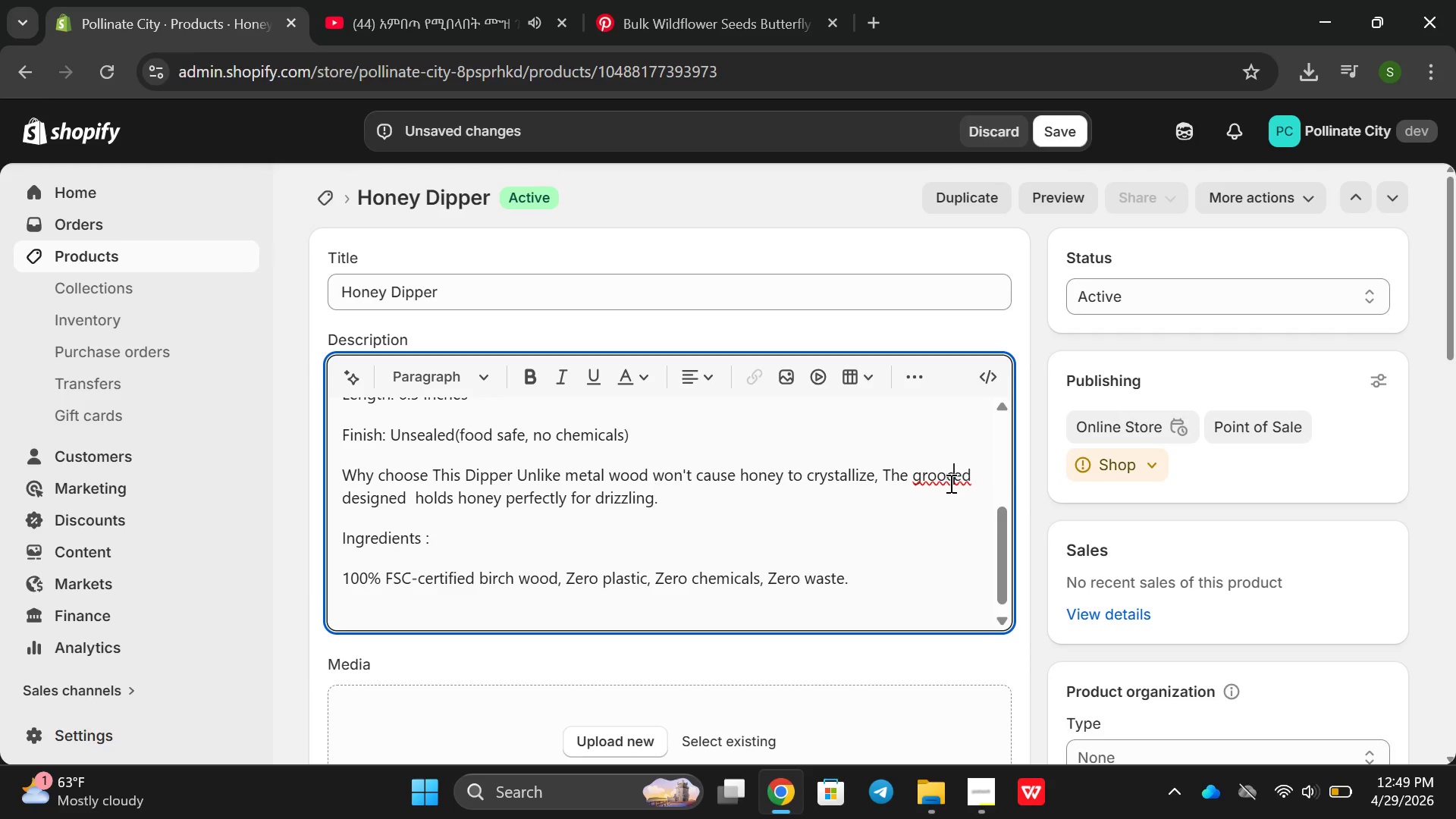 
key(ArrowRight)
 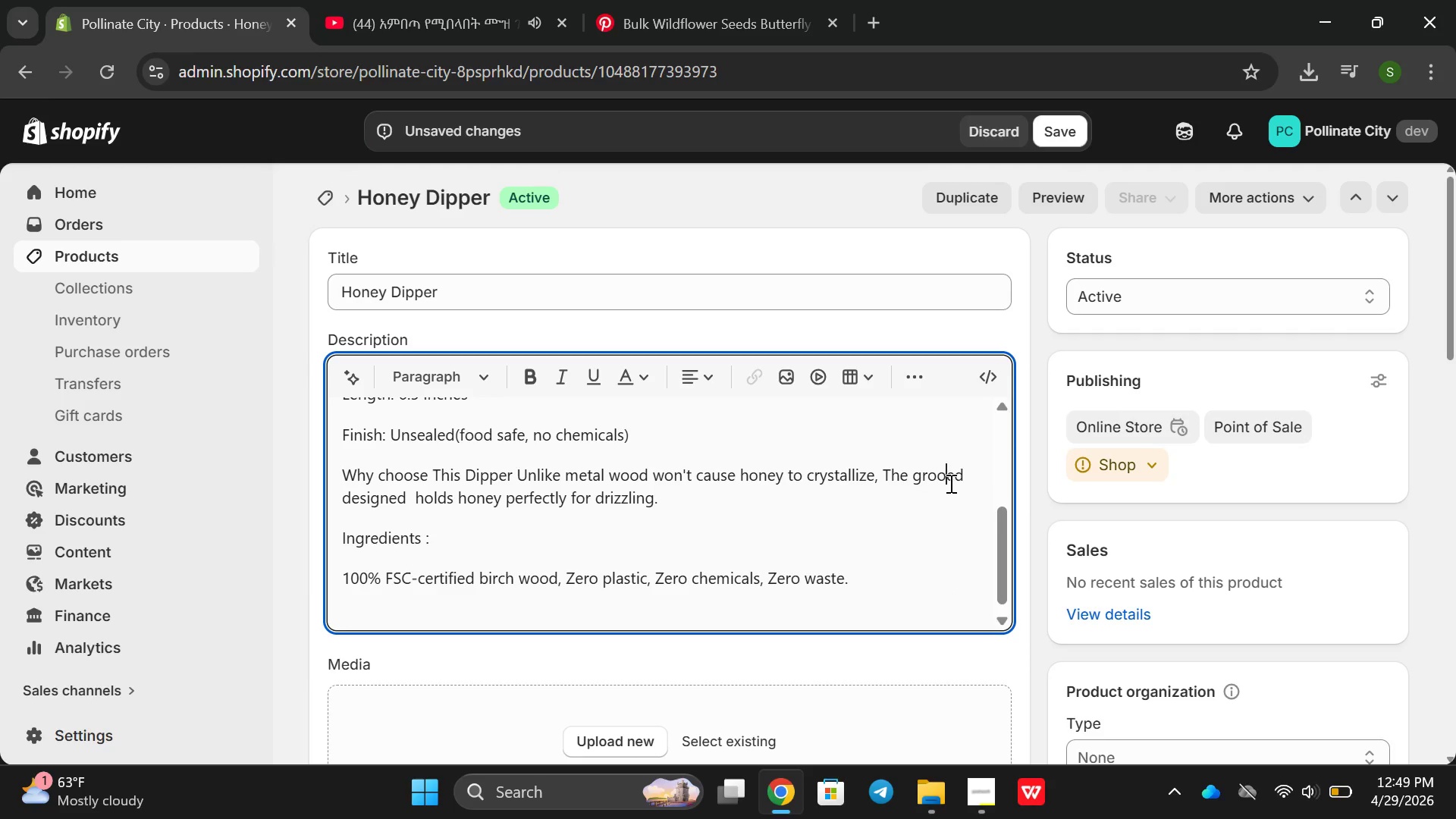 
key(Backspace)
 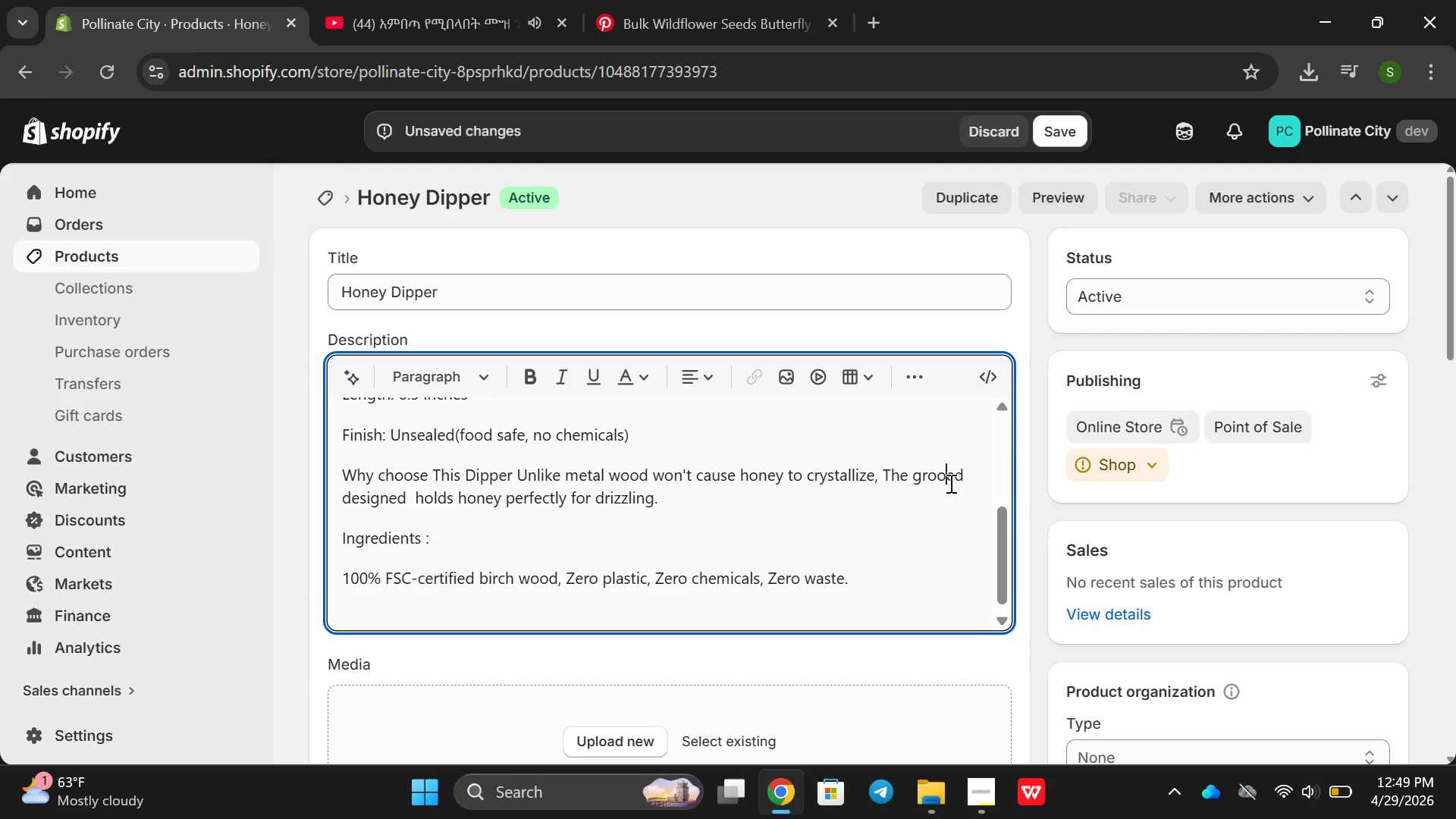 
key(V)
 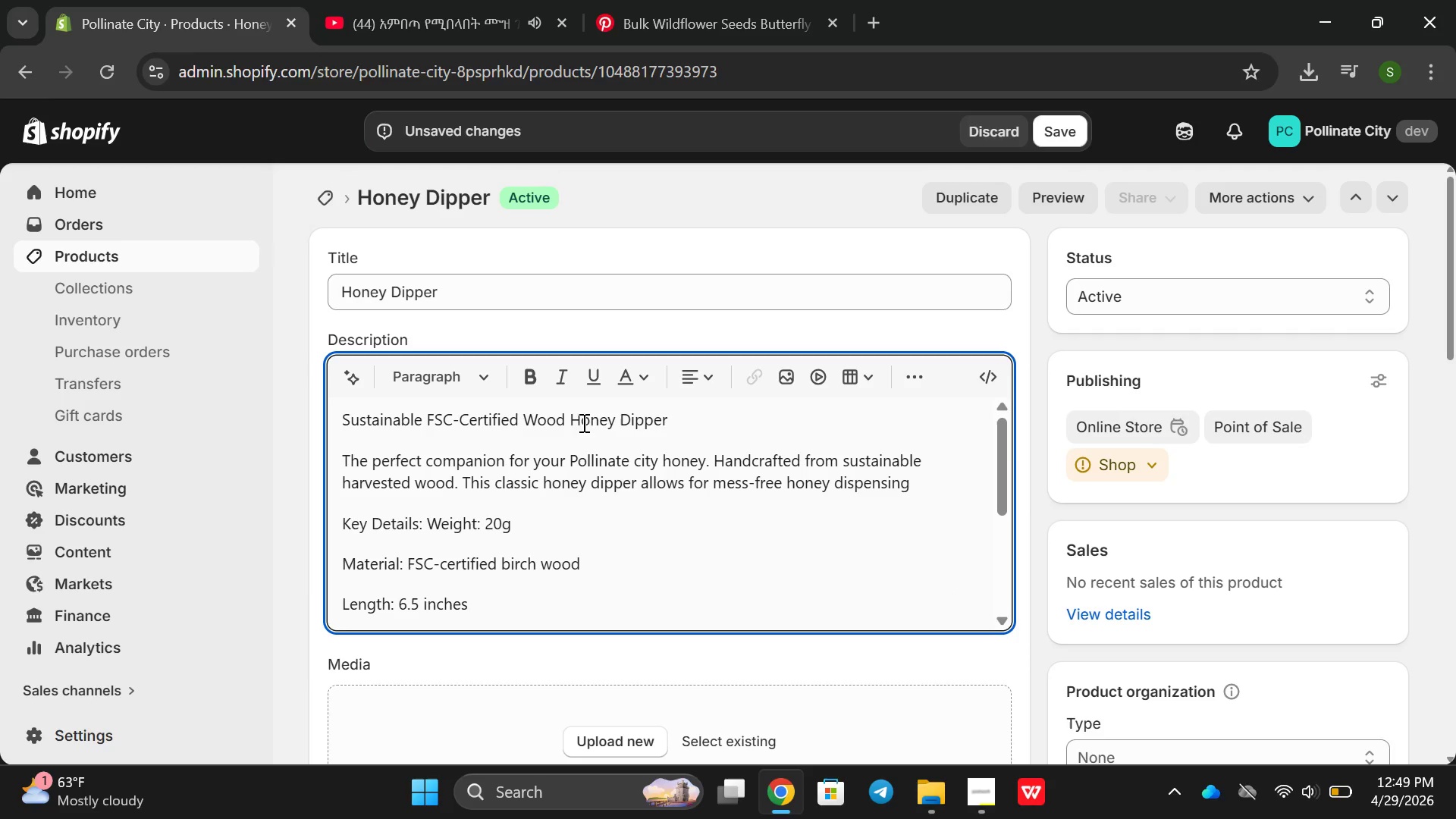 
double_click([579, 422])
 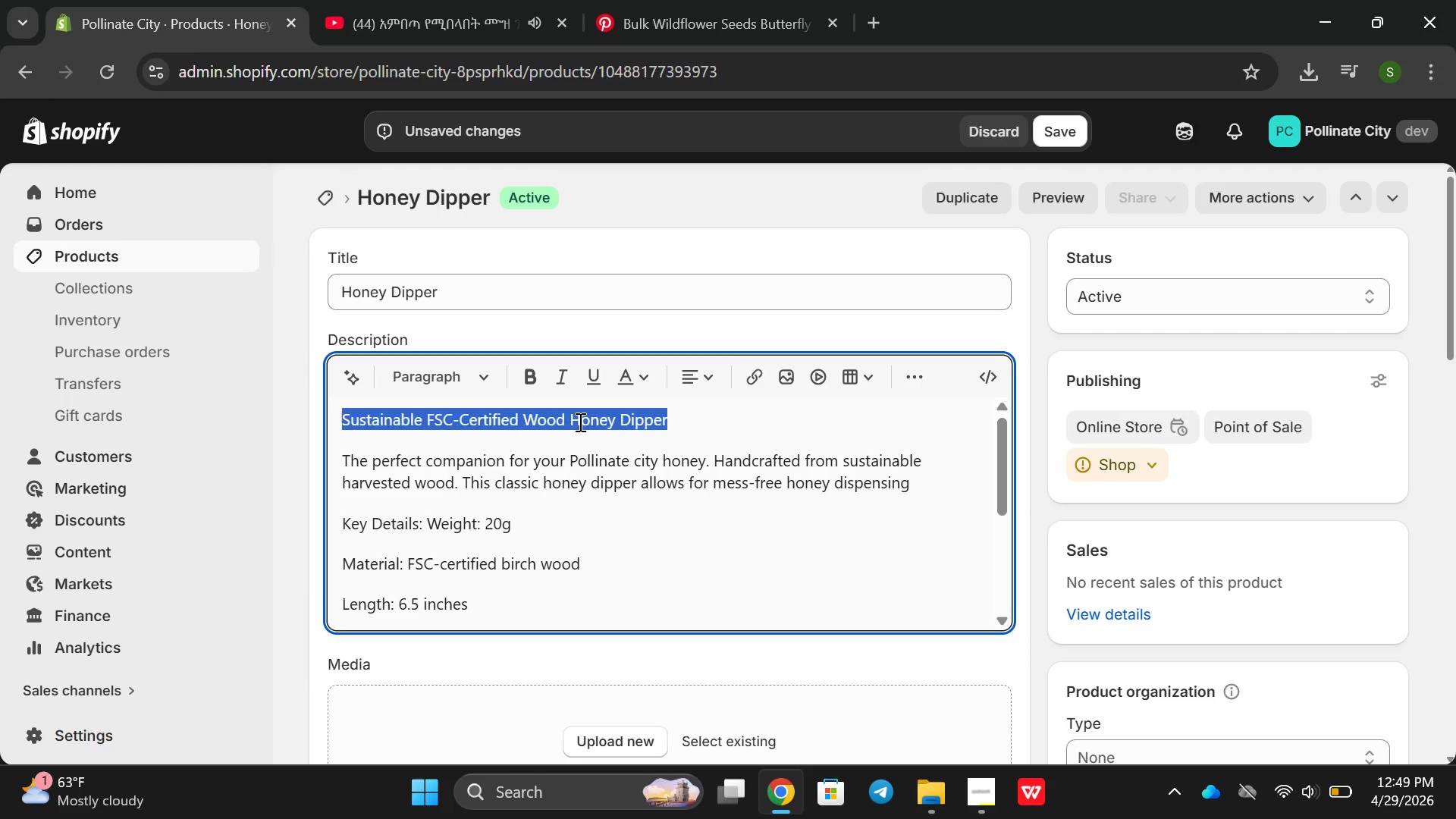 
triple_click([579, 422])
 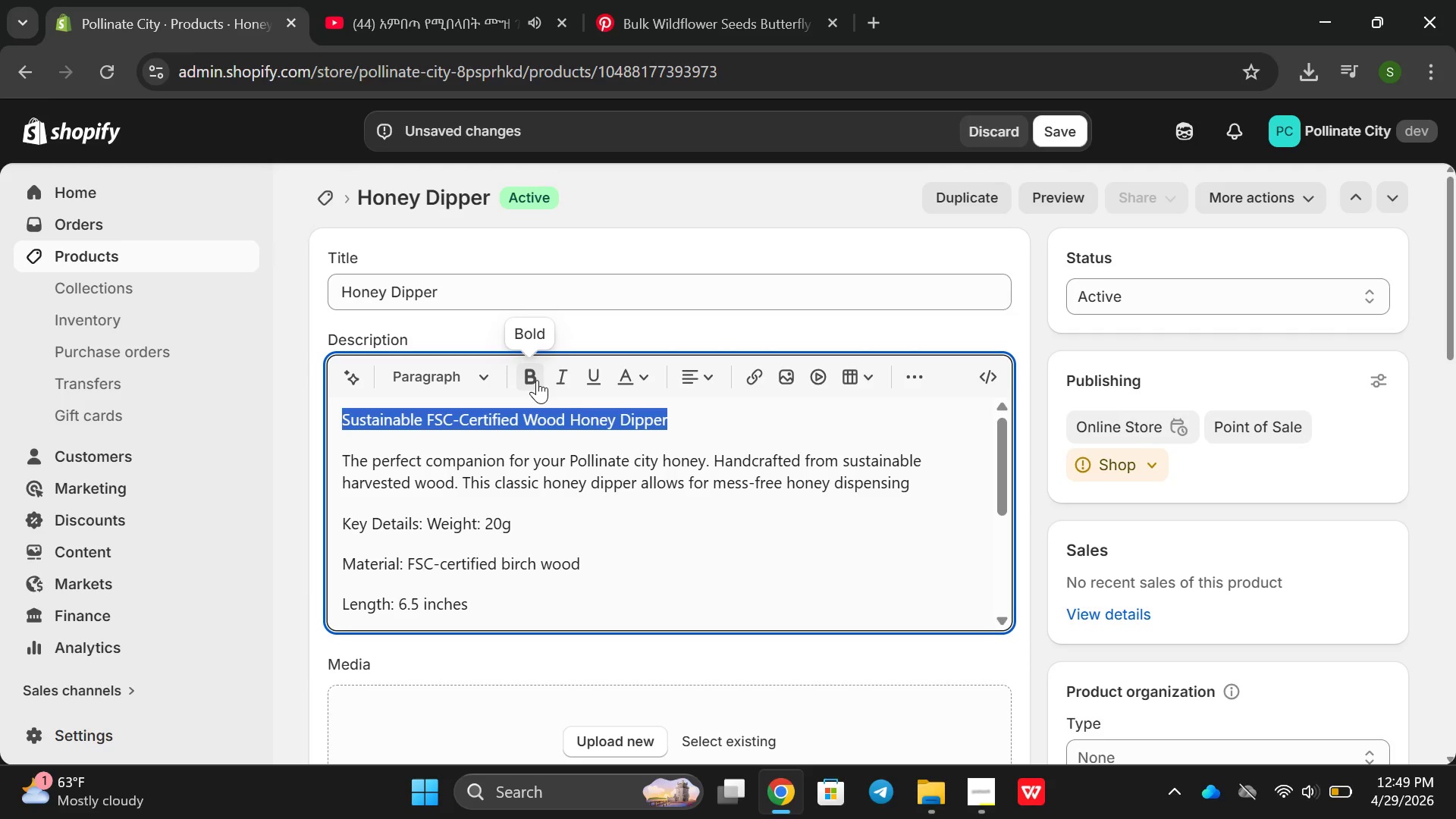 
left_click([537, 380])
 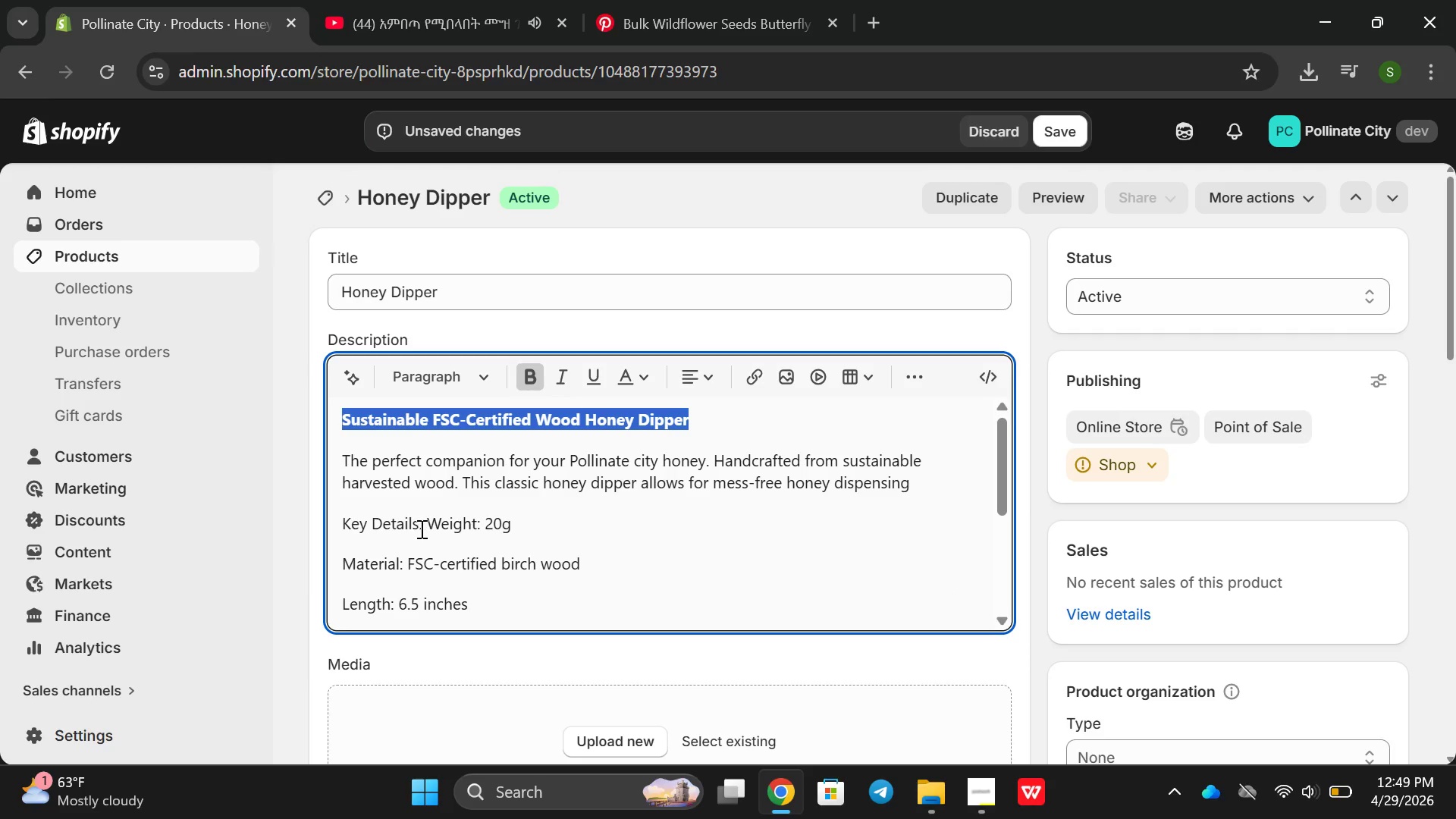 
left_click([420, 526])
 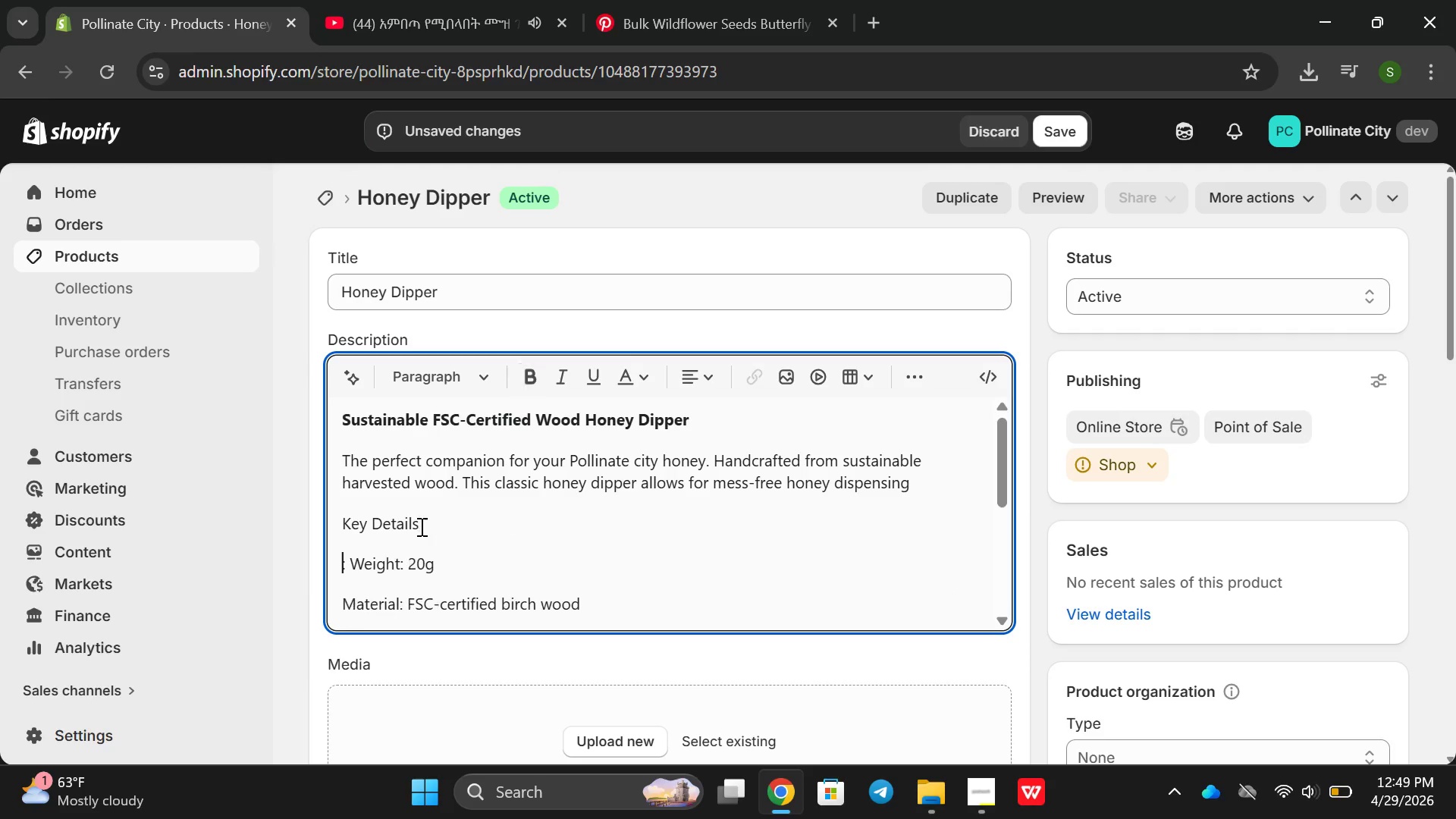 
key(Enter)
 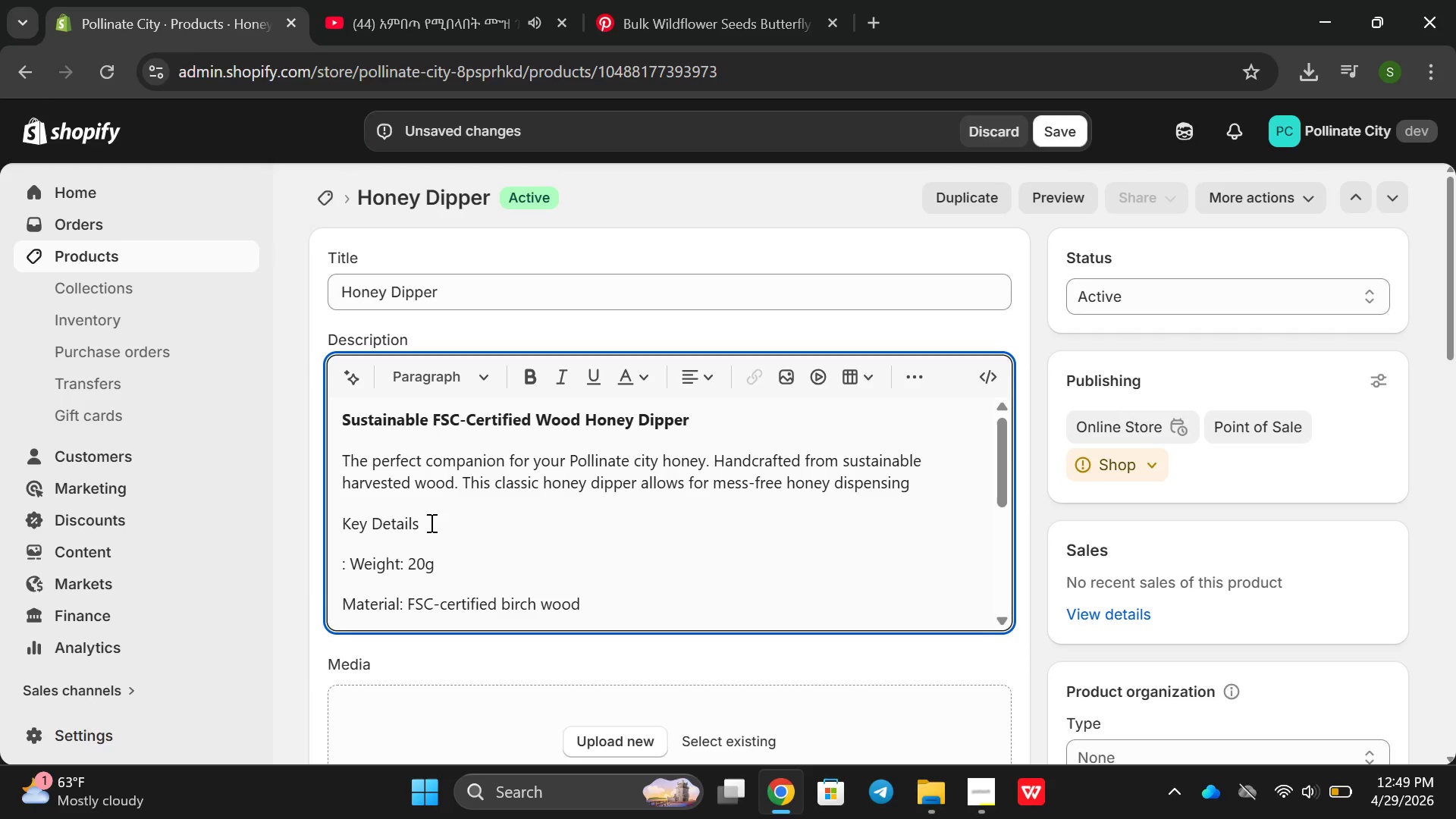 
left_click_drag(start_coordinate=[430, 522], to_coordinate=[372, 522])
 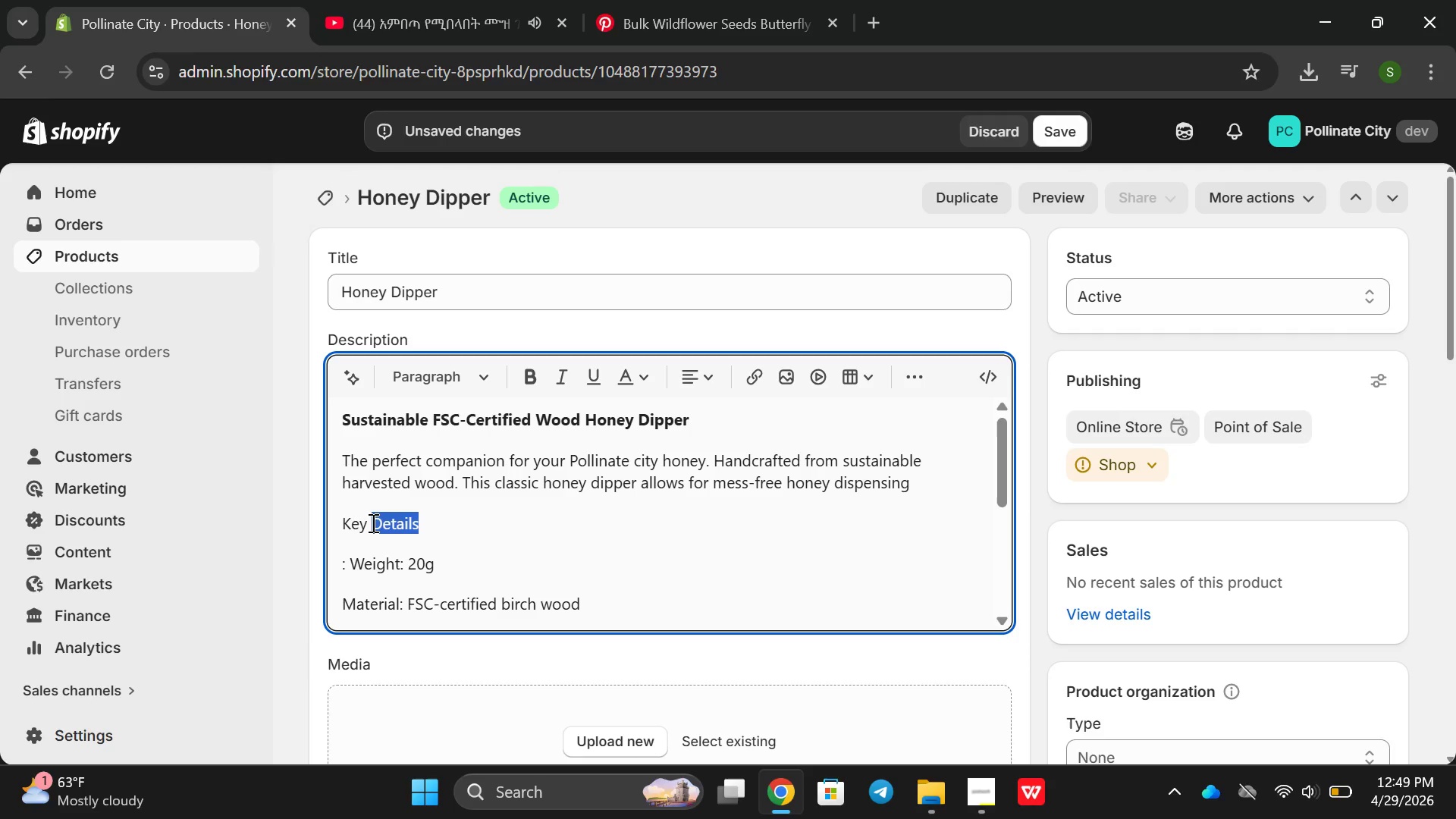 
key(Control+Z)
 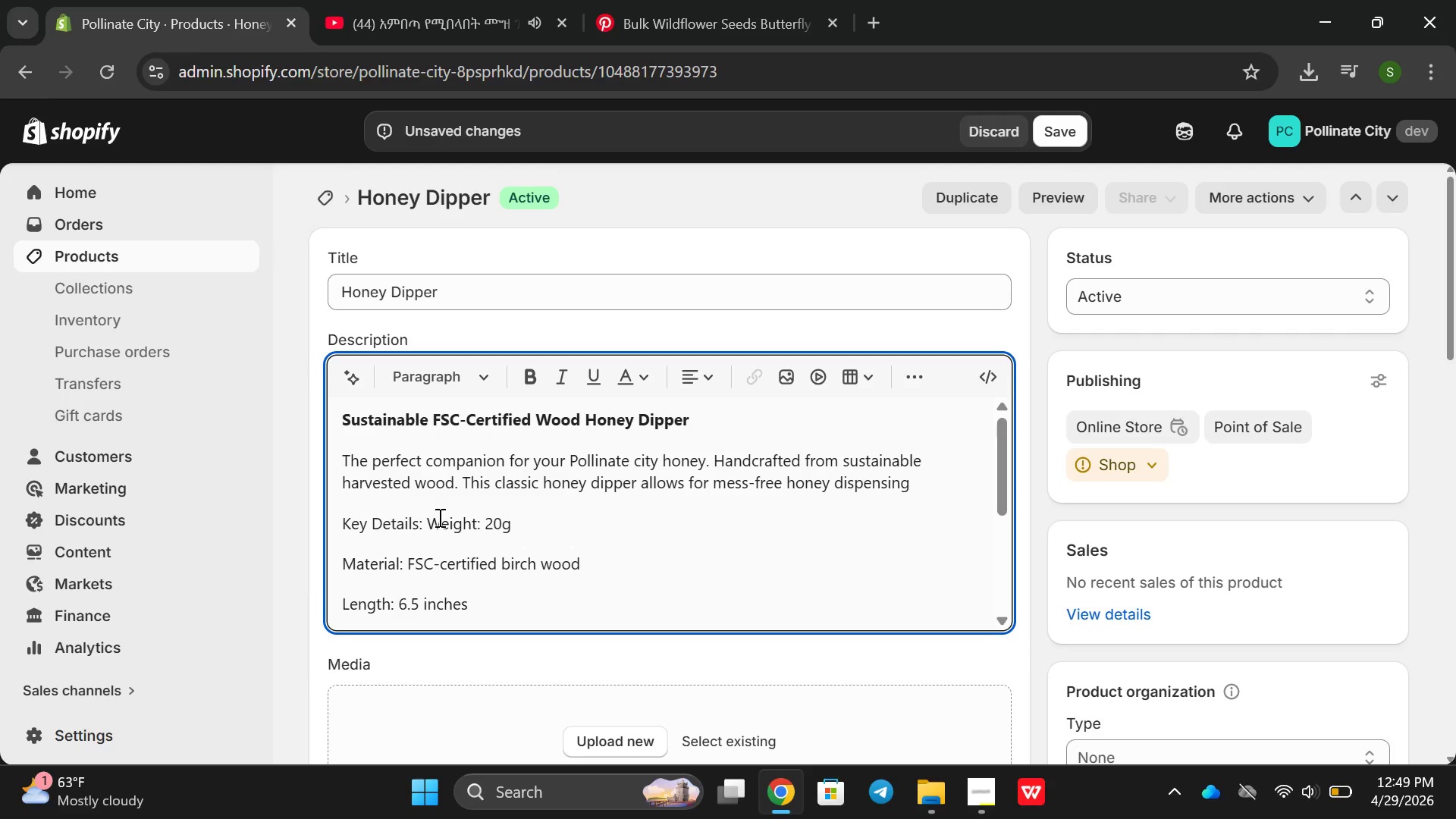 
key(ArrowRight)
 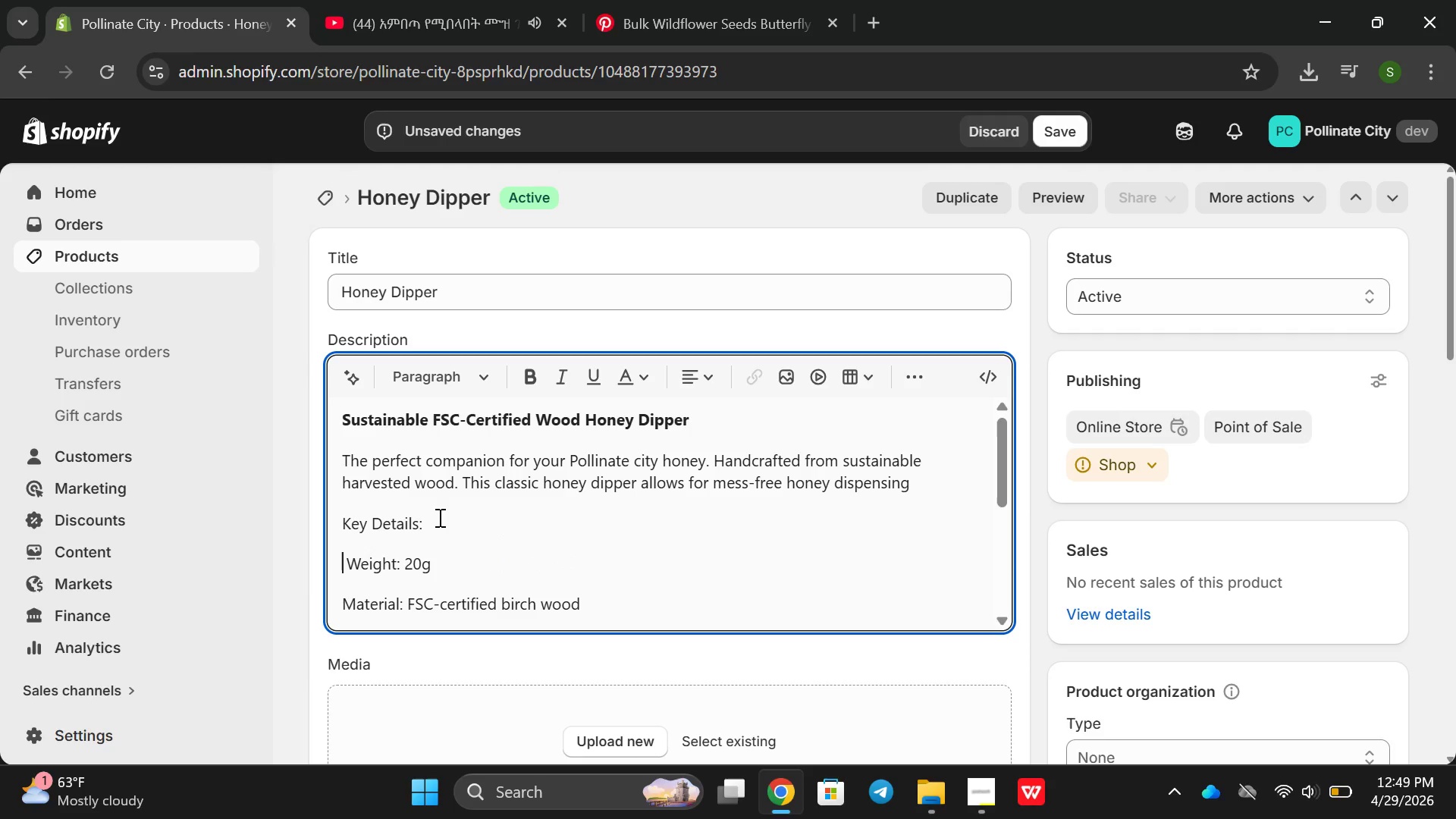 
key(Enter)
 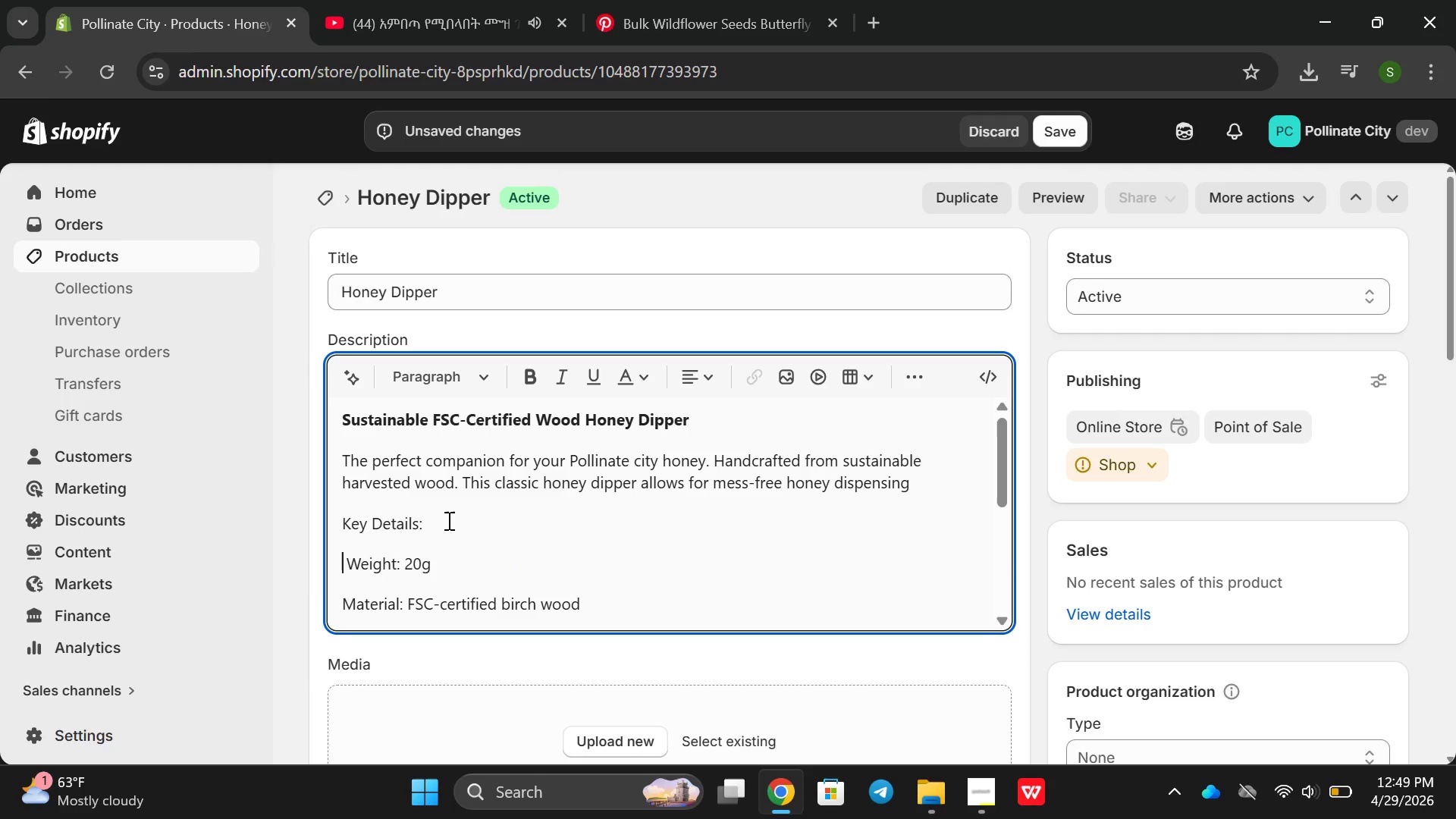 
key(ArrowRight)
 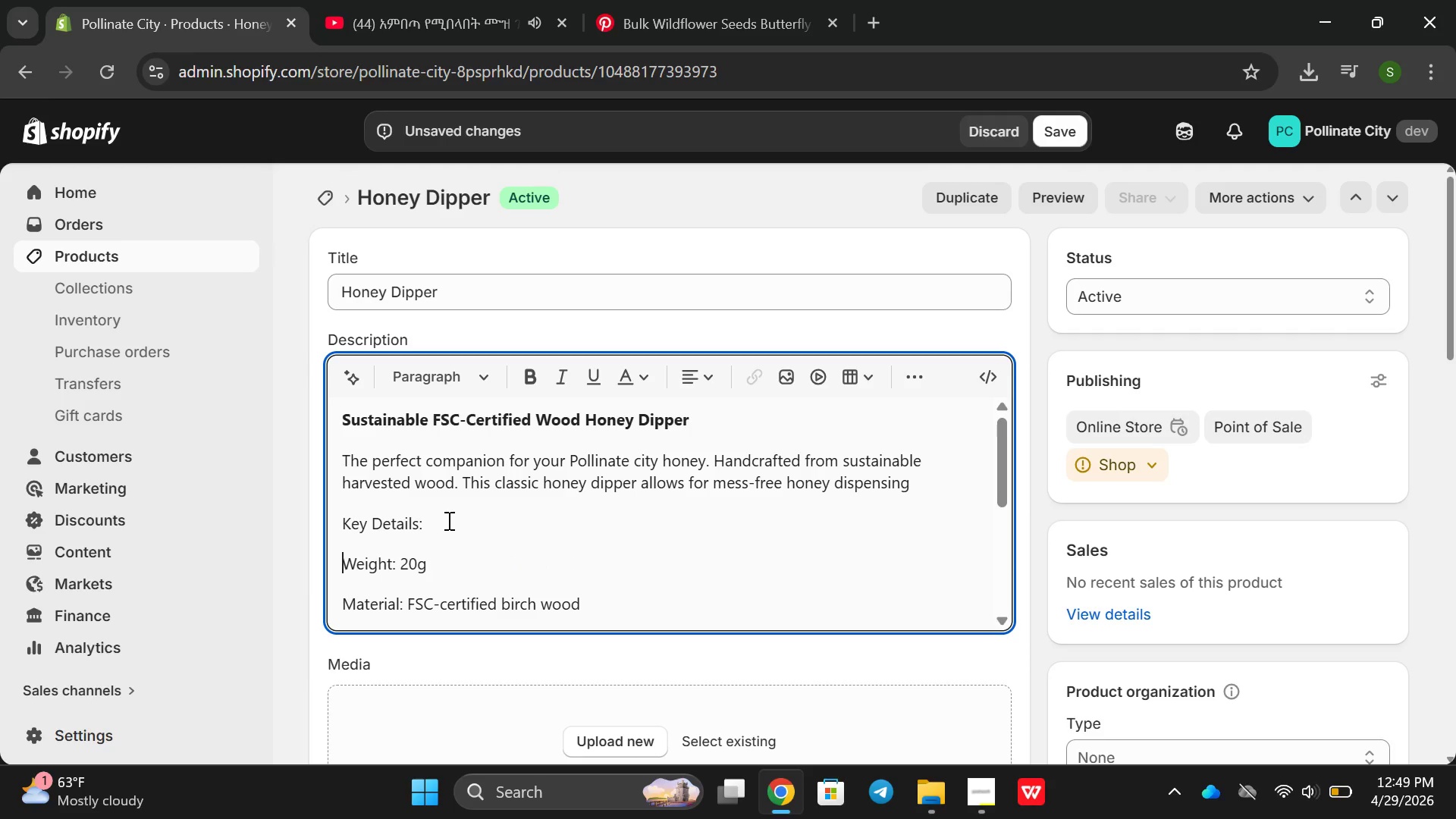 
key(Backspace)
 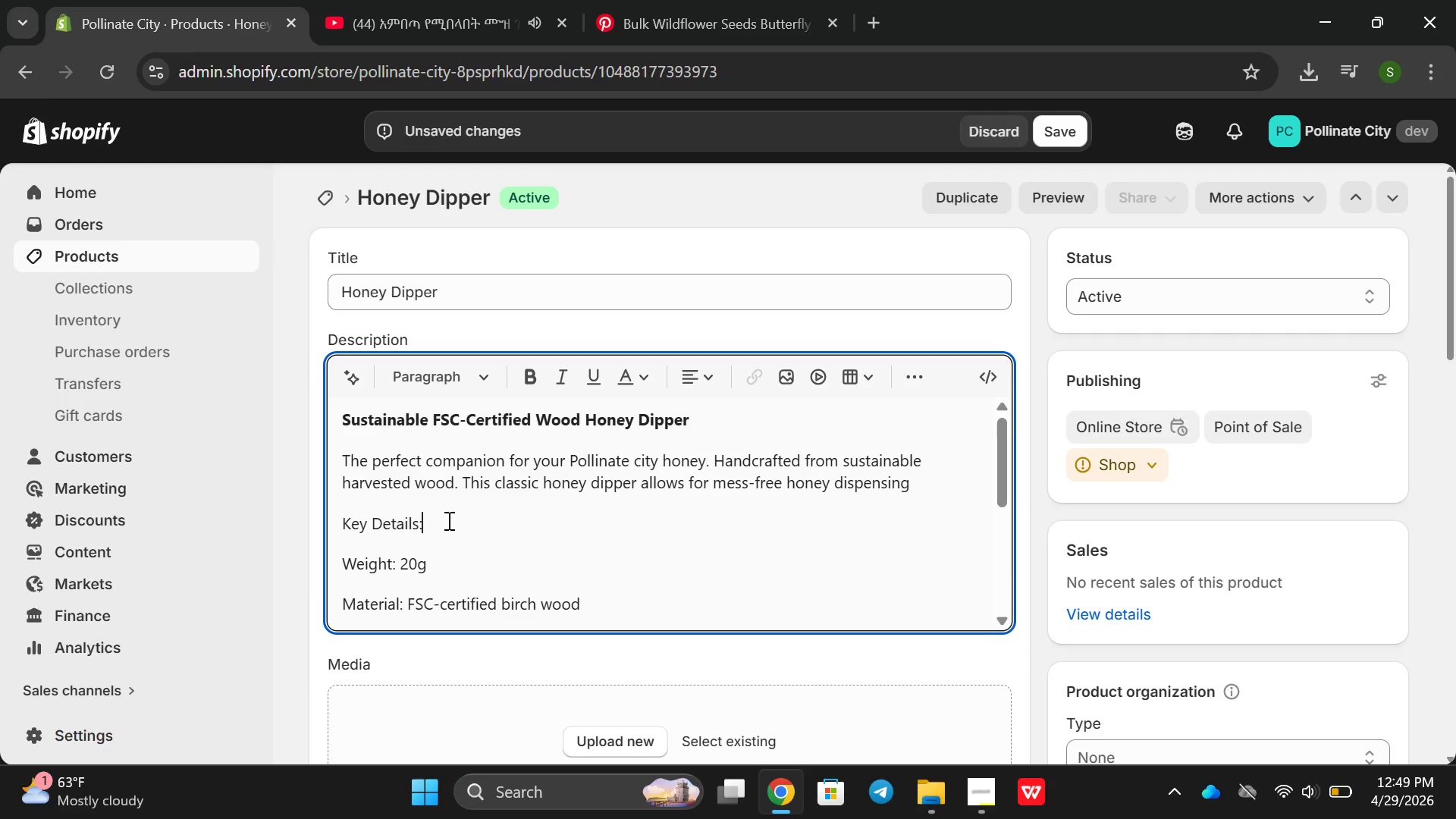 
double_click([447, 520])
 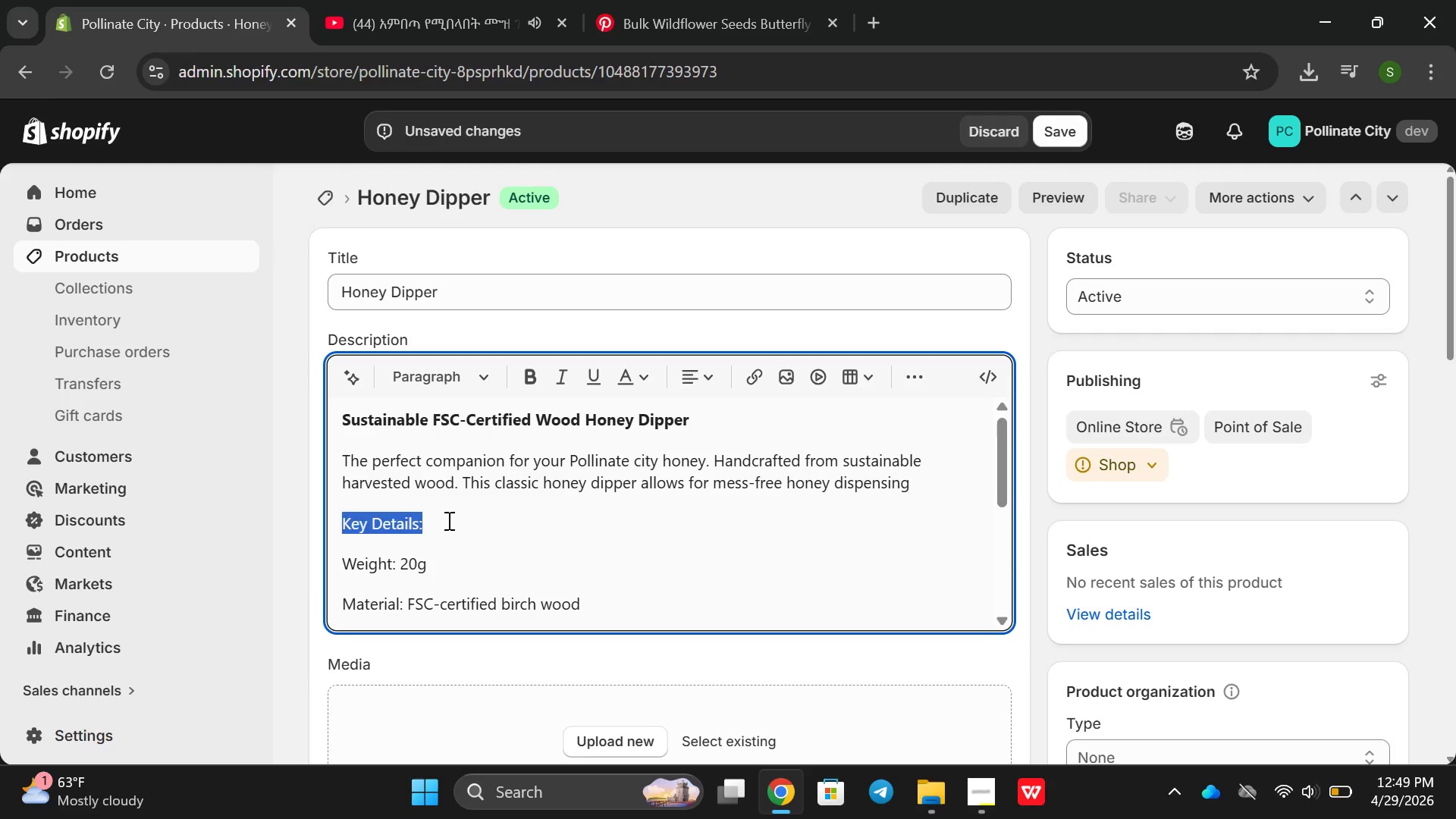 
triple_click([447, 520])
 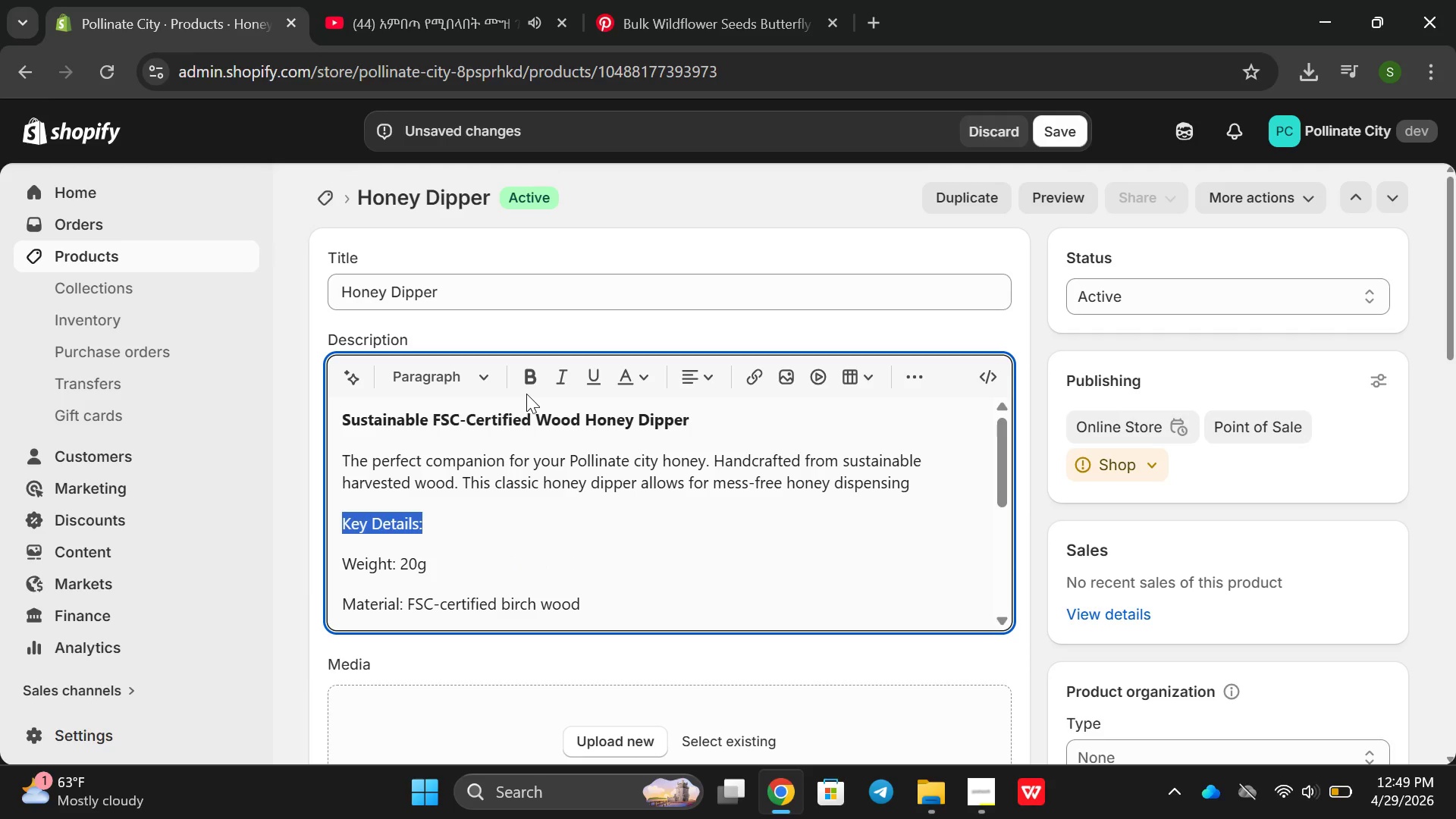 
left_click([526, 393])
 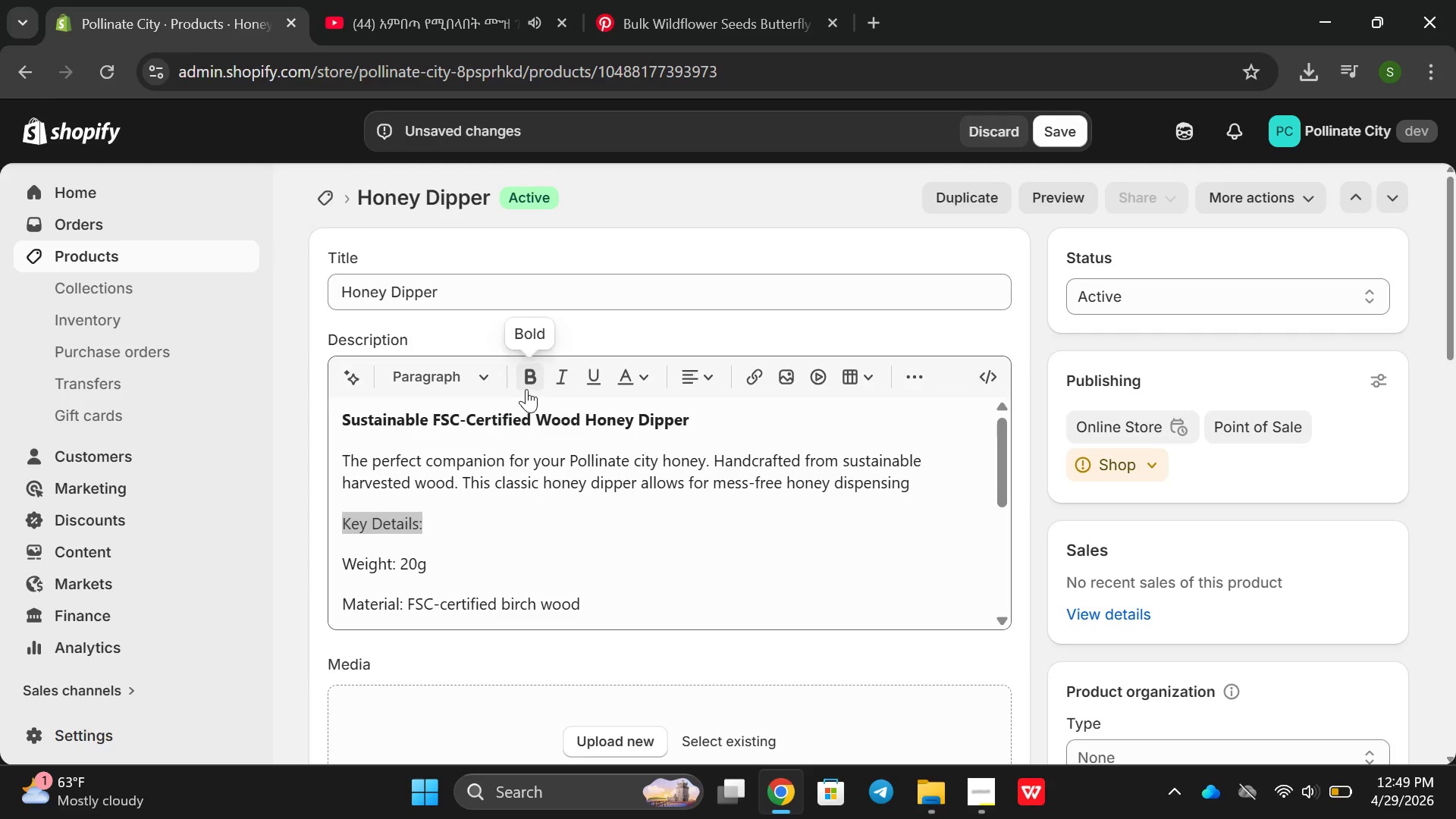 
left_click([526, 389])
 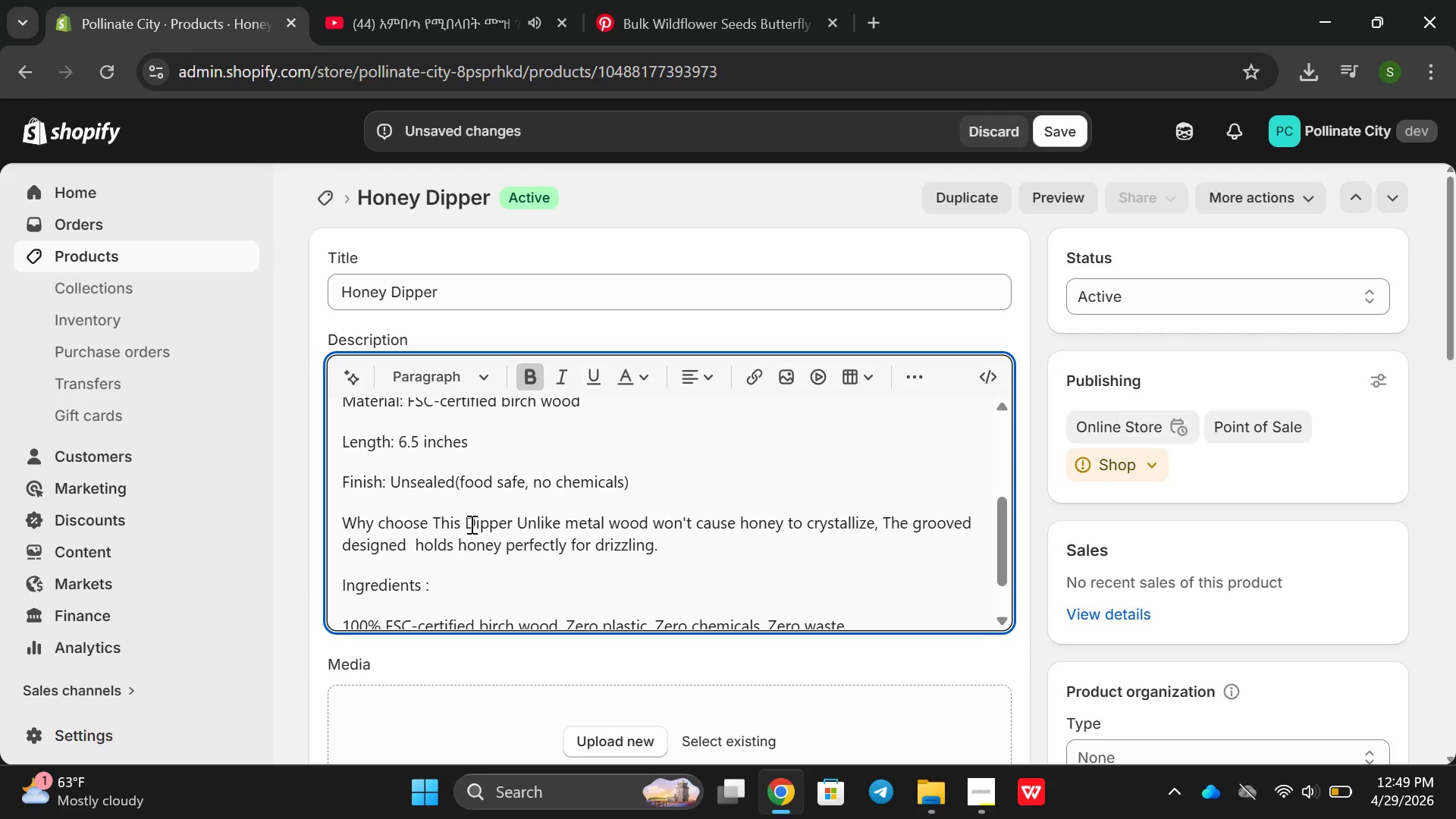 
left_click([519, 529])
 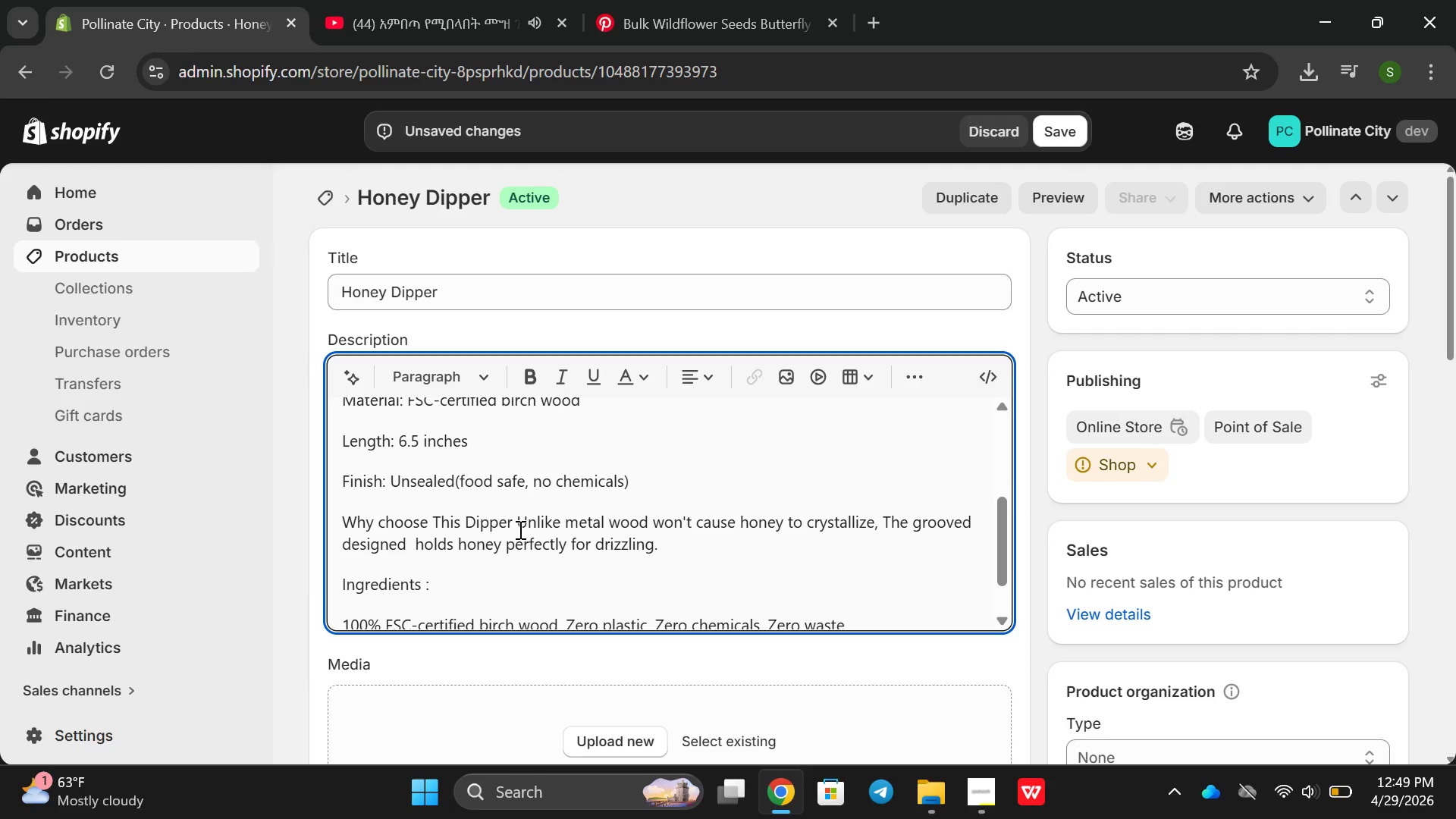 
key(Shift+Semicolon)
 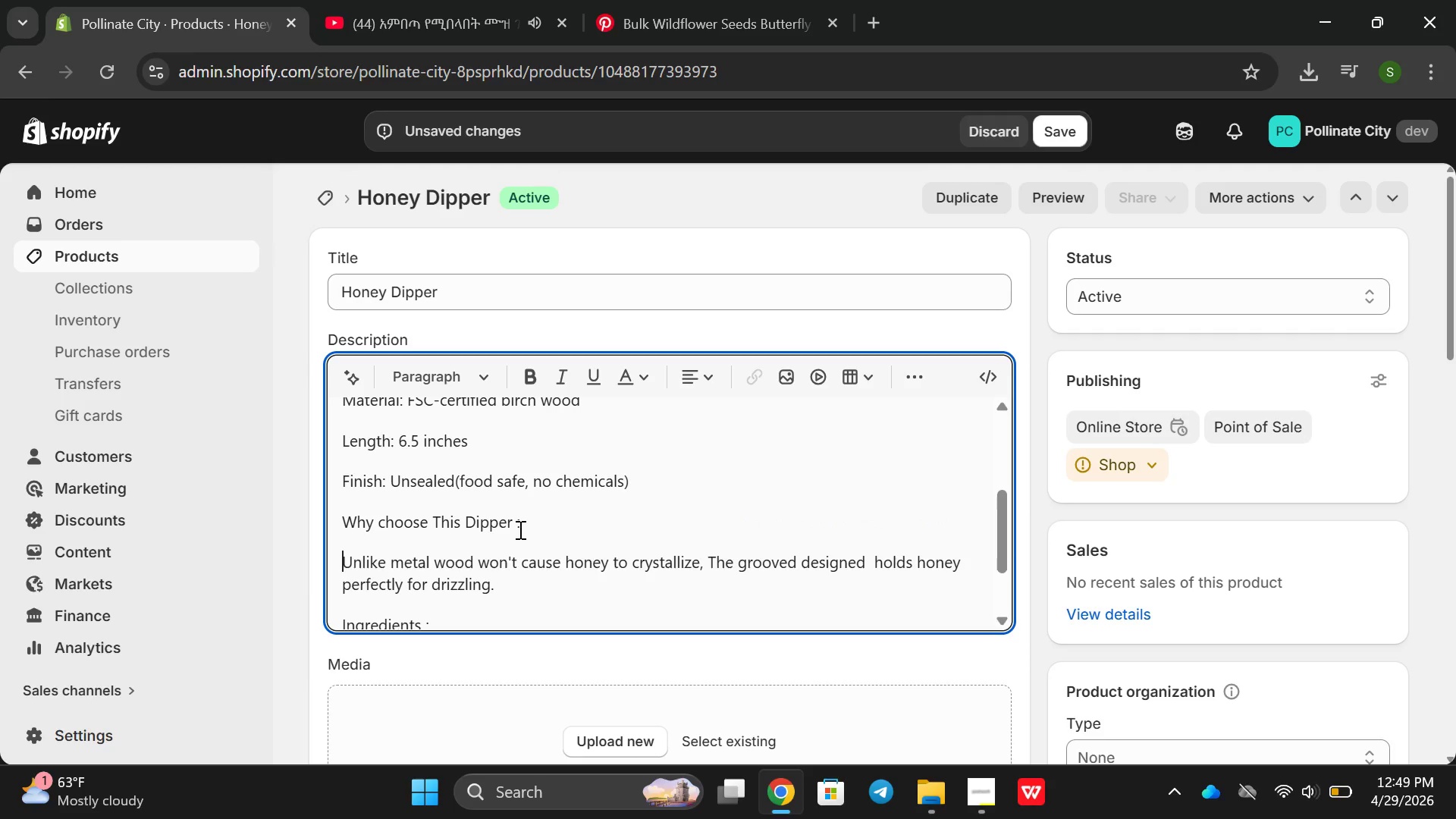 
key(Enter)
 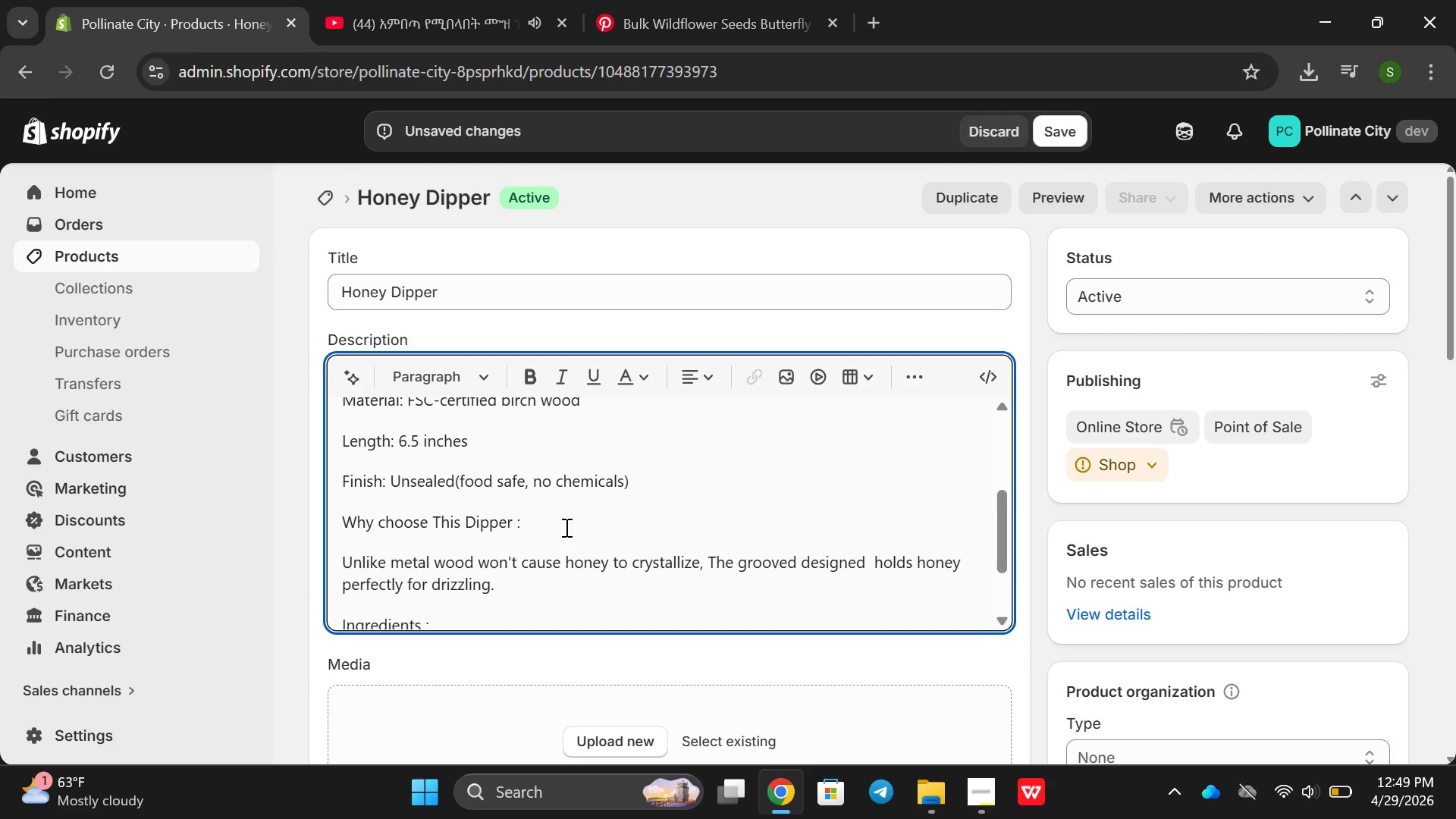 
left_click_drag(start_coordinate=[565, 527], to_coordinate=[300, 558])
 